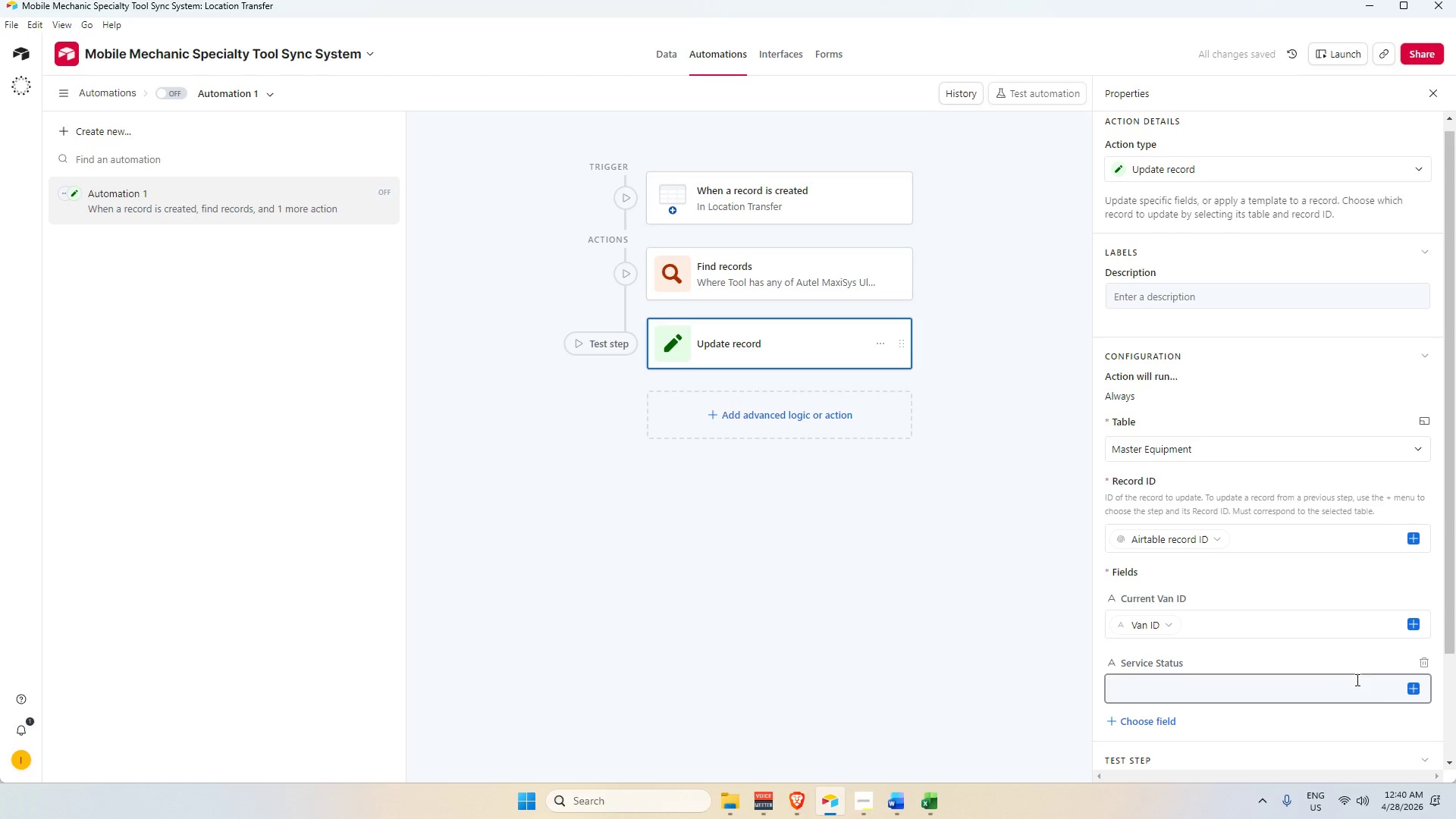 
left_click([1413, 690])
 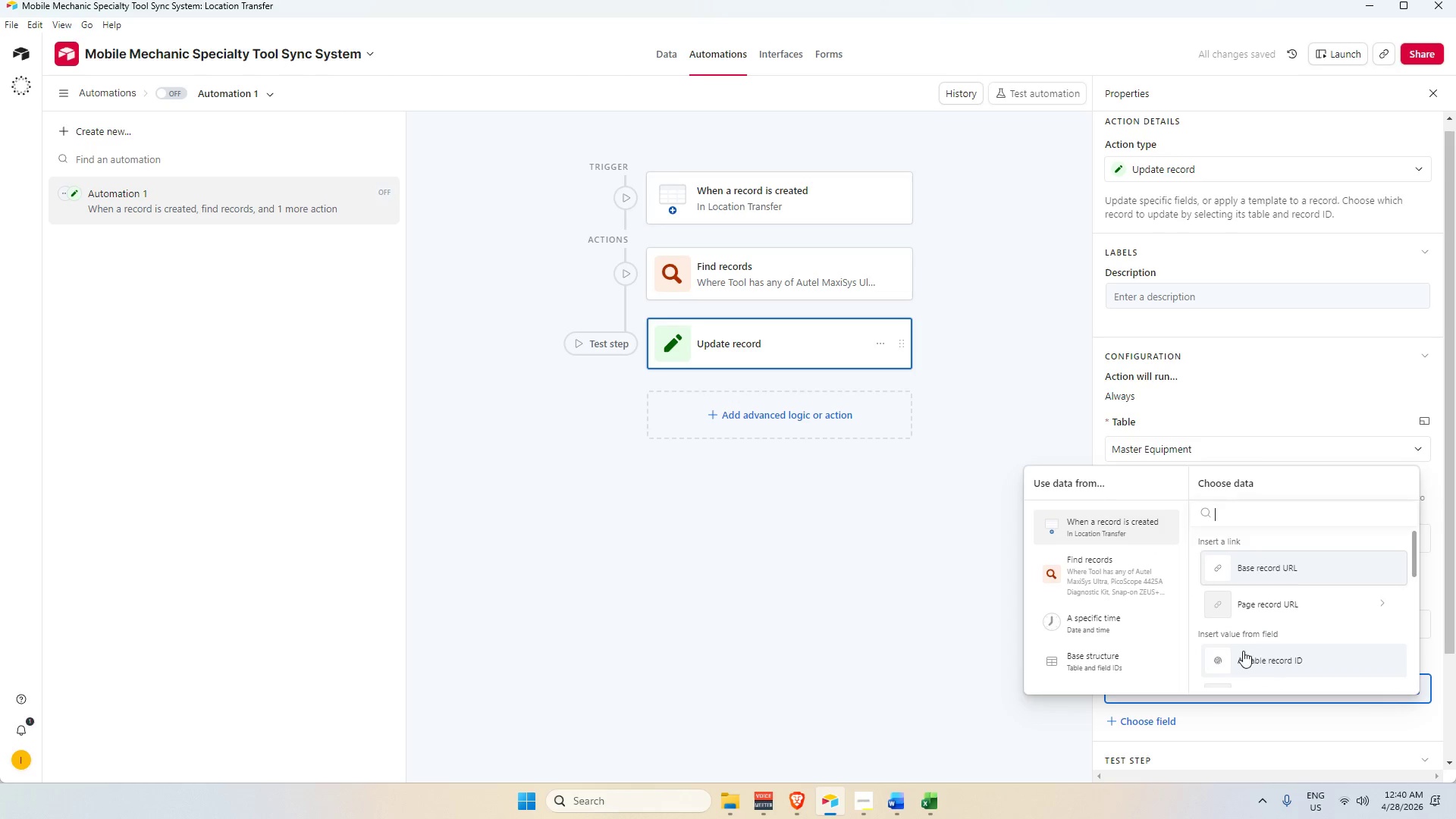 
scroll: coordinate [1244, 647], scroll_direction: down, amount: 4.0
 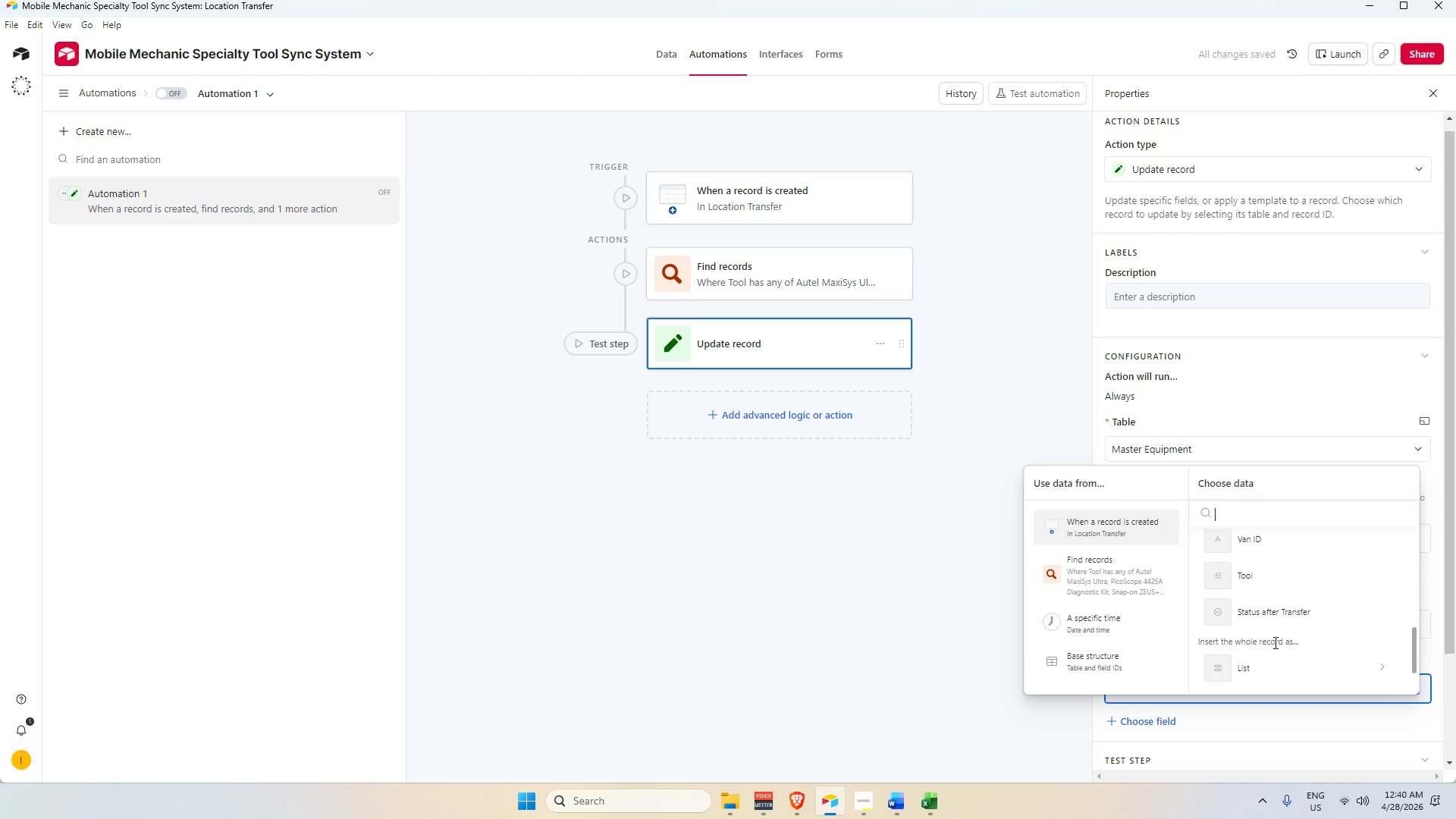 
left_click([1275, 613])
 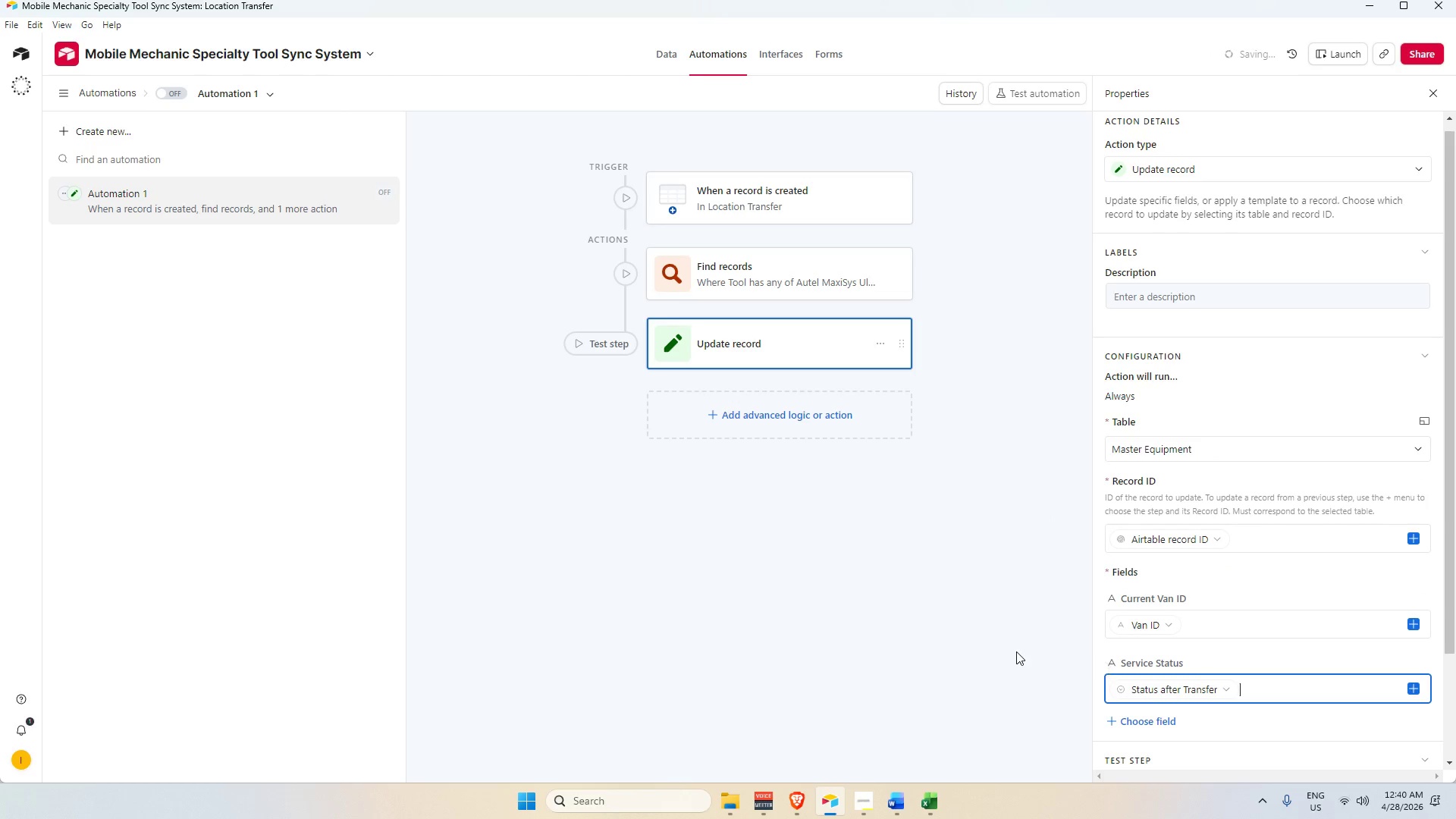 
scroll: coordinate [1219, 652], scroll_direction: down, amount: 7.0
 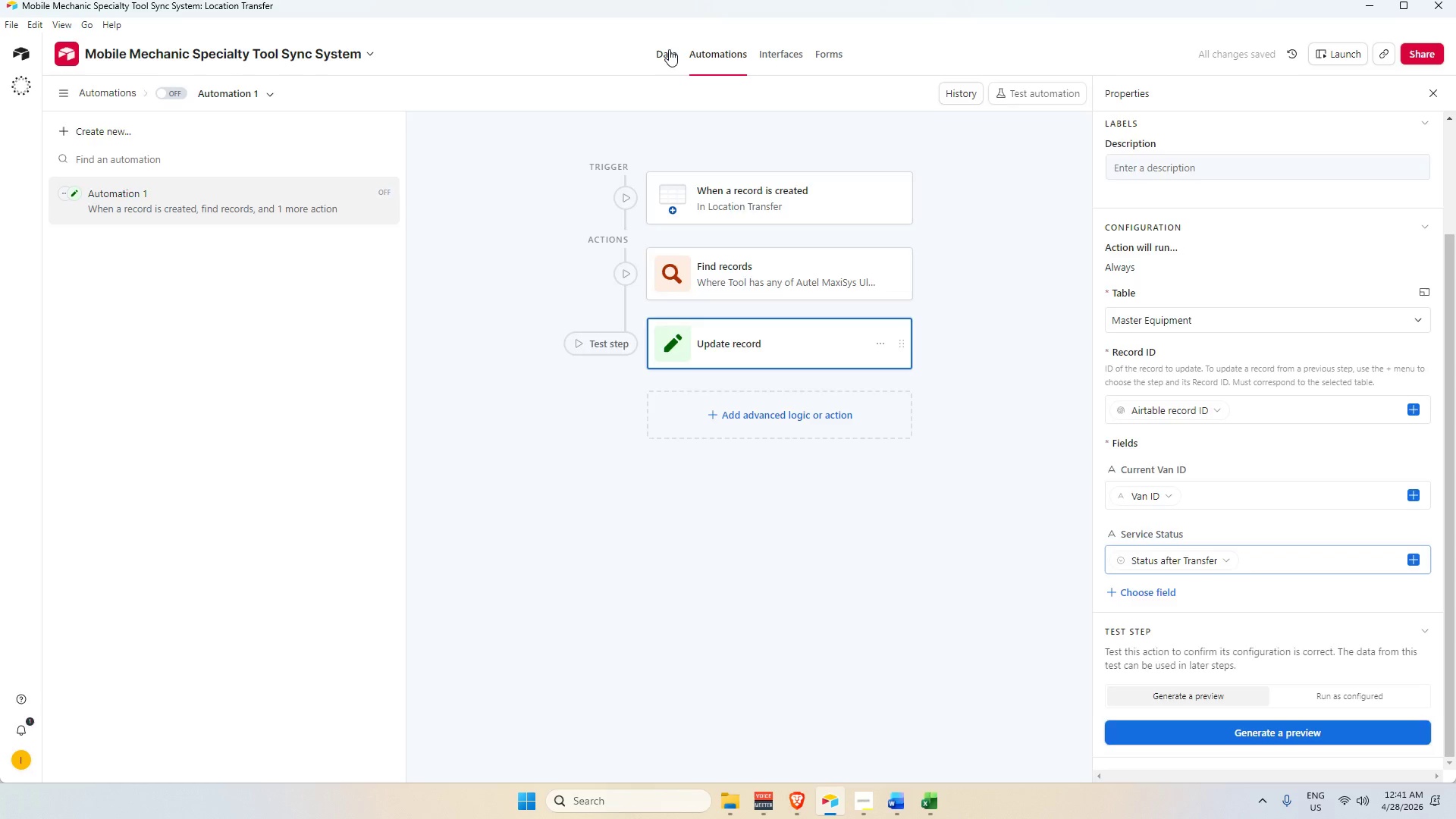 
wait(9.06)
 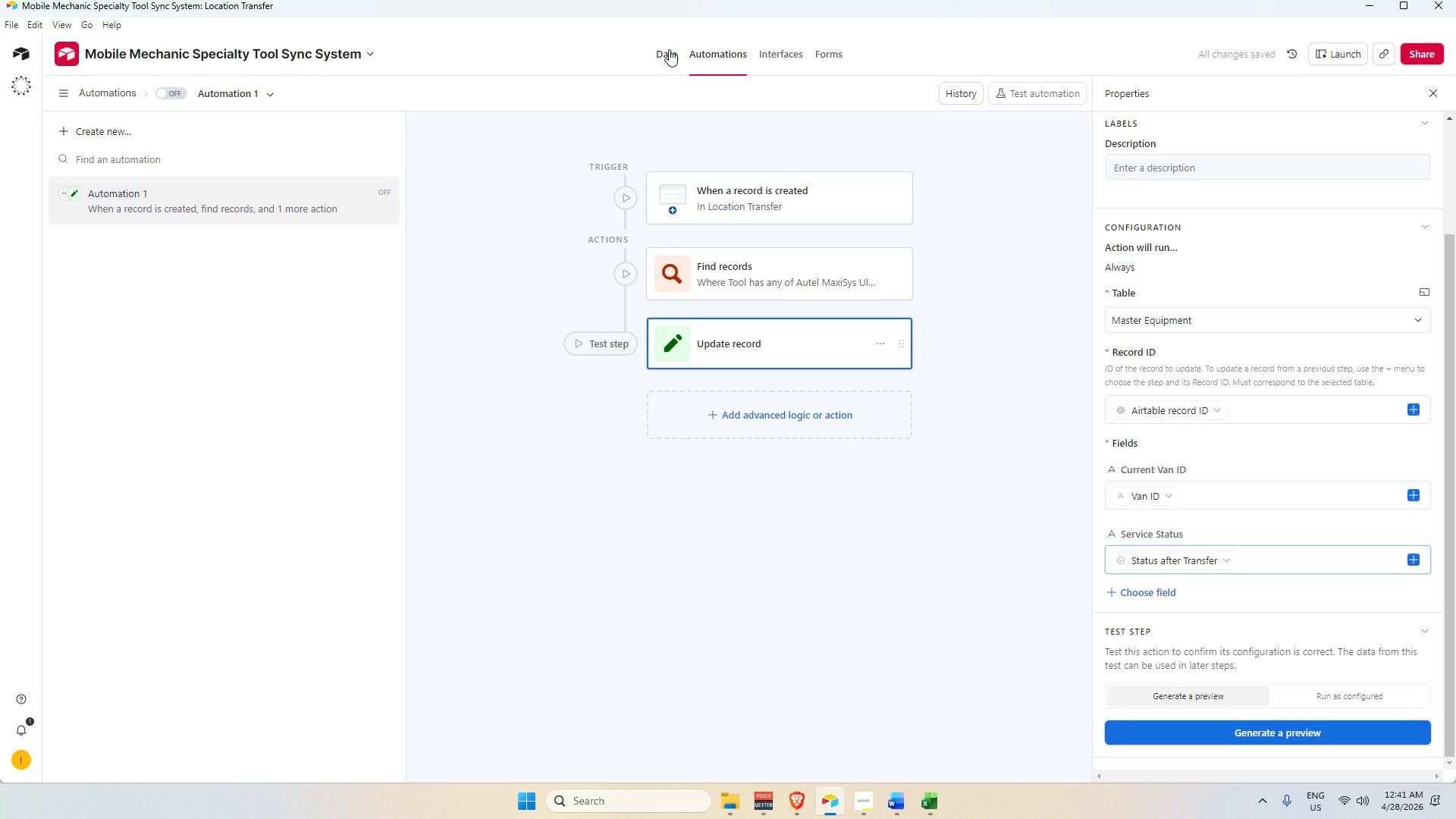 
left_click([80, 89])
 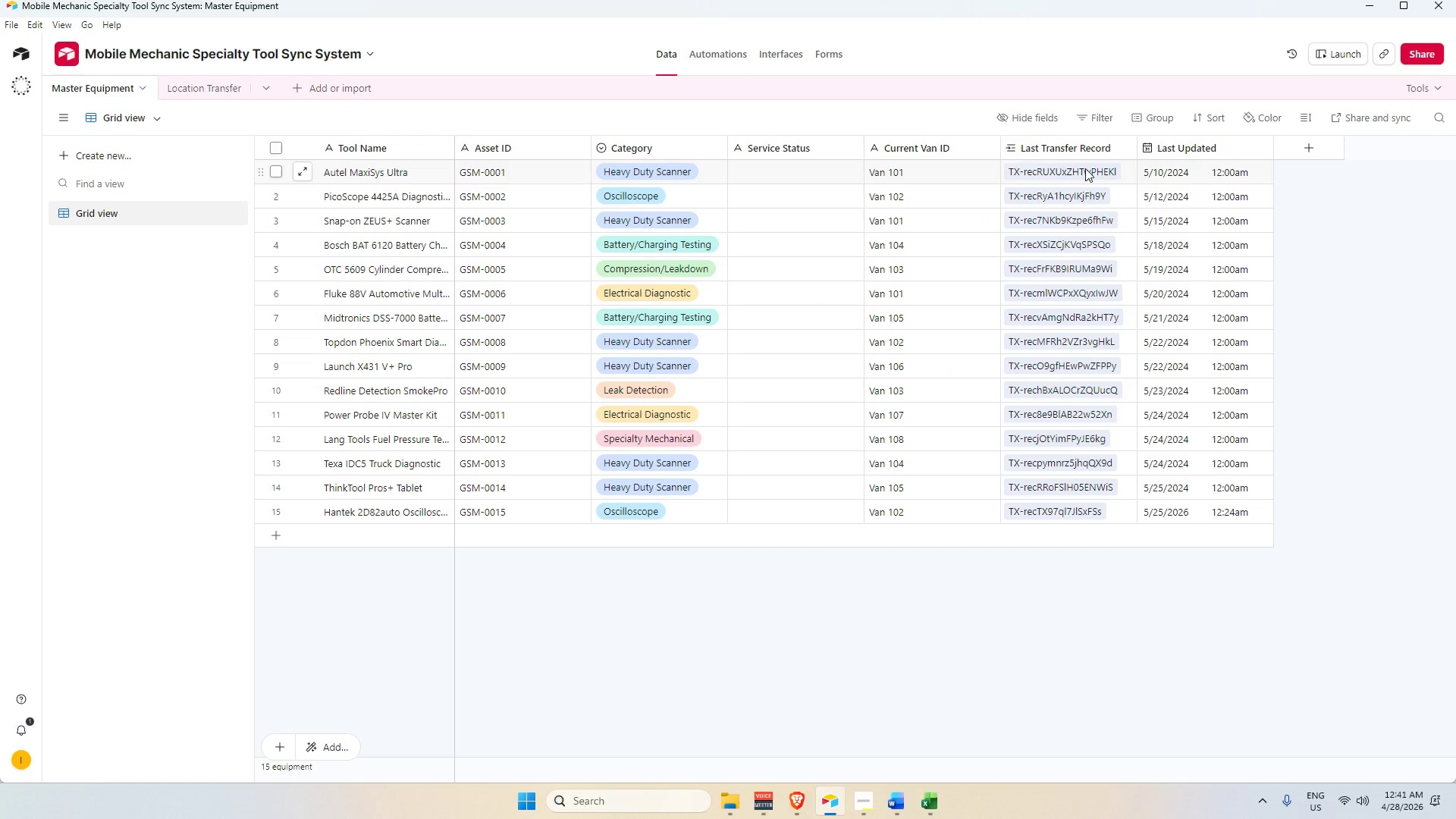 
left_click([1087, 170])
 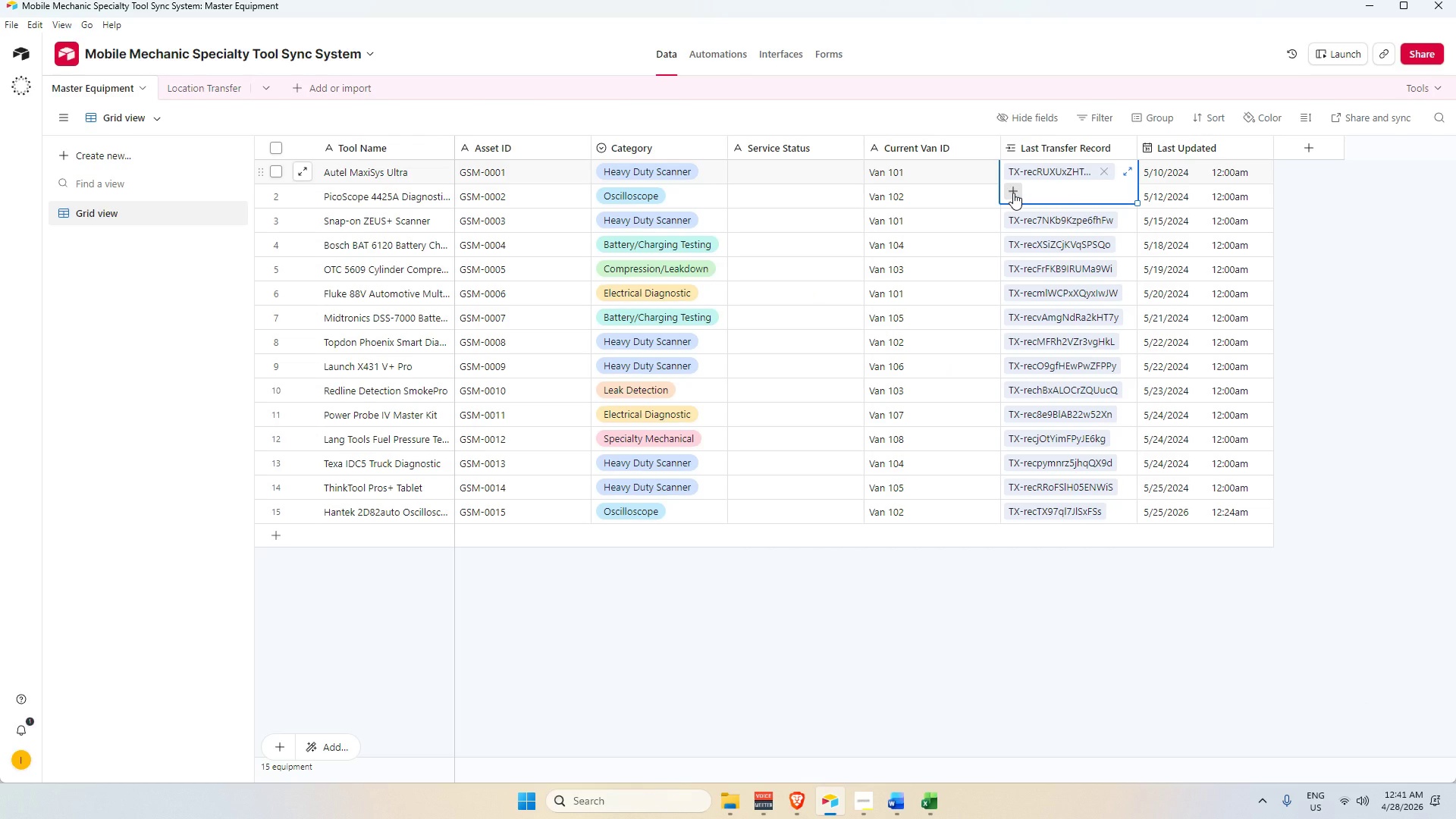 
wait(9.58)
 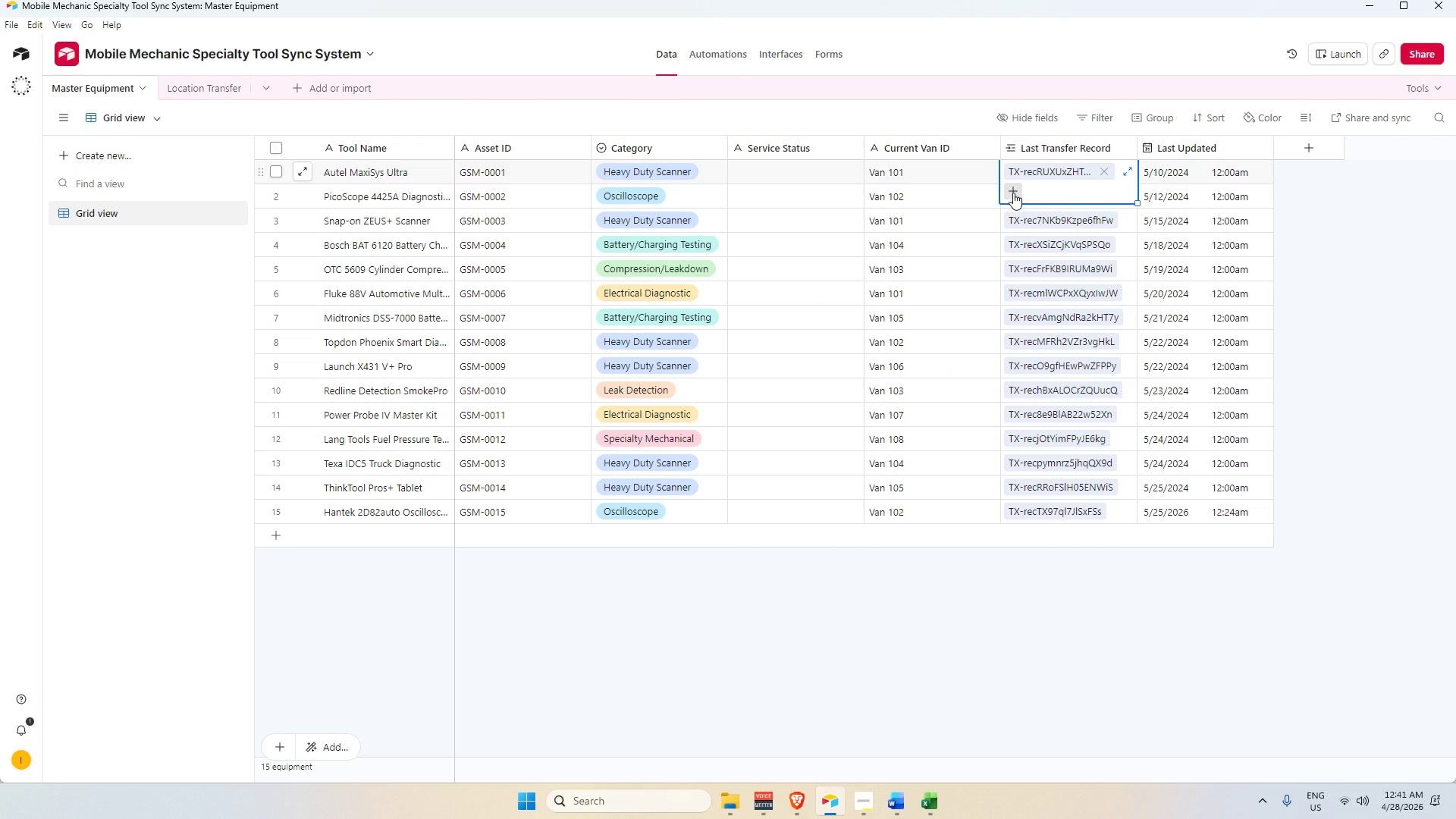 
left_click([720, 59])
 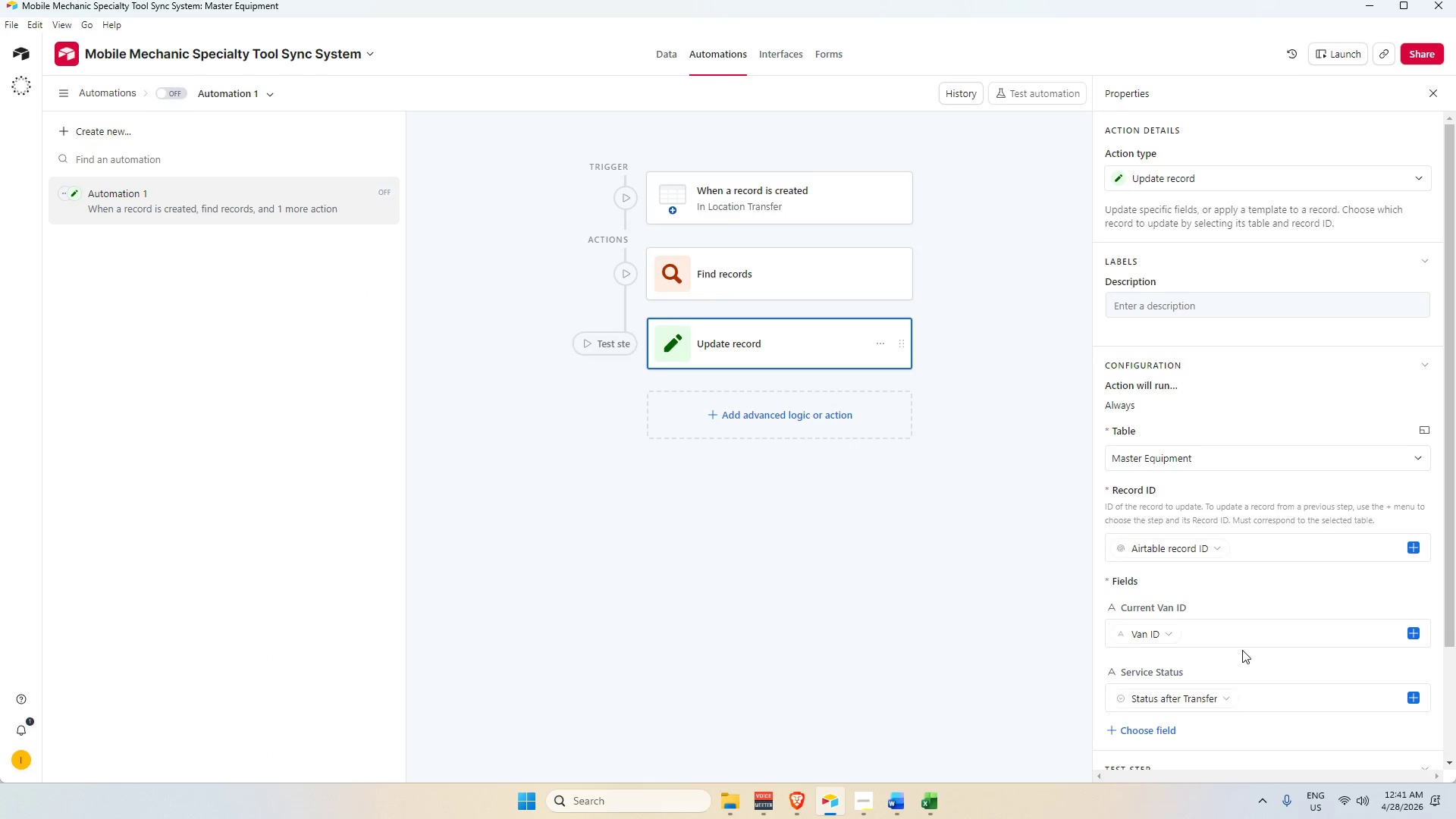 
scroll: coordinate [1178, 734], scroll_direction: down, amount: 13.0
 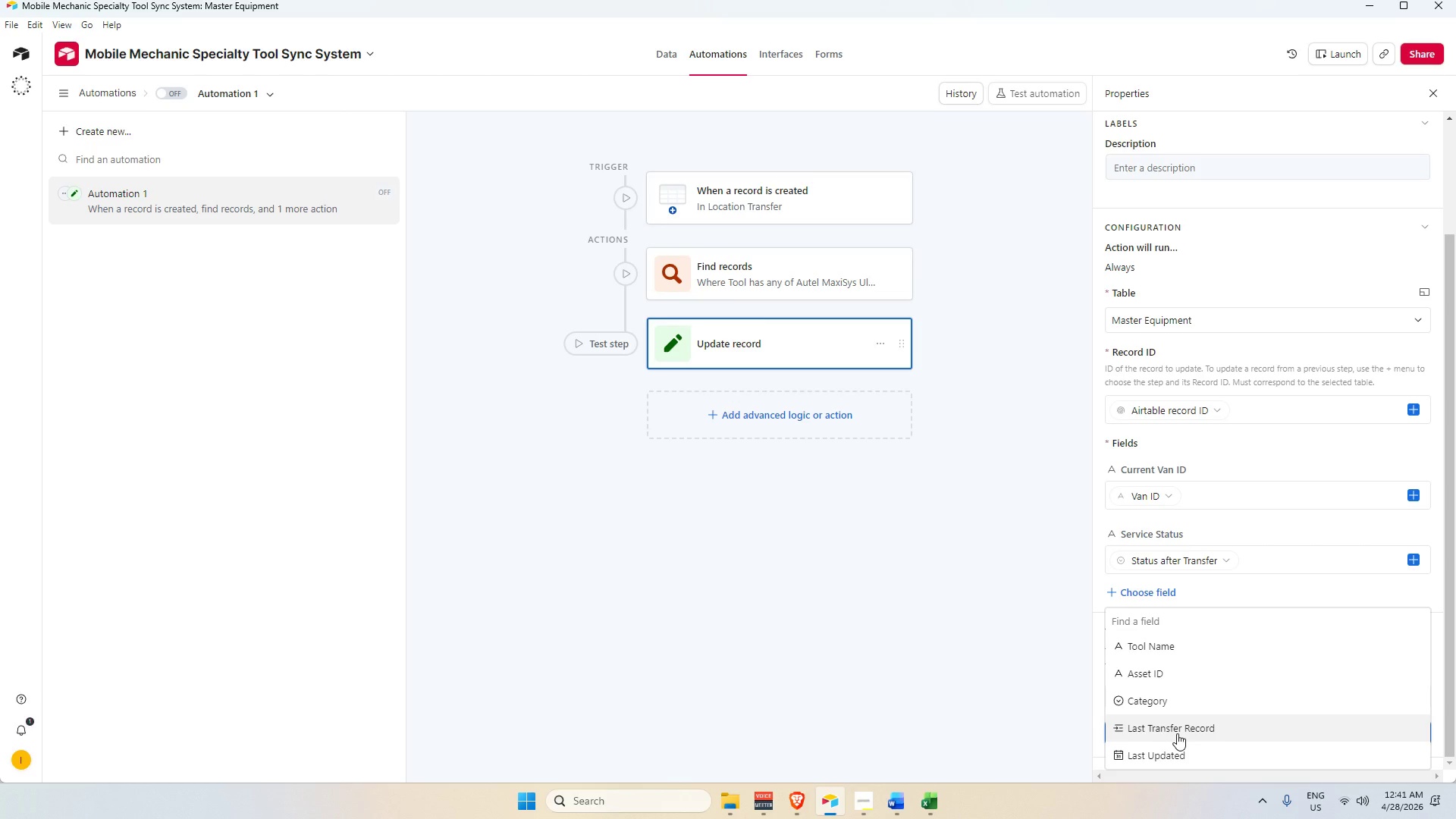 
left_click([1177, 733])
 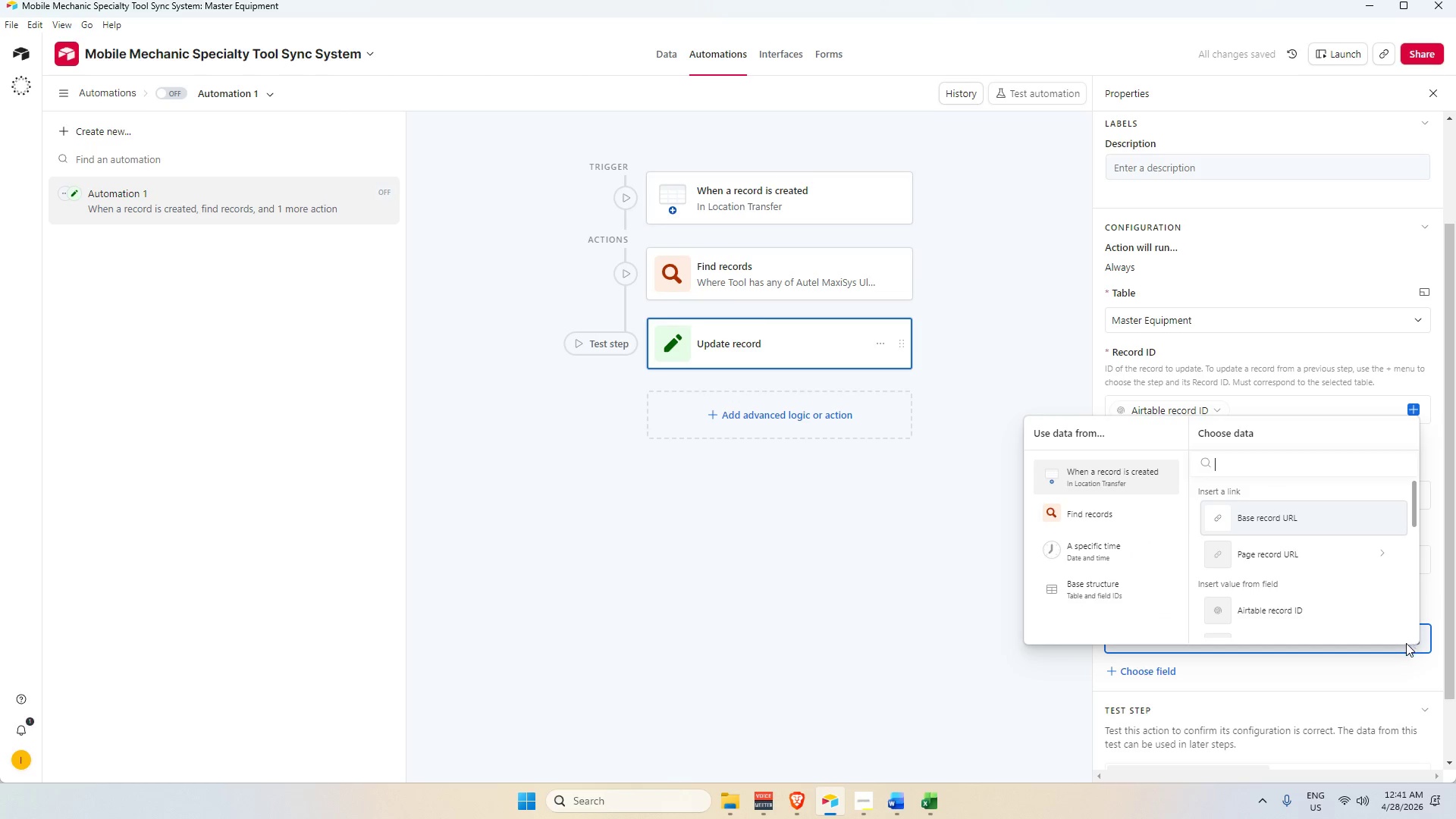 
scroll: coordinate [1282, 609], scroll_direction: down, amount: 10.0
 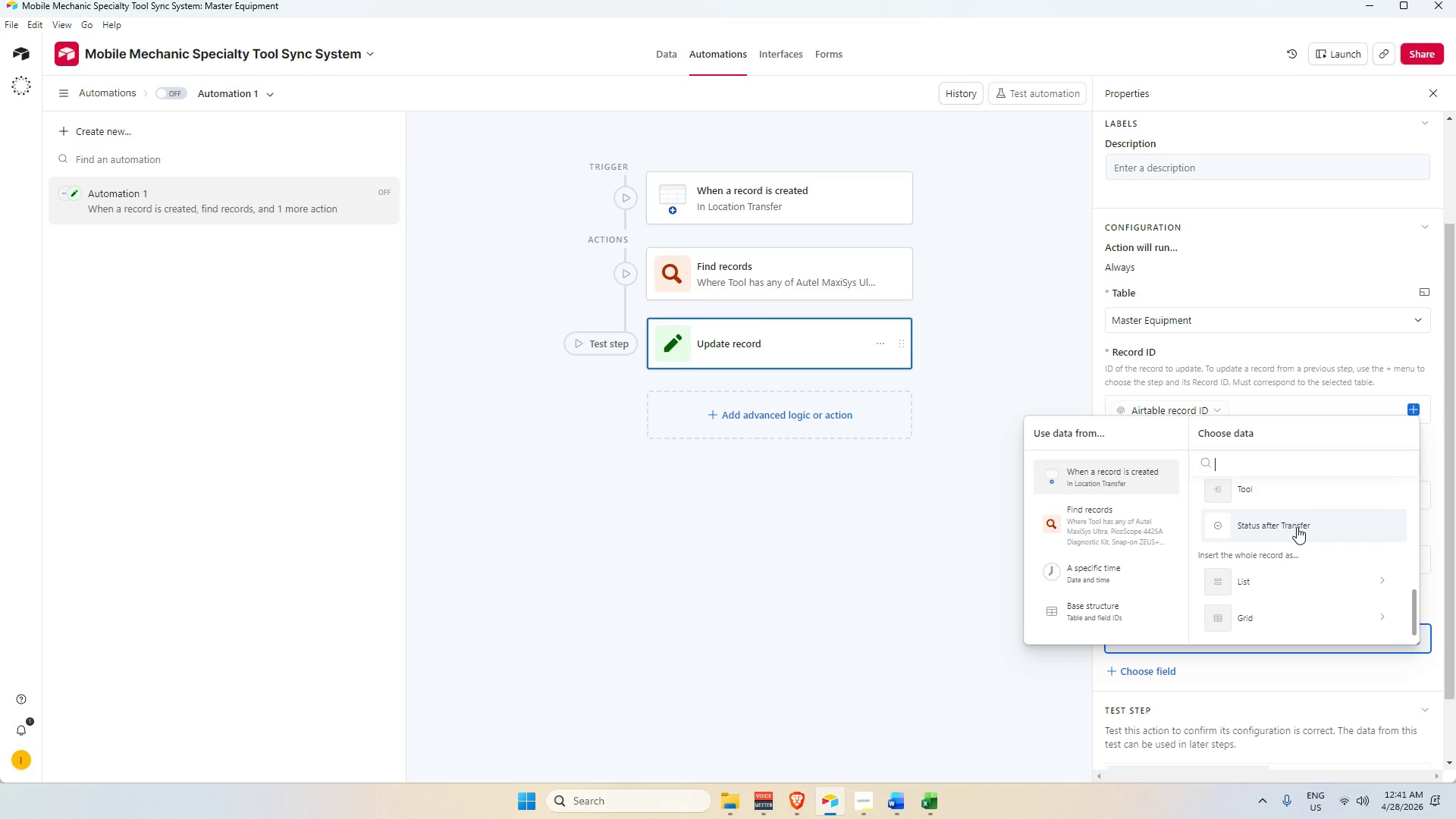 
scroll: coordinate [1298, 531], scroll_direction: up, amount: 3.0
 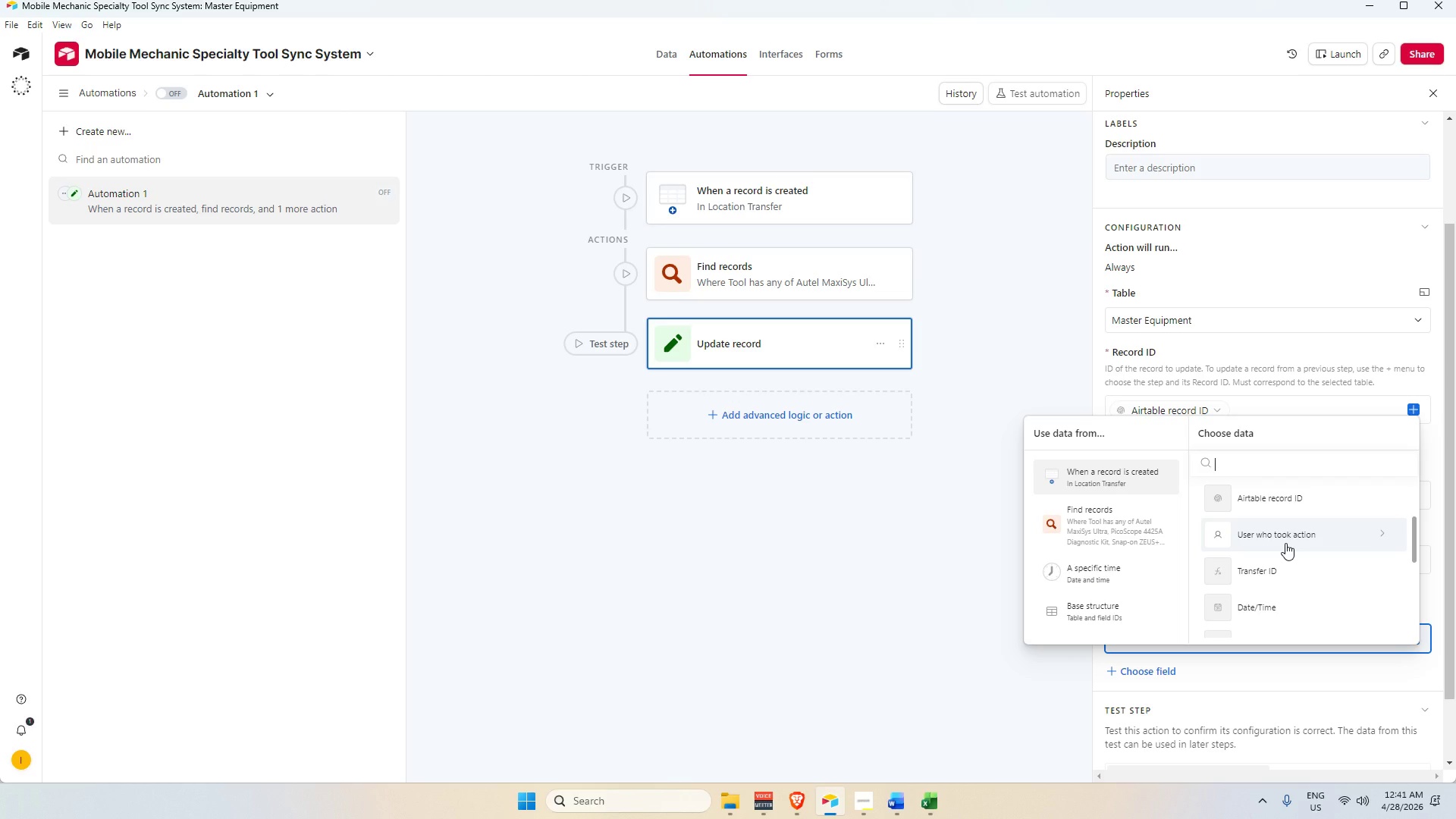 
wait(10.88)
 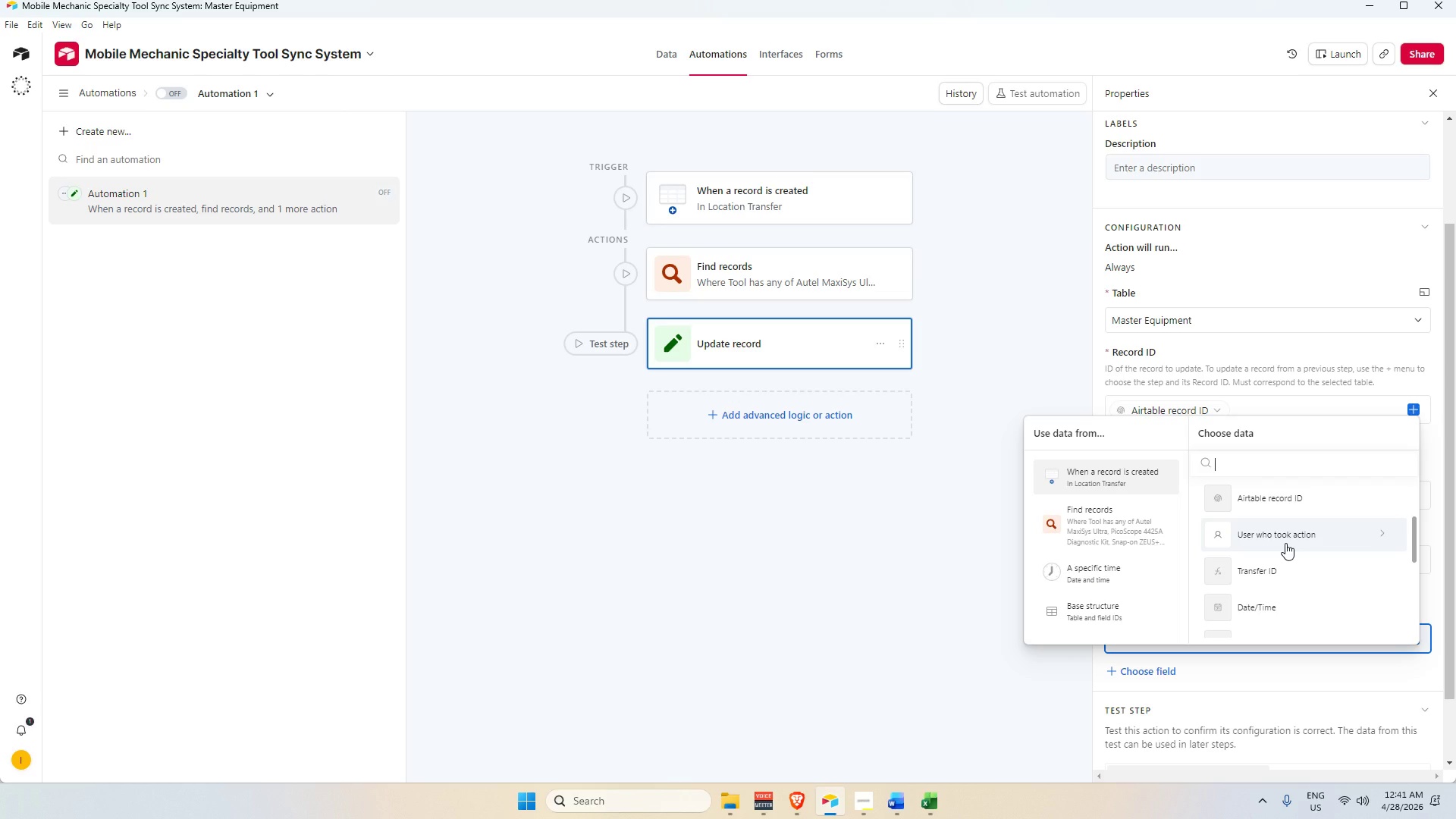 
left_click([1312, 564])
 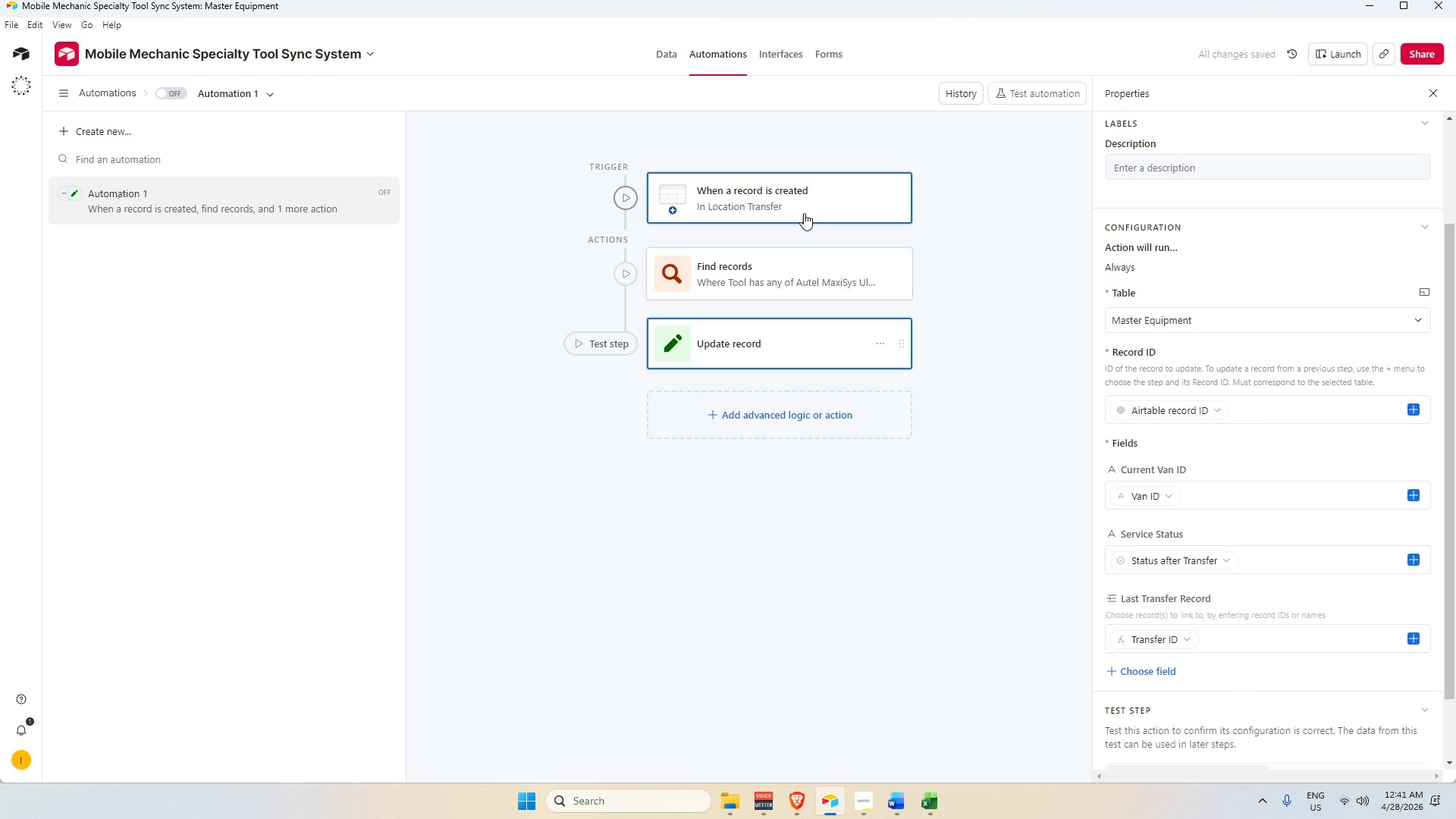 
wait(5.38)
 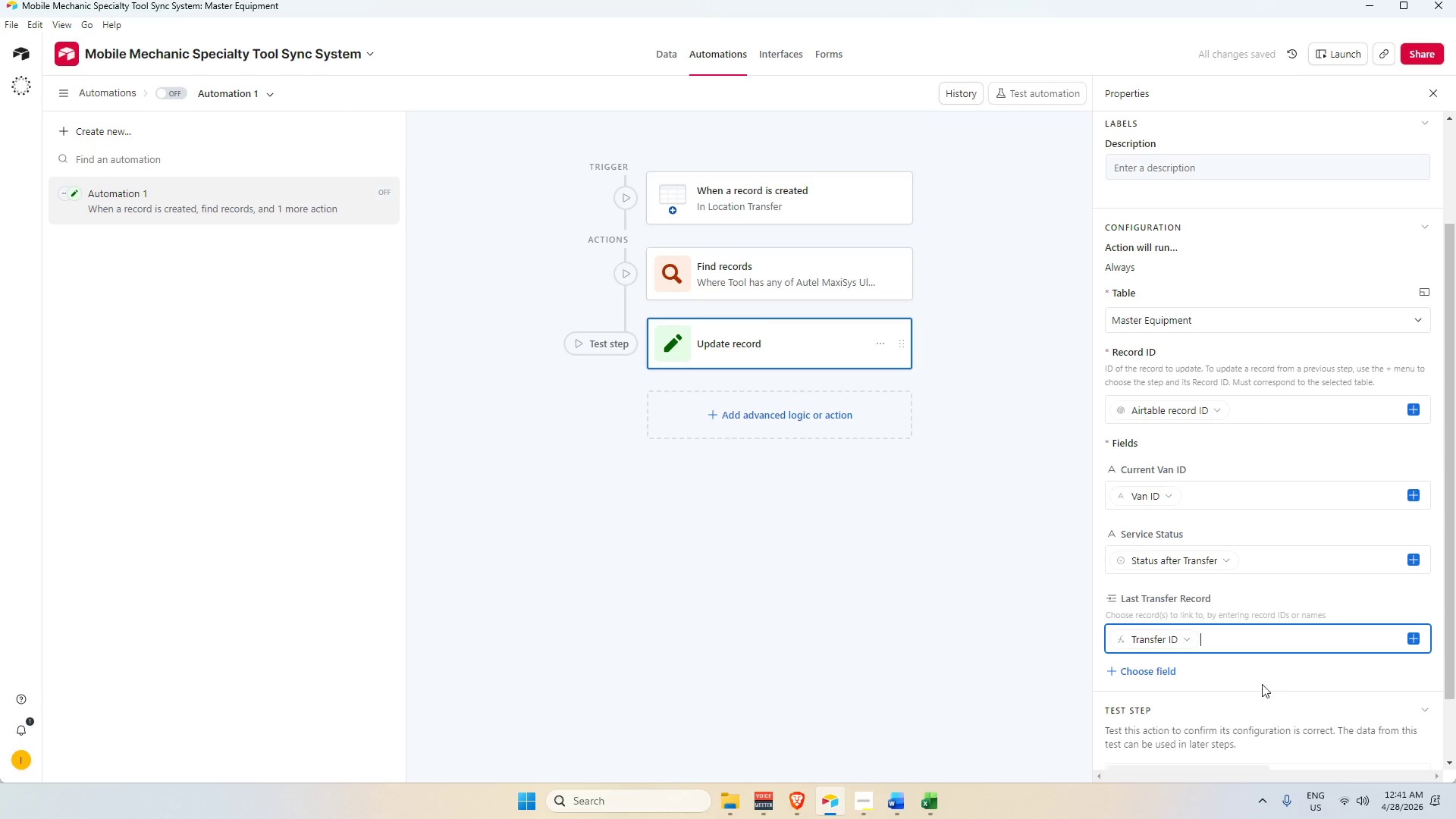 
scroll: coordinate [1185, 510], scroll_direction: down, amount: 4.0
 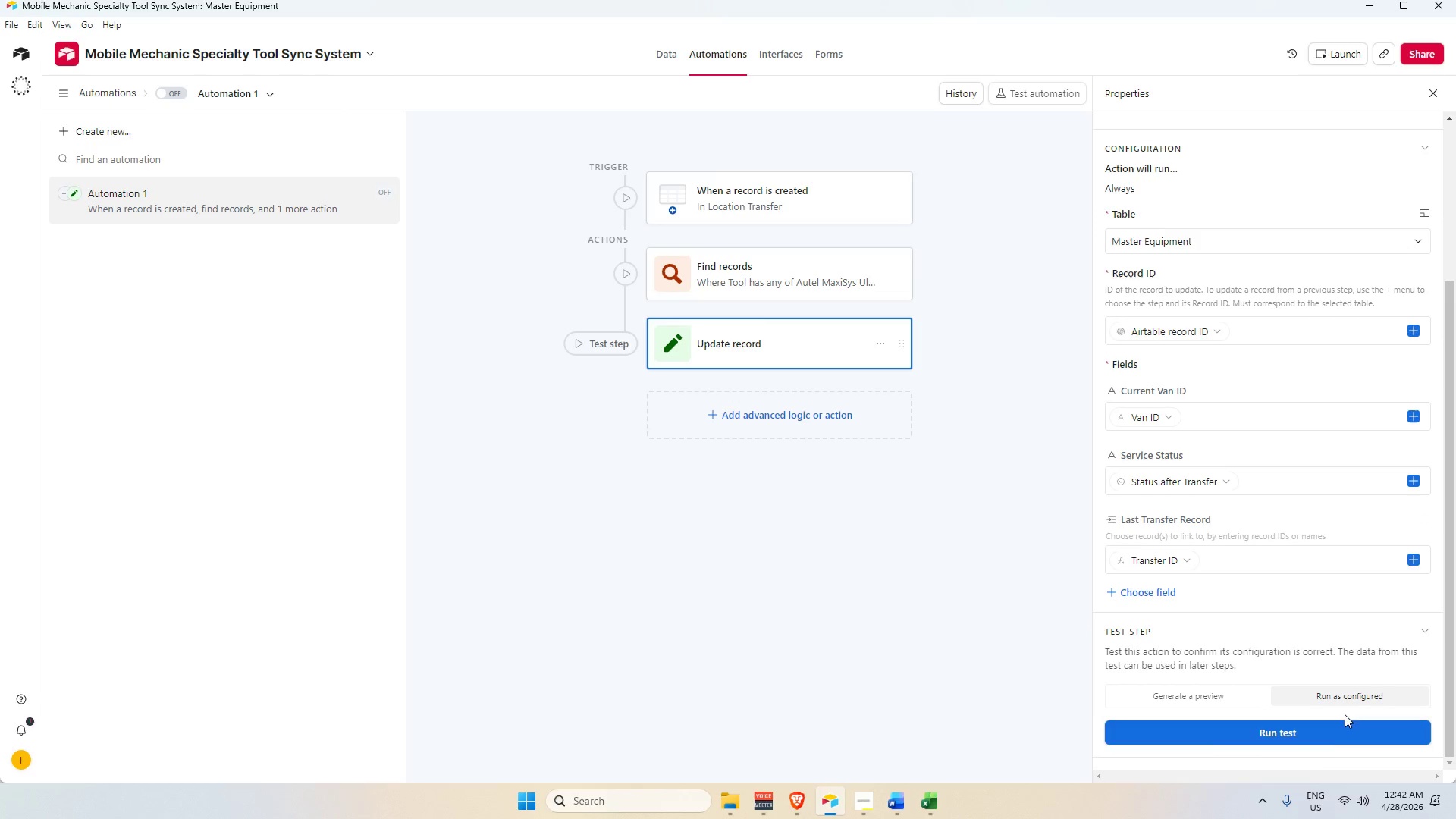 
double_click([1323, 741])
 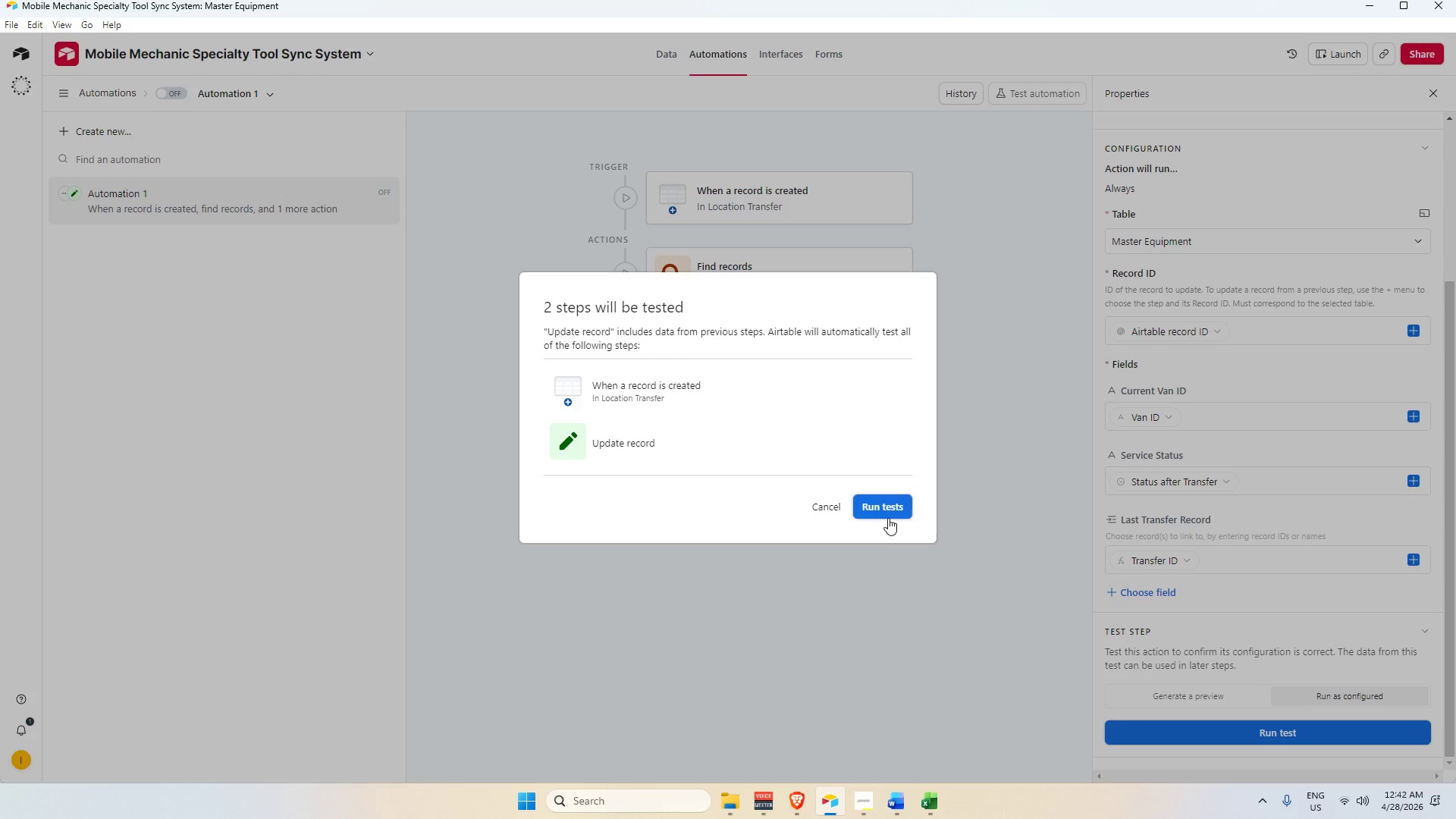 
left_click([883, 509])
 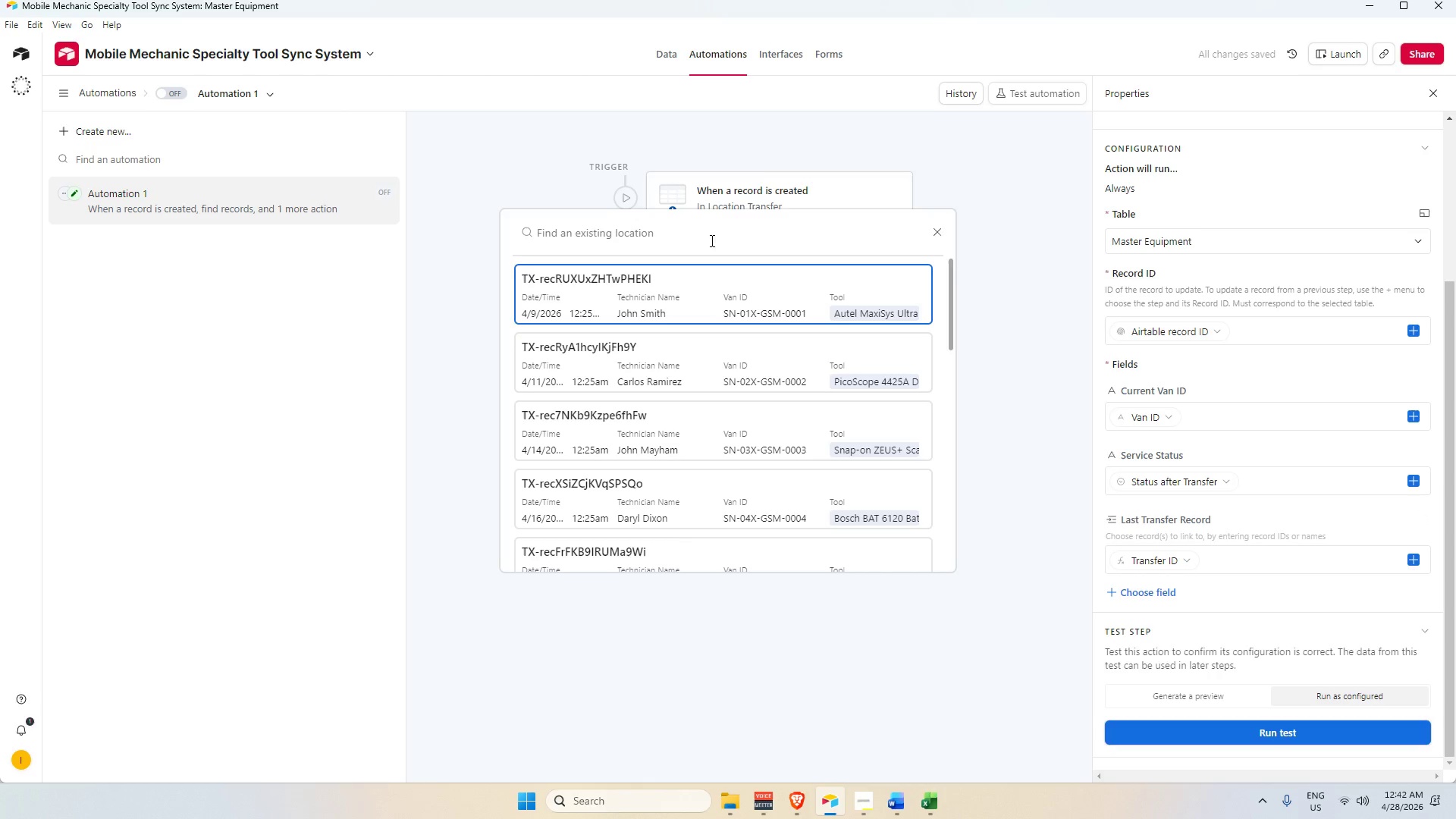 
left_click([664, 276])
 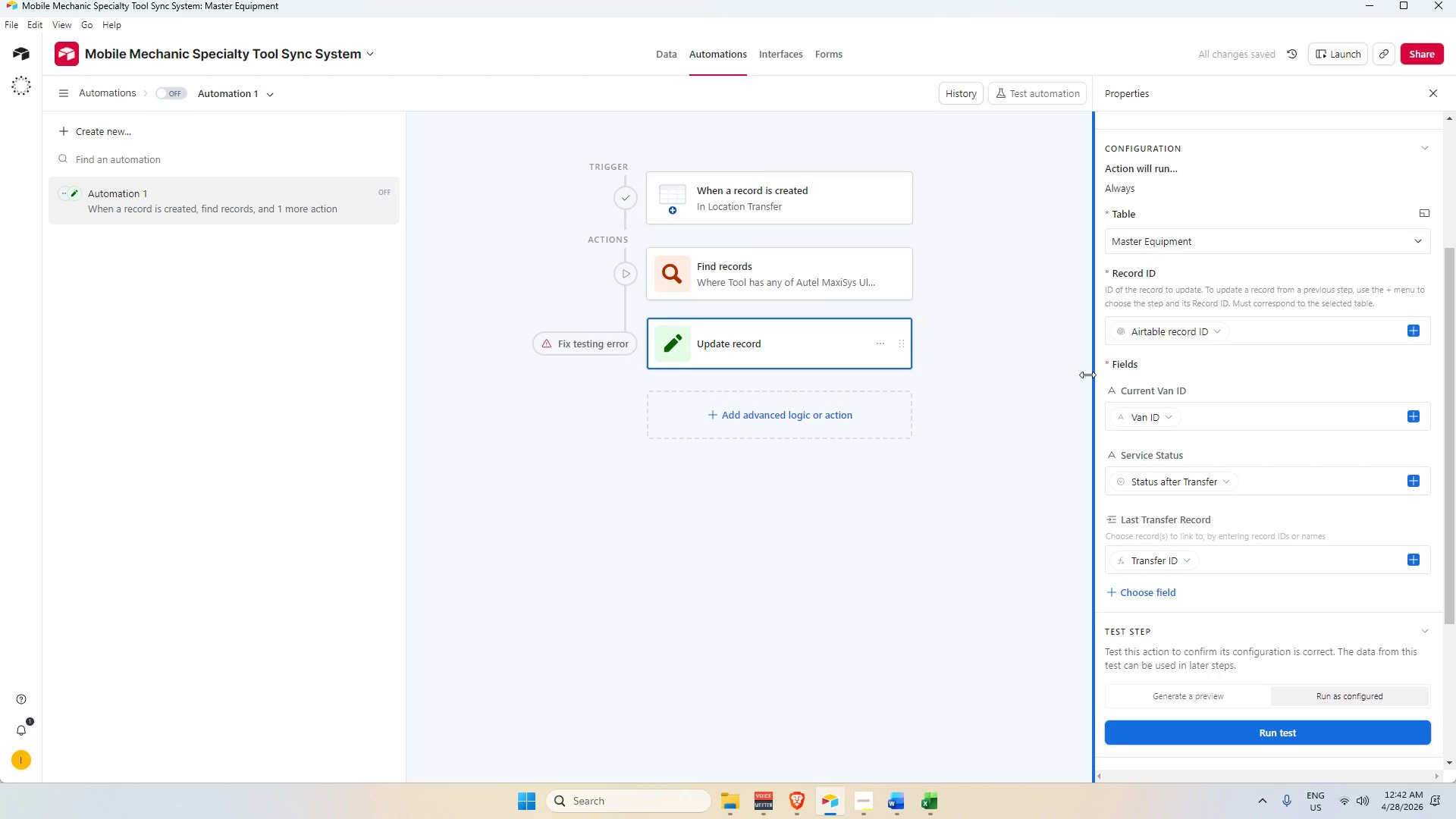 
scroll: coordinate [1239, 583], scroll_direction: down, amount: 7.0
 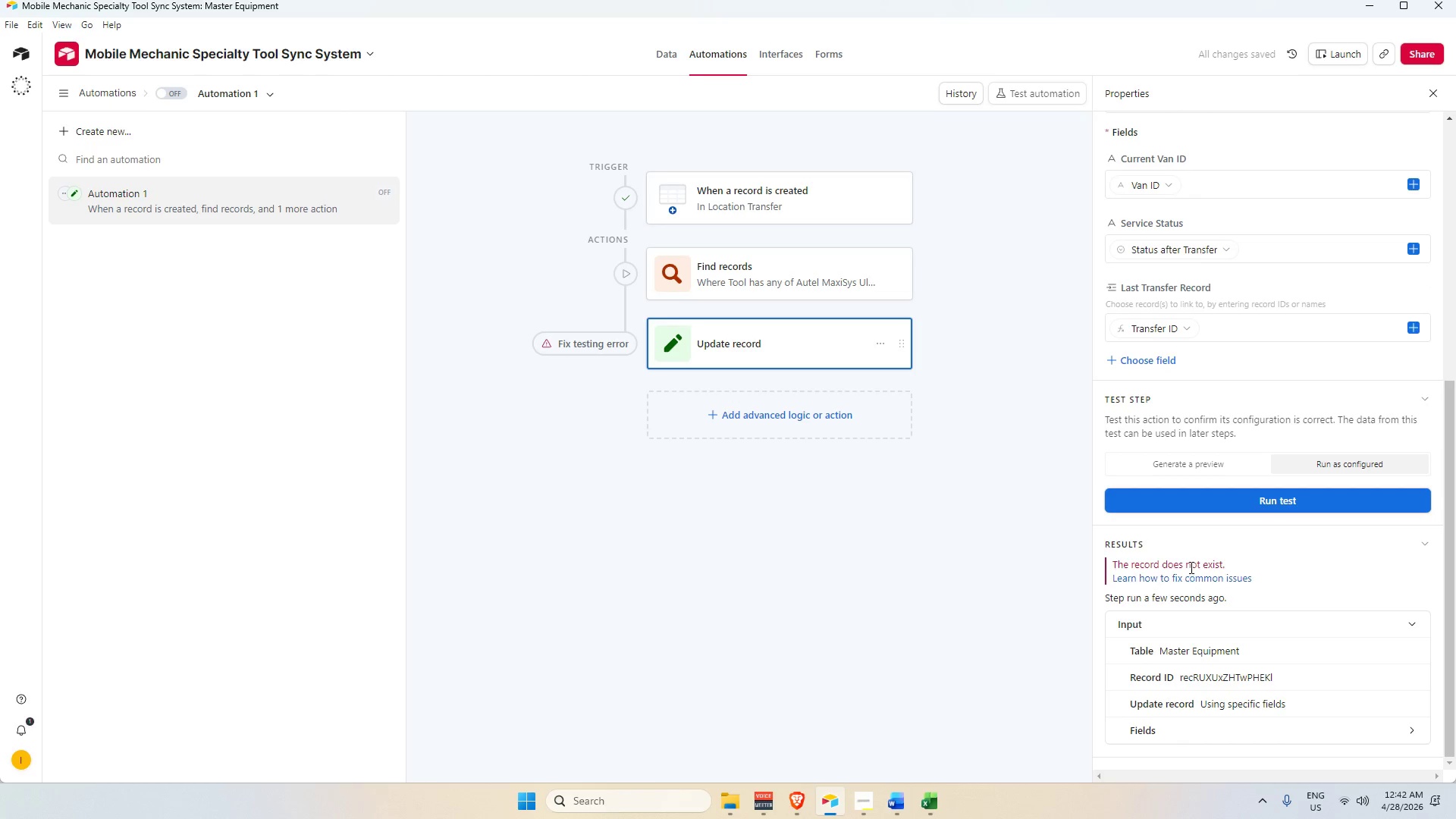 
left_click([1190, 566])
 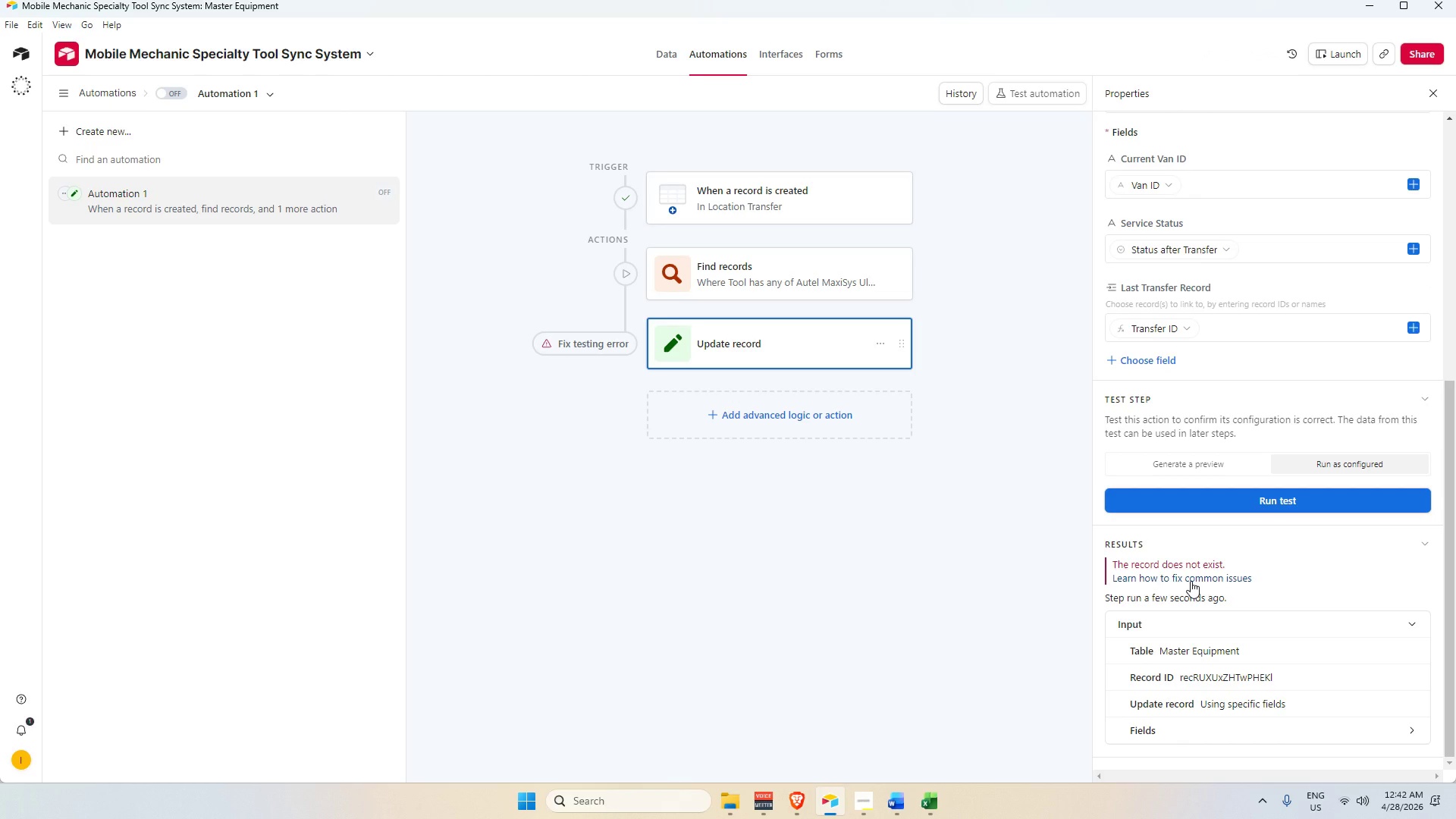 
wait(5.75)
 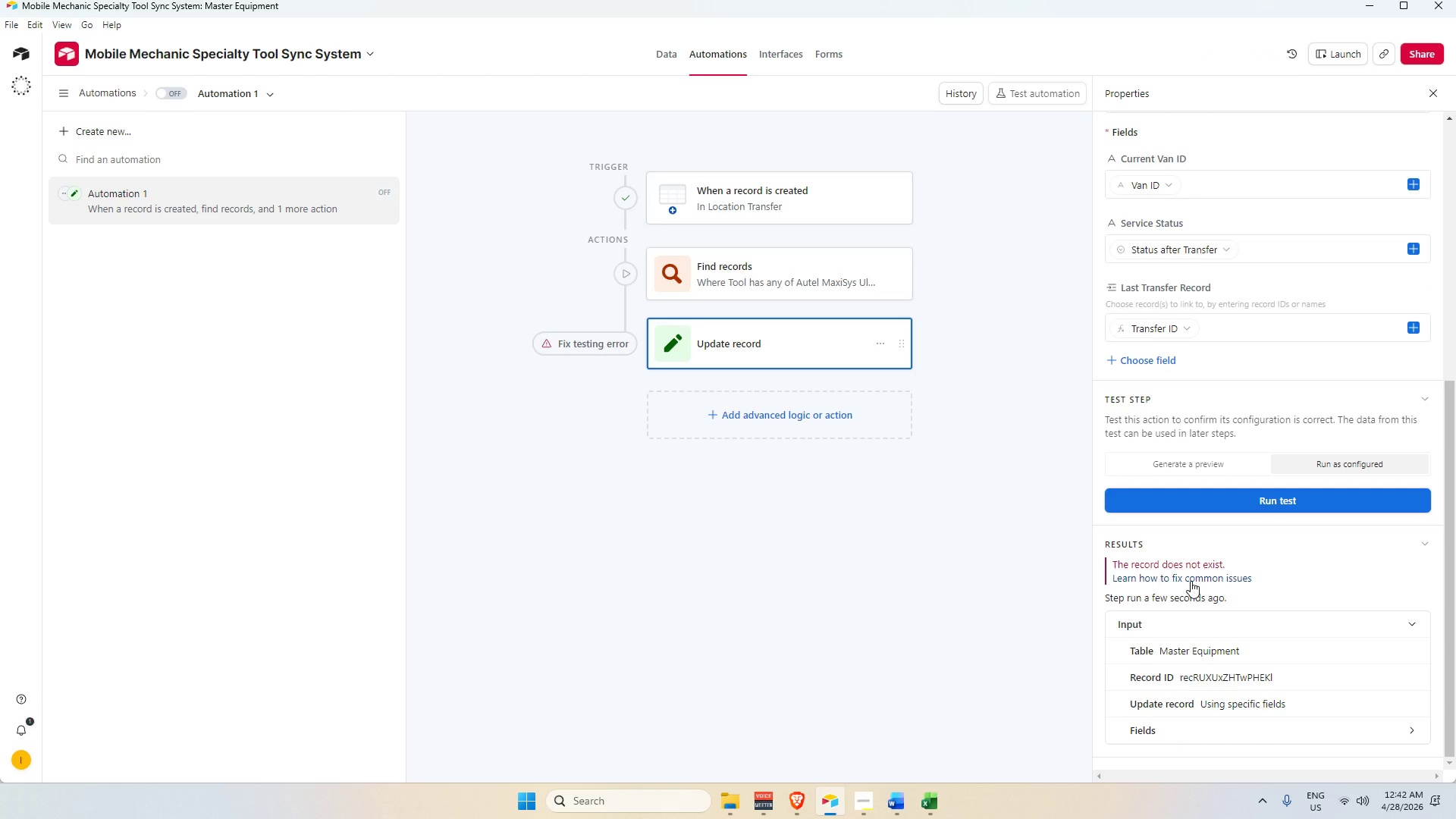 
left_click([667, 58])
 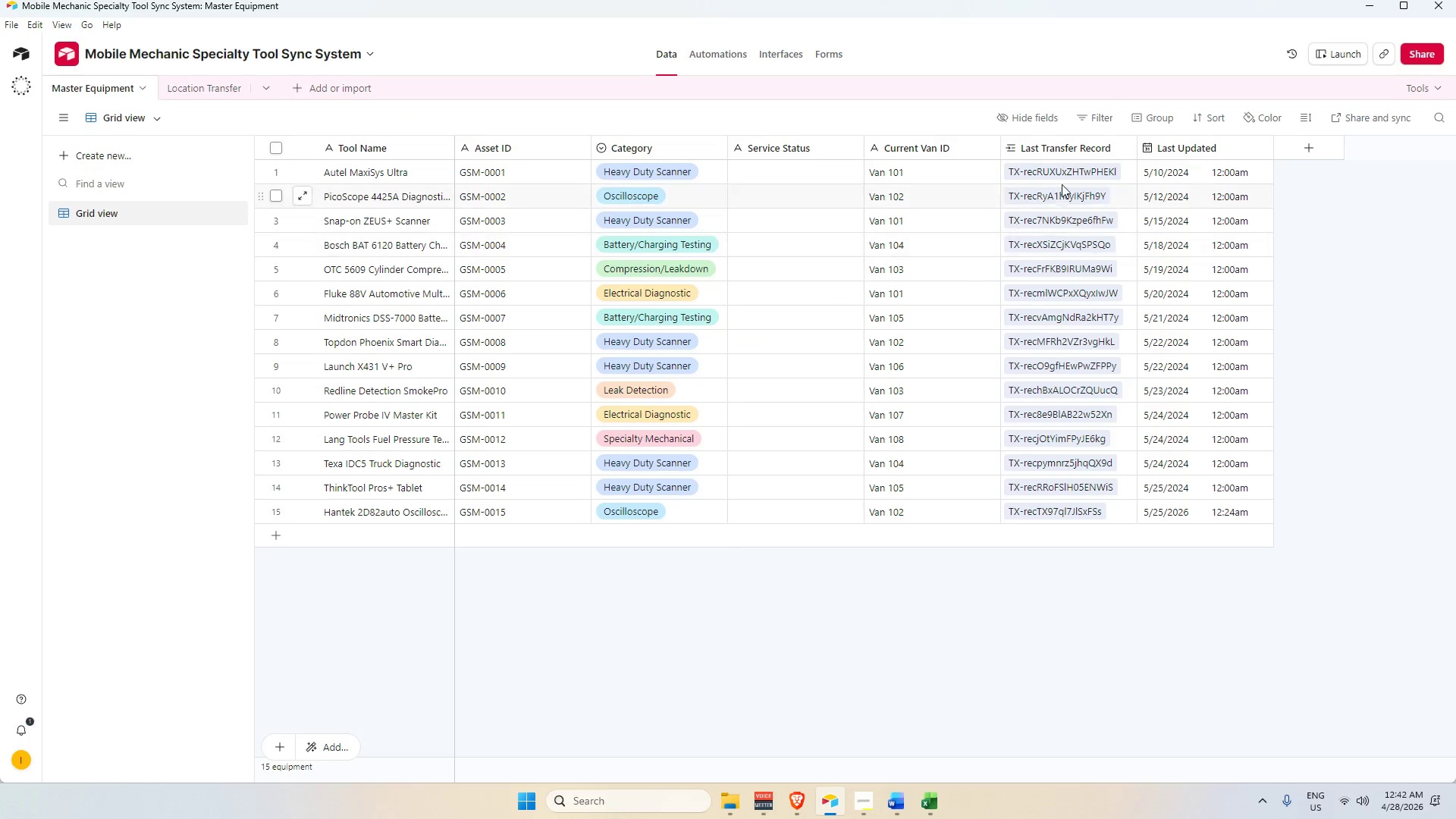 
left_click([1062, 174])
 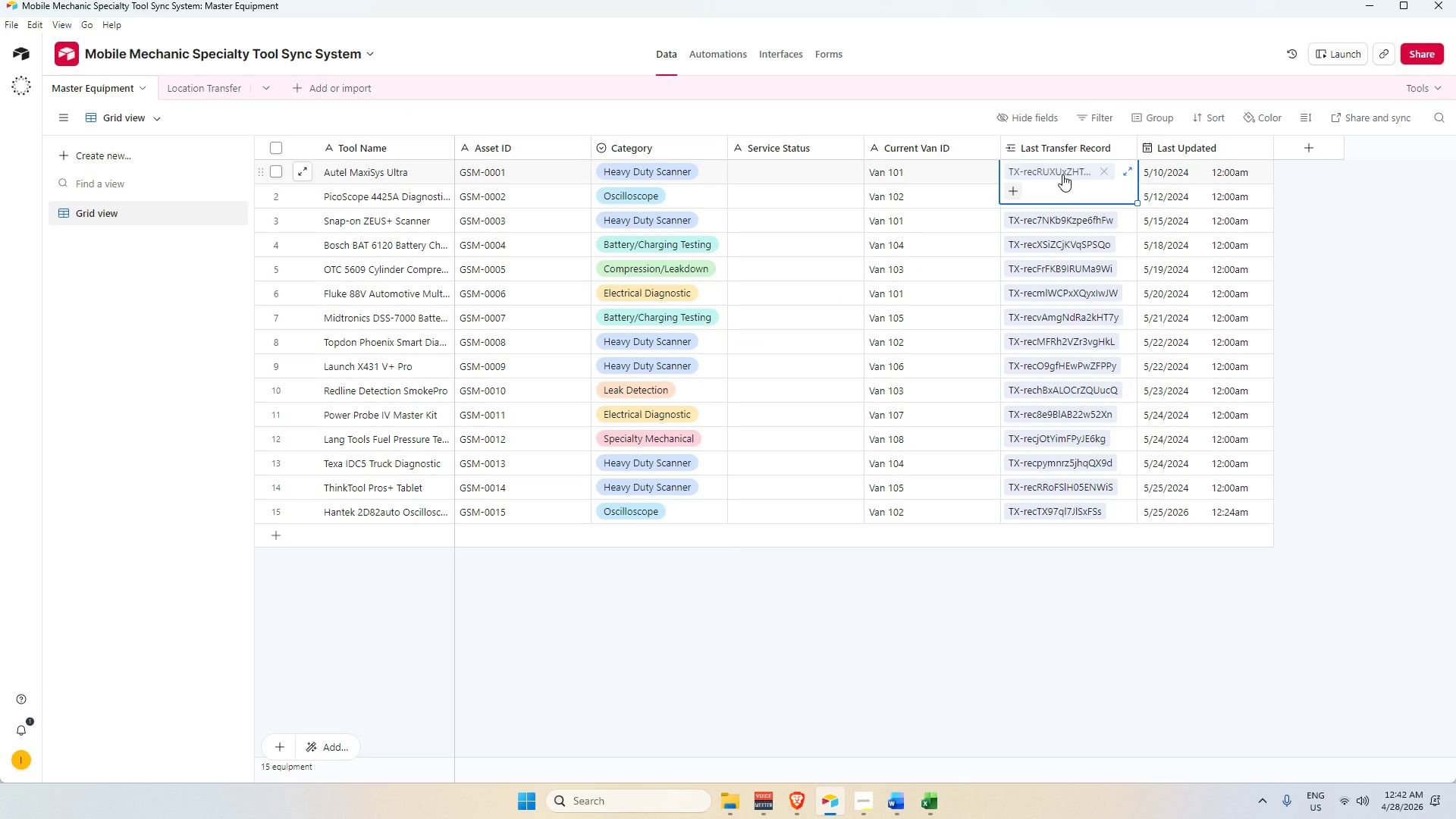 
key(Backspace)
 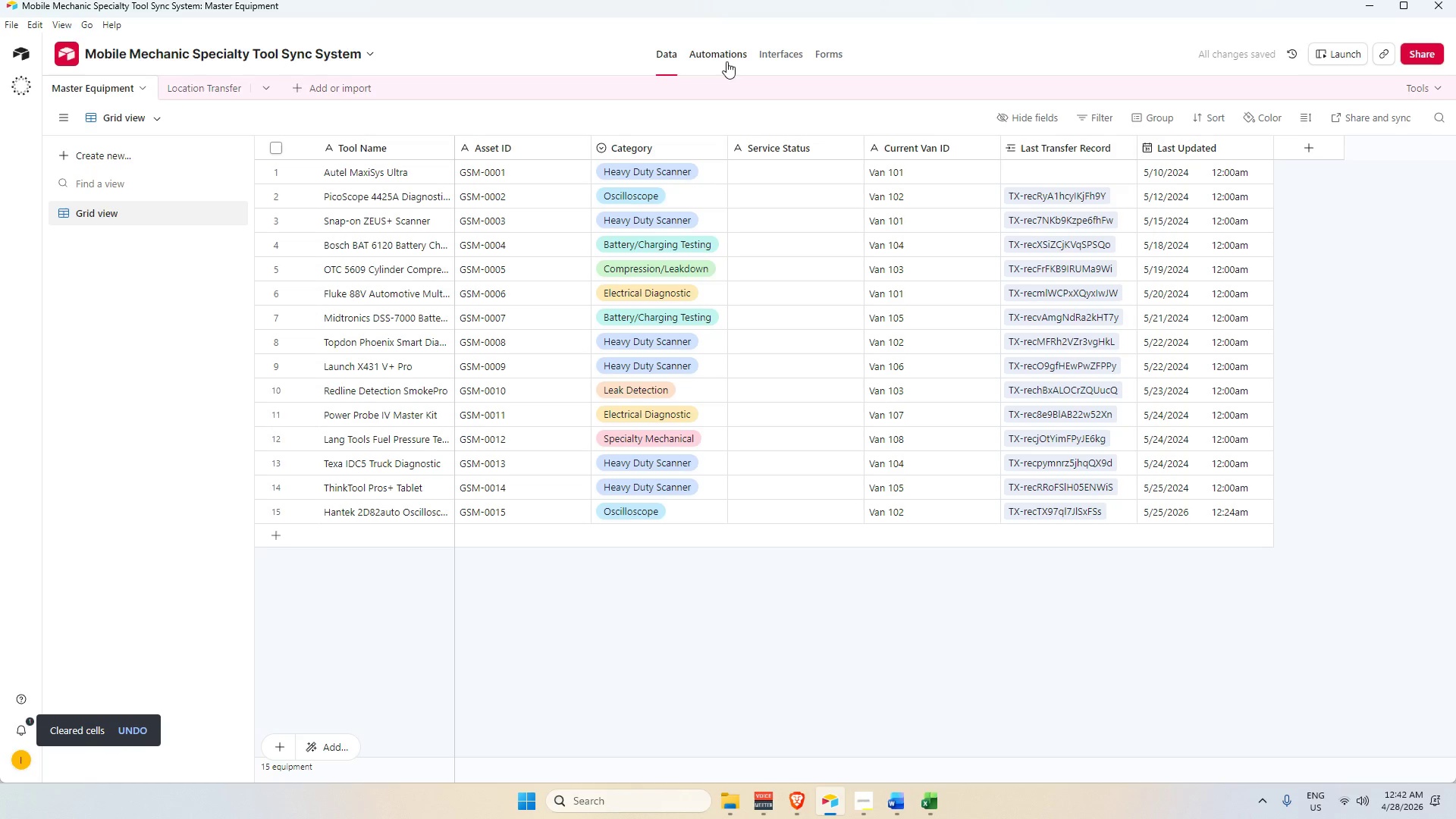 
left_click([722, 55])
 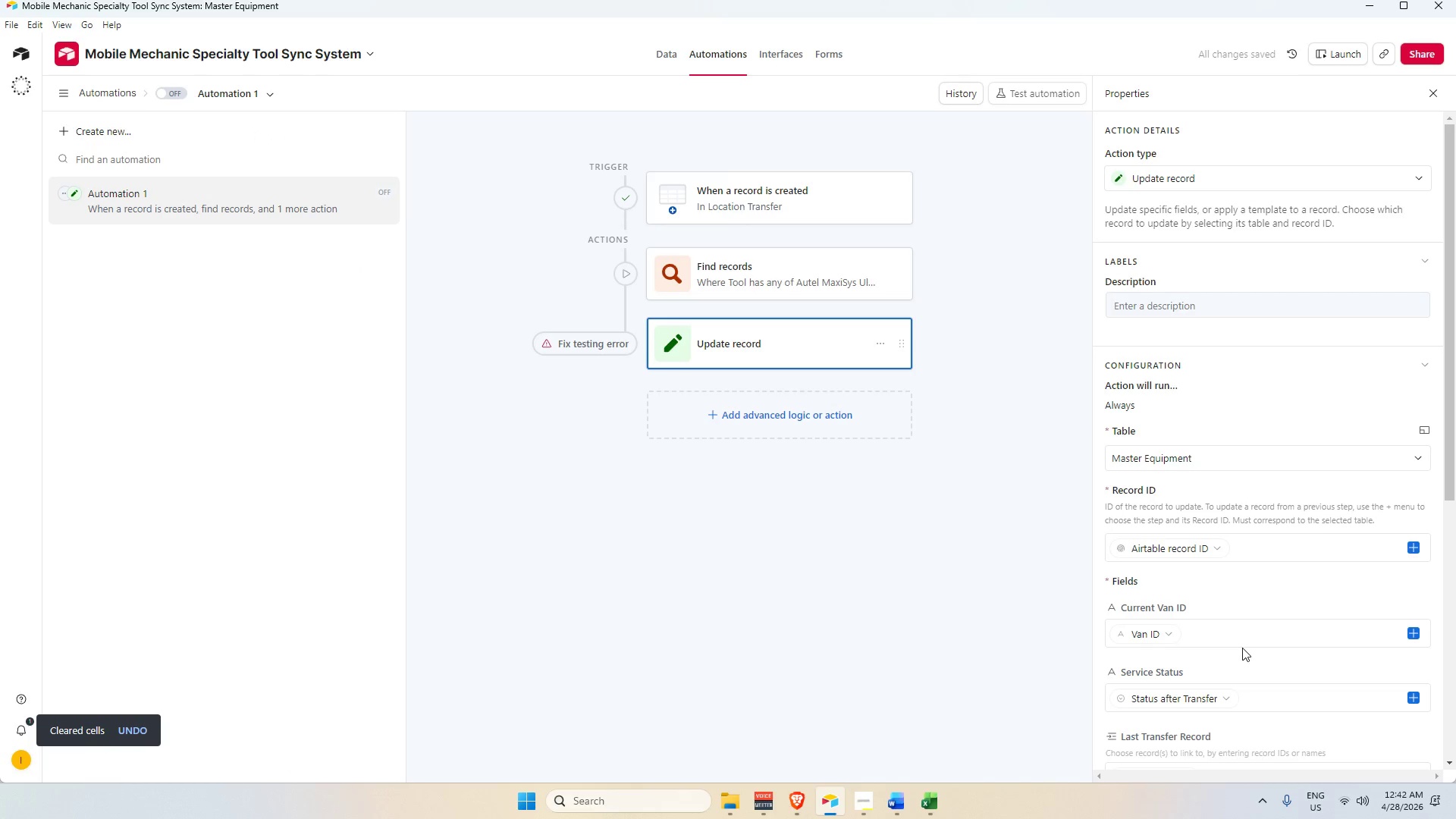 
scroll: coordinate [1243, 695], scroll_direction: down, amount: 8.0
 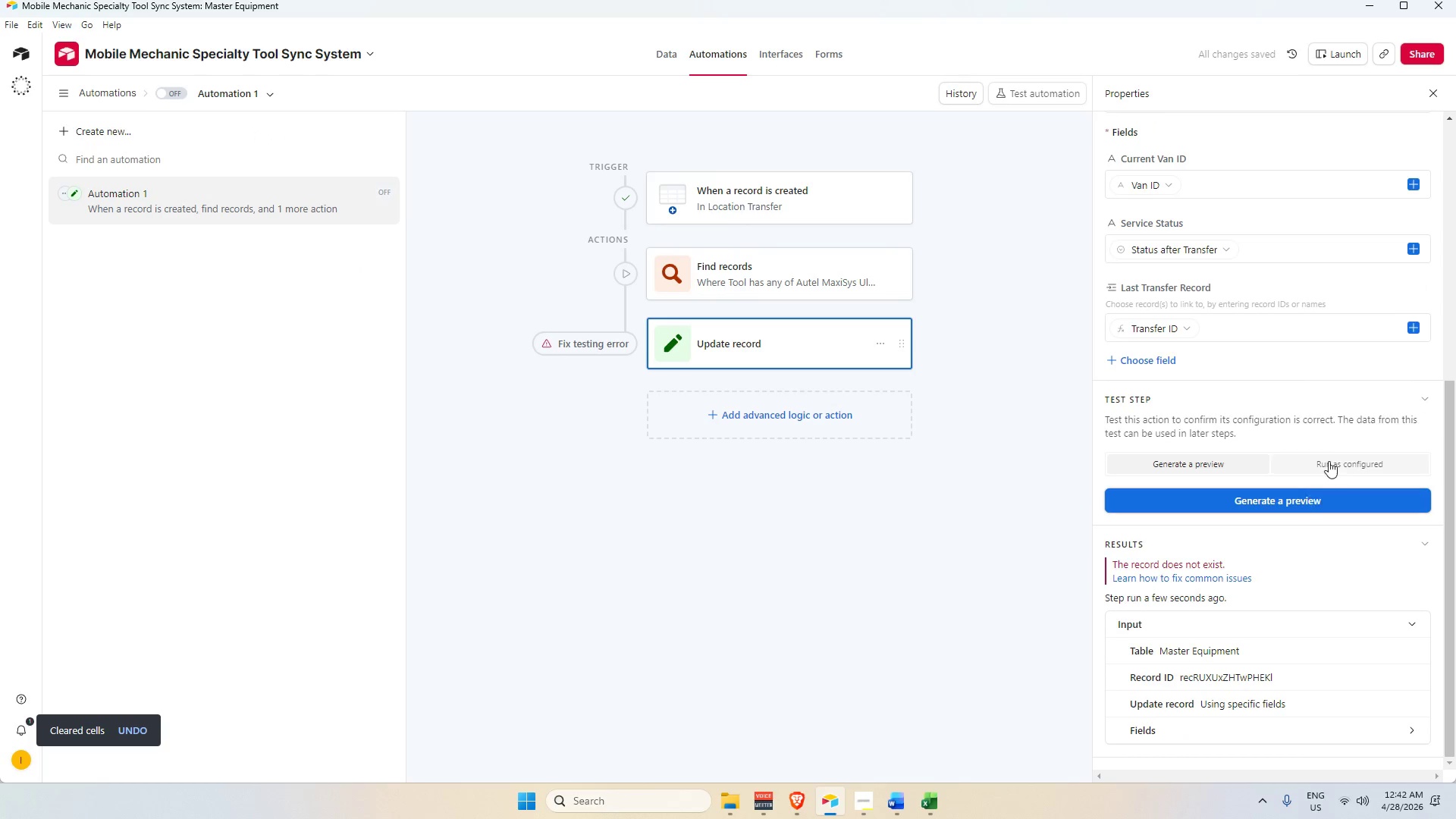 
left_click([1331, 456])
 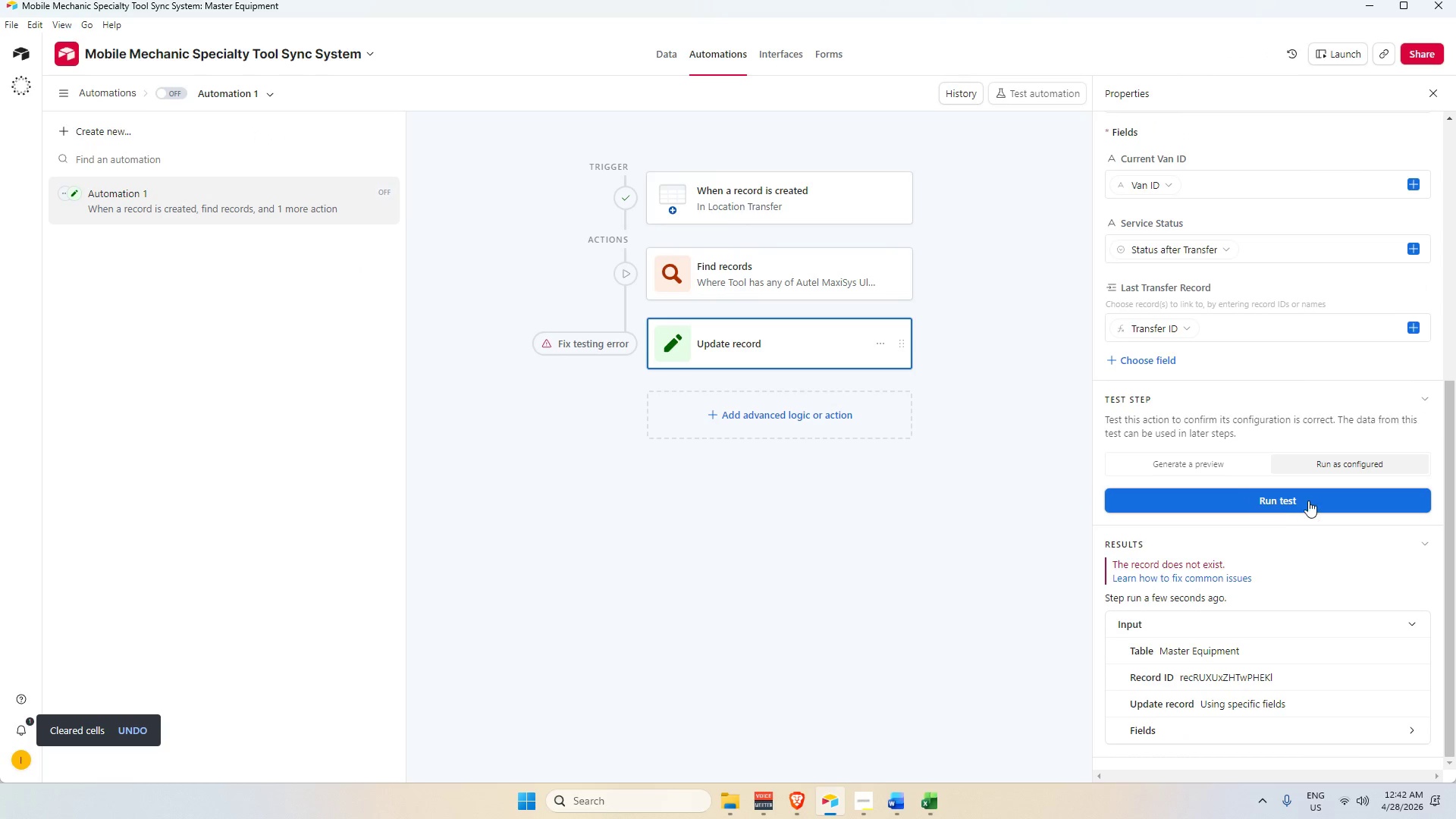 
left_click([1307, 500])
 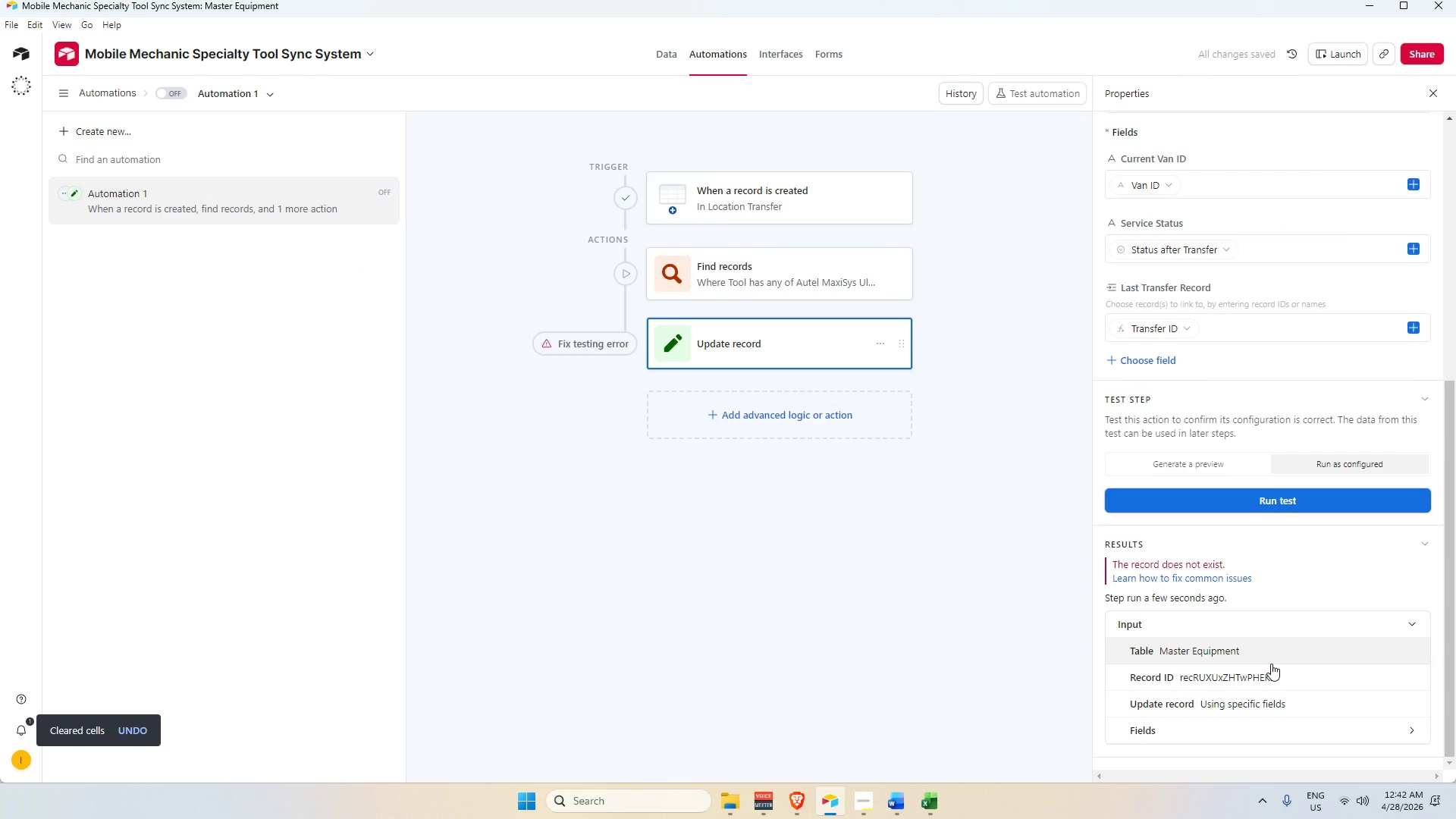 
scroll: coordinate [1271, 664], scroll_direction: down, amount: 7.0
 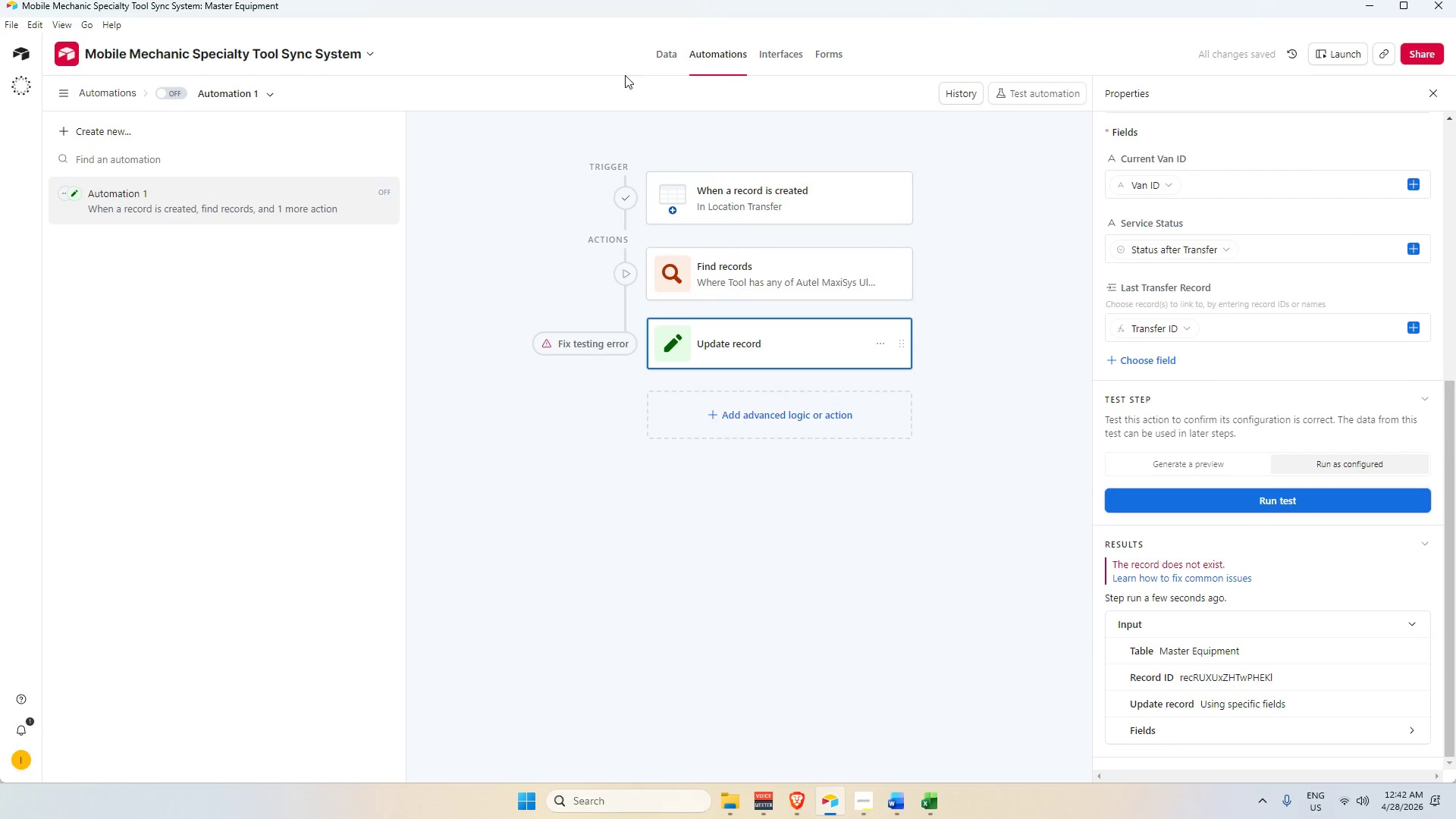 
left_click([661, 51])
 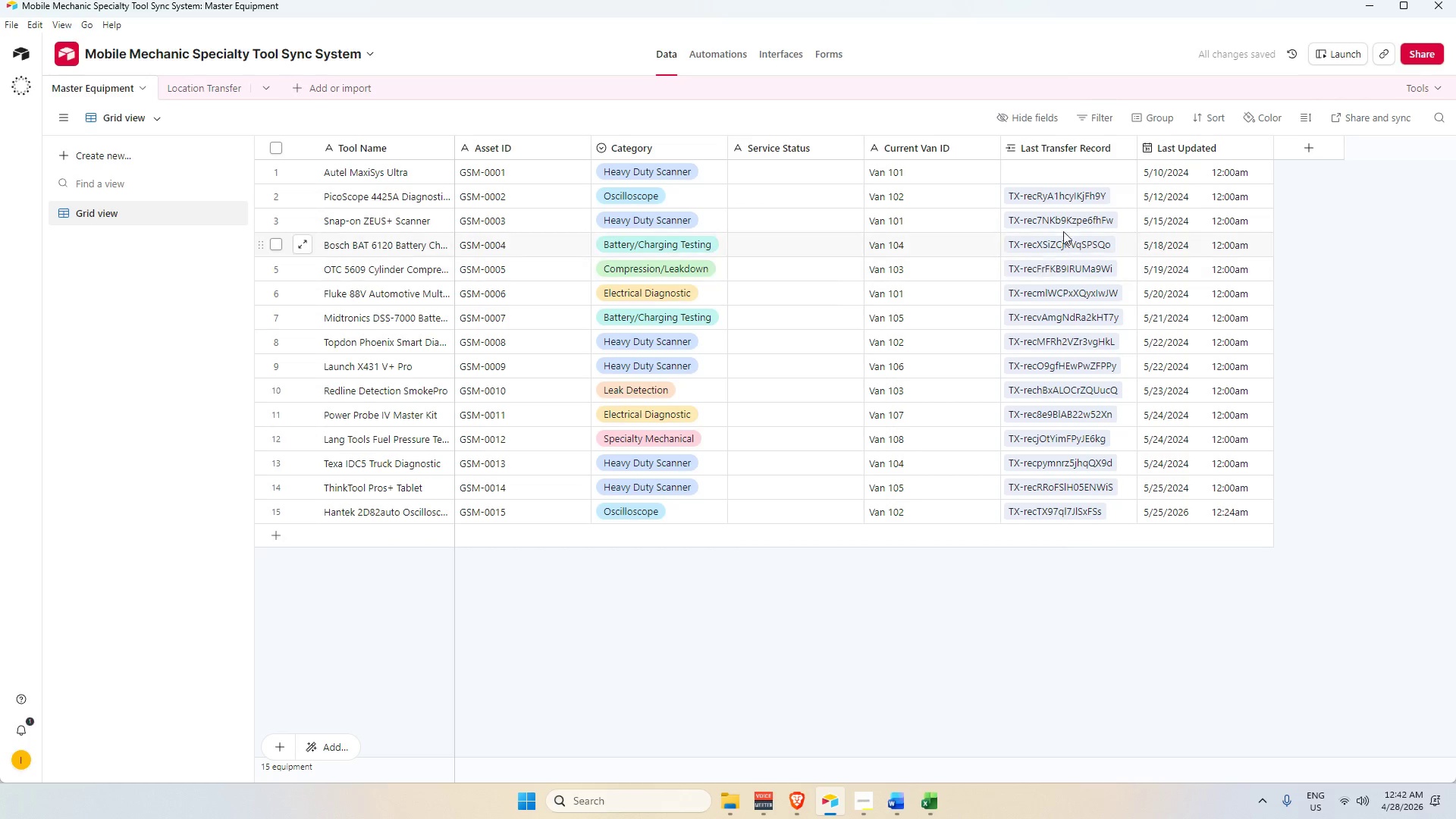 
left_click([1064, 192])
 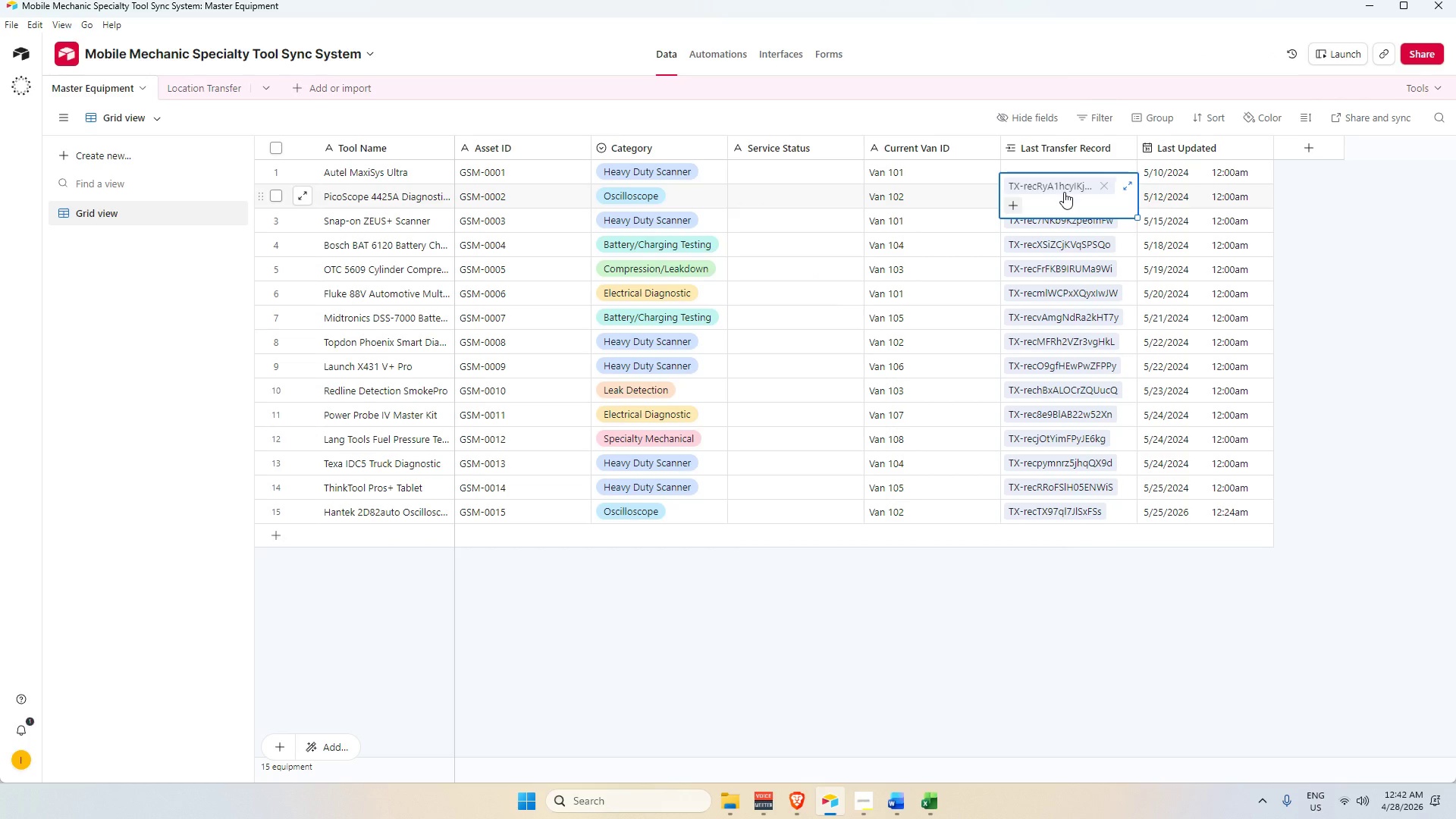 
key(Backspace)
 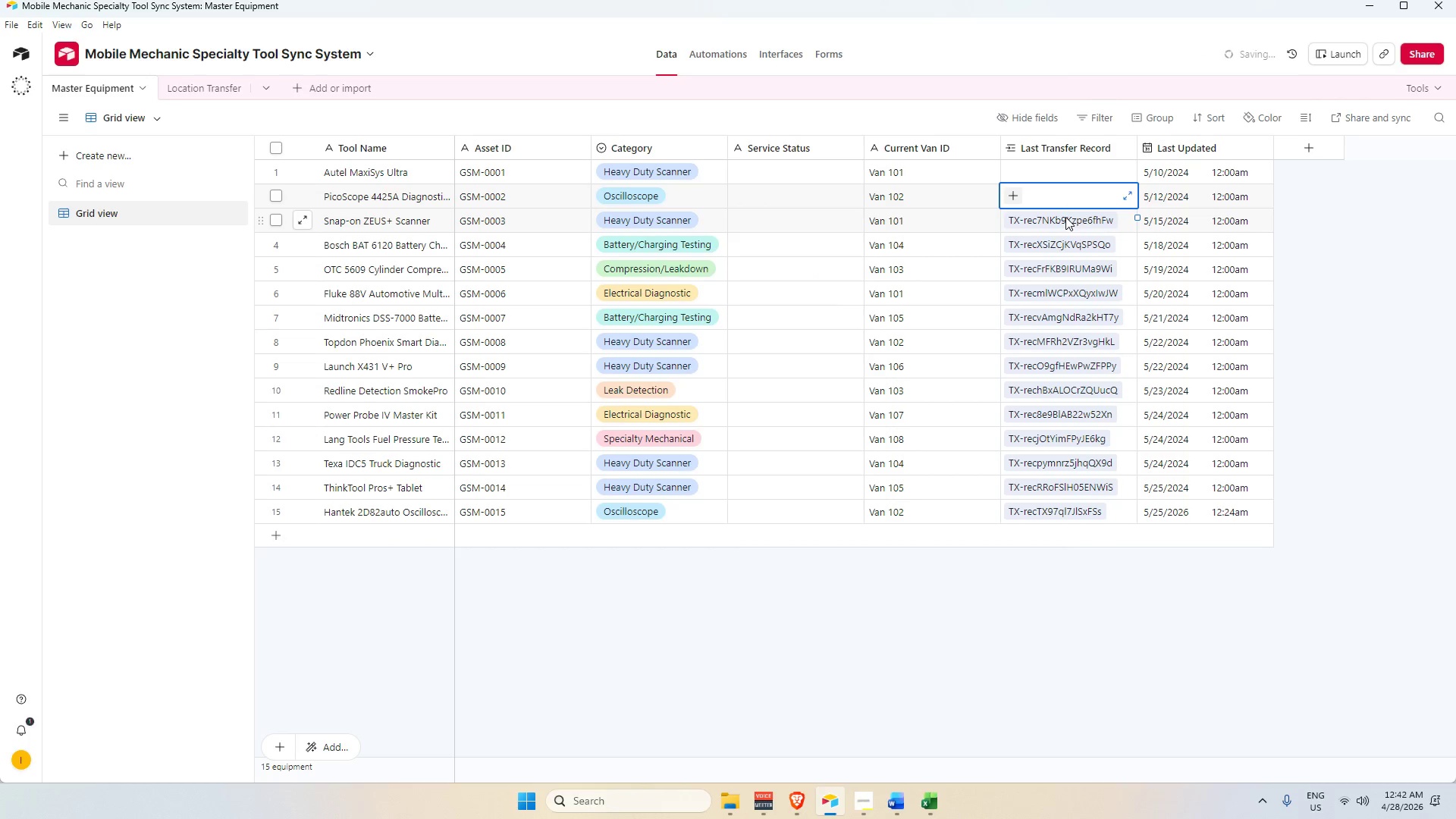 
left_click([1065, 217])
 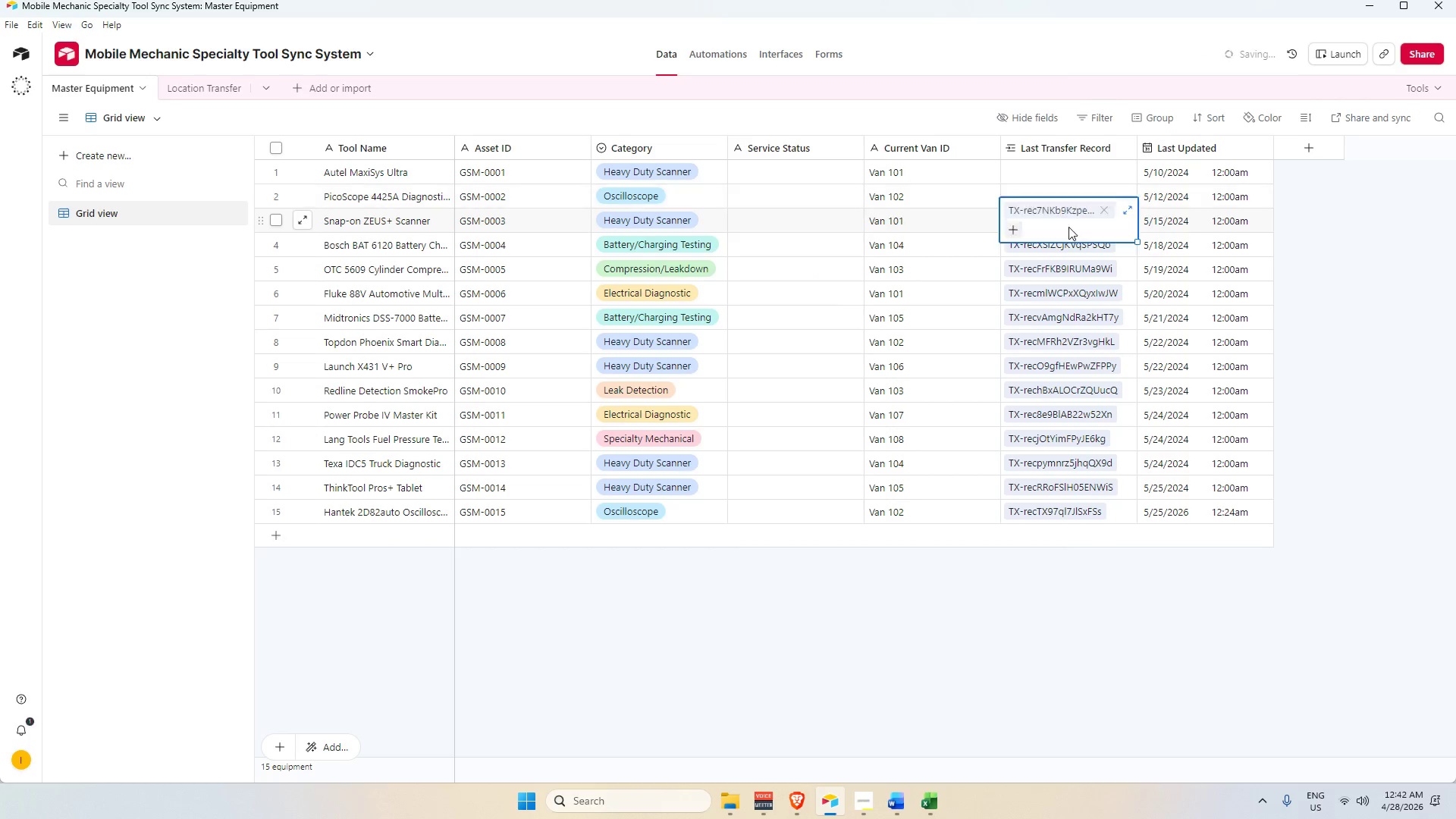 
key(Backspace)
 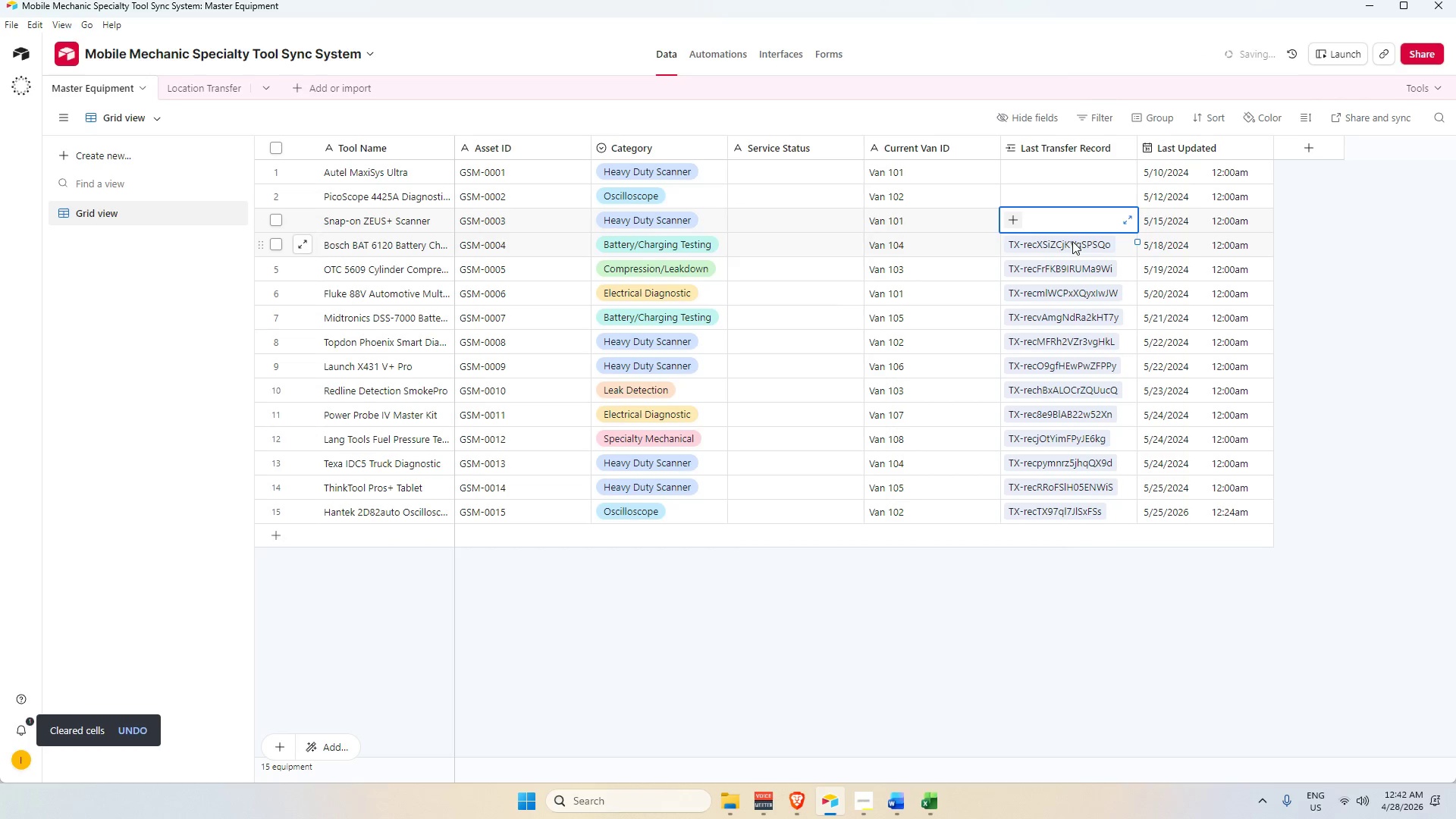 
left_click([1072, 241])
 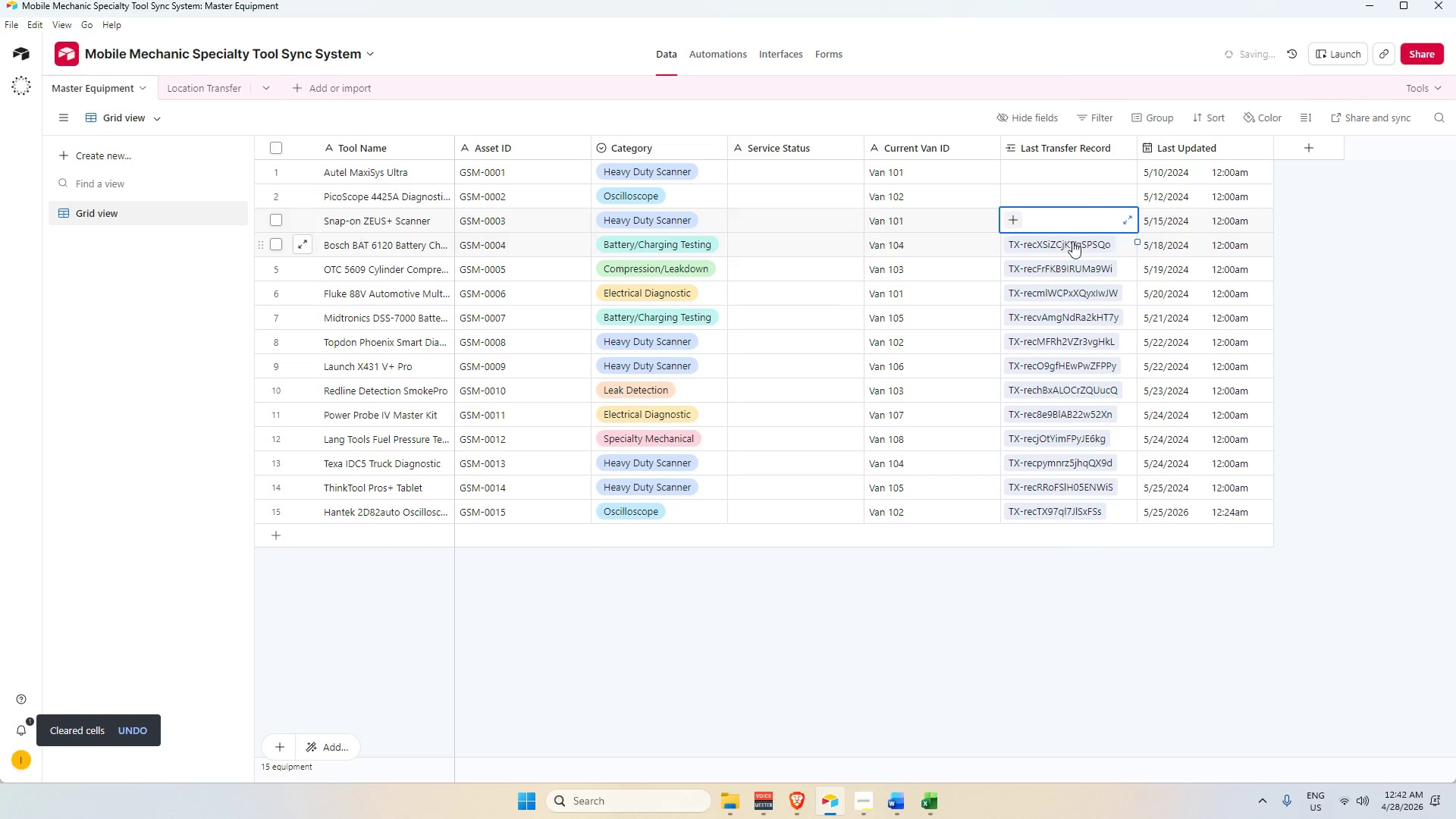 
key(Backspace)
 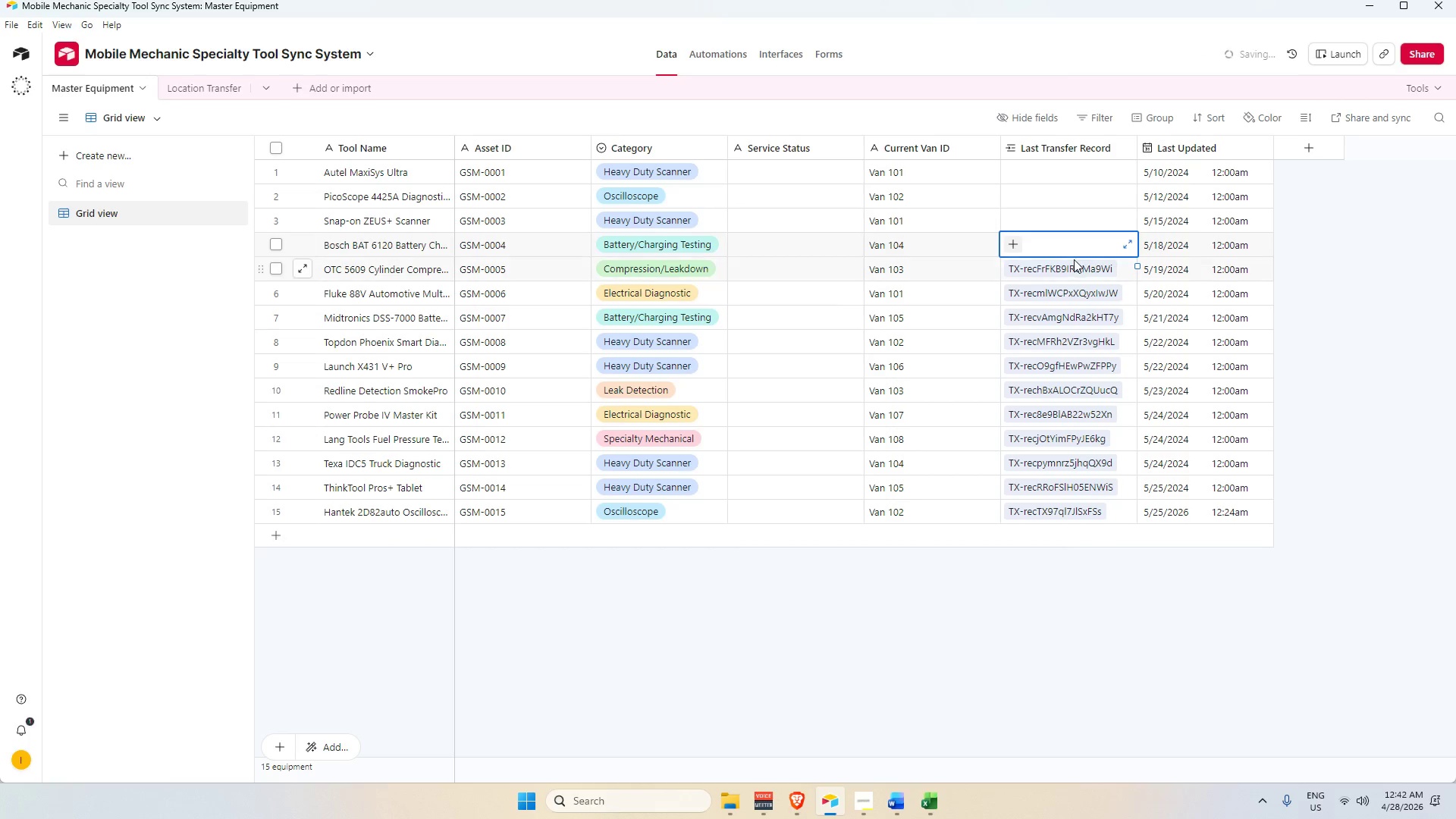 
double_click([1074, 260])
 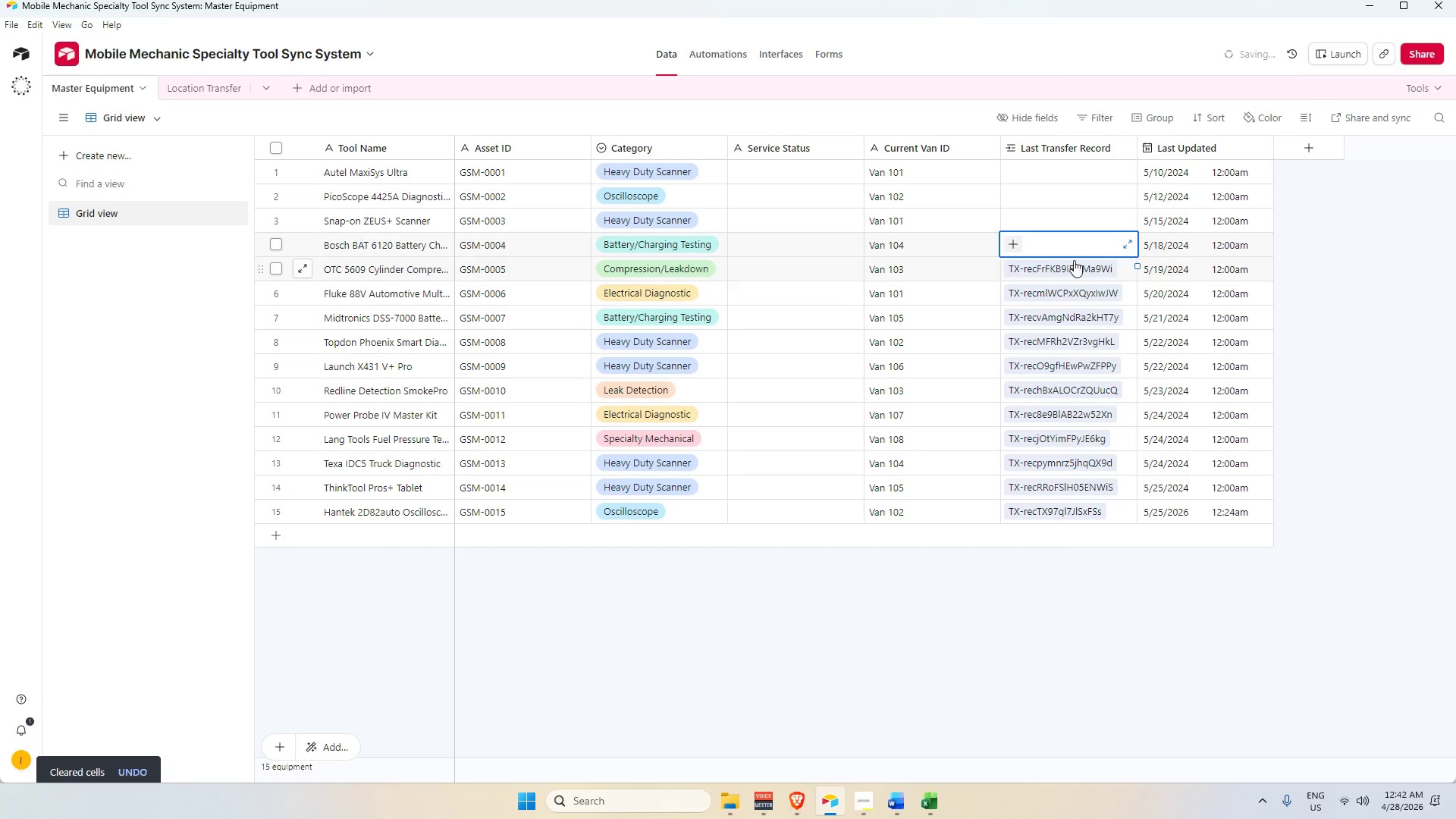 
key(Backspace)
 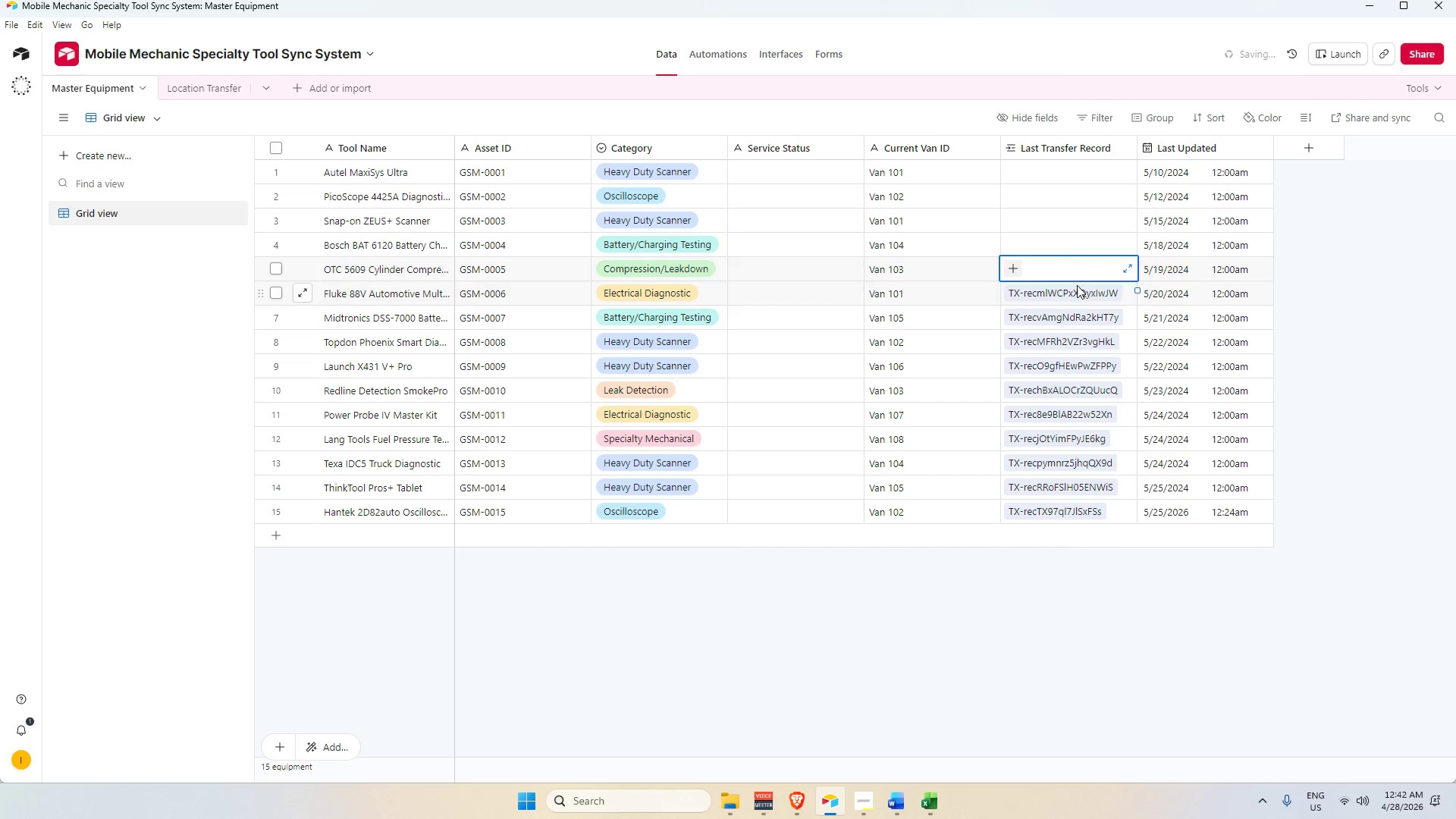 
left_click_drag(start_coordinate=[1077, 286], to_coordinate=[1078, 290])
 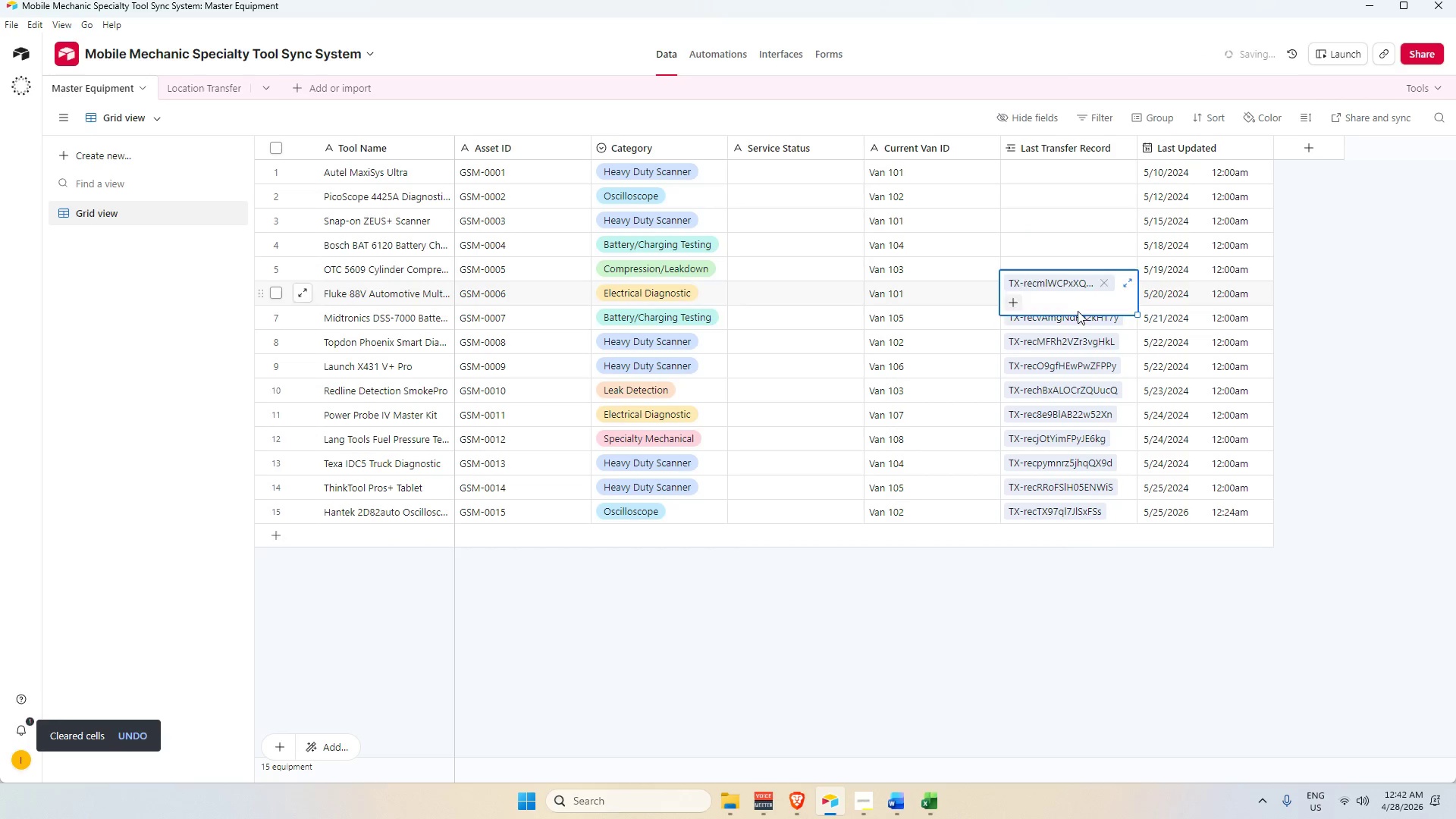 
key(Backspace)
 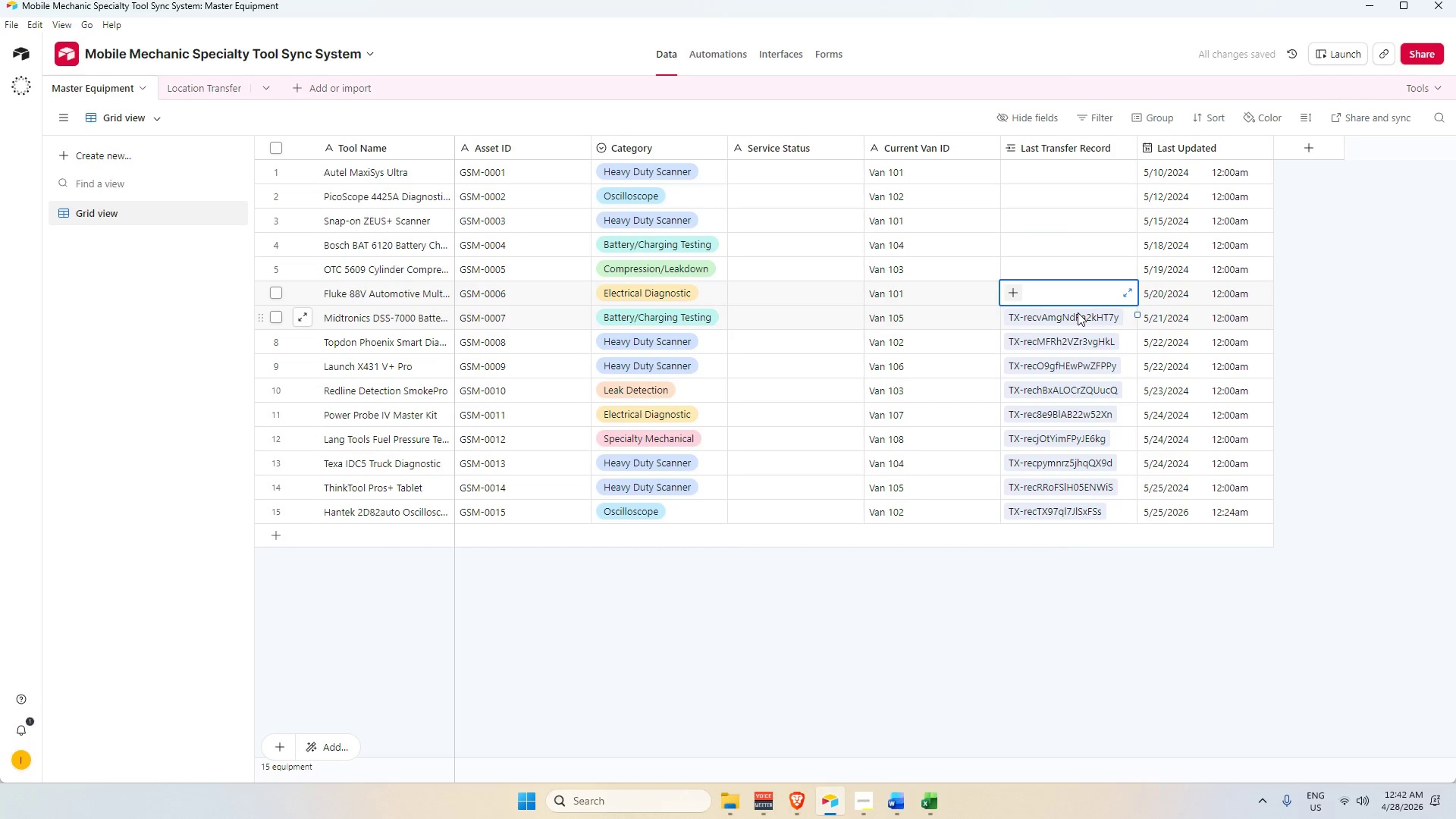 
triple_click([1078, 312])
 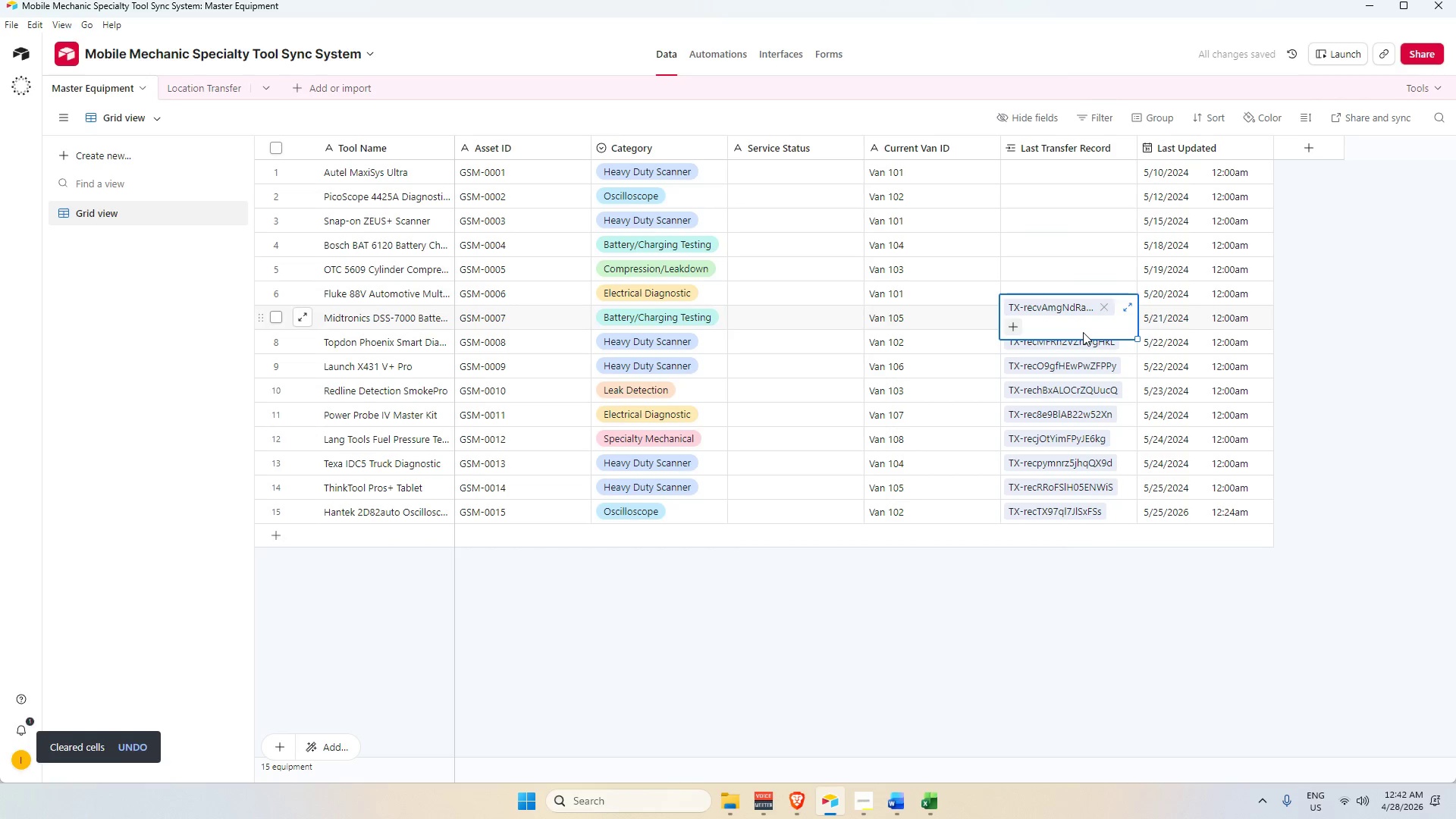 
key(Backspace)
 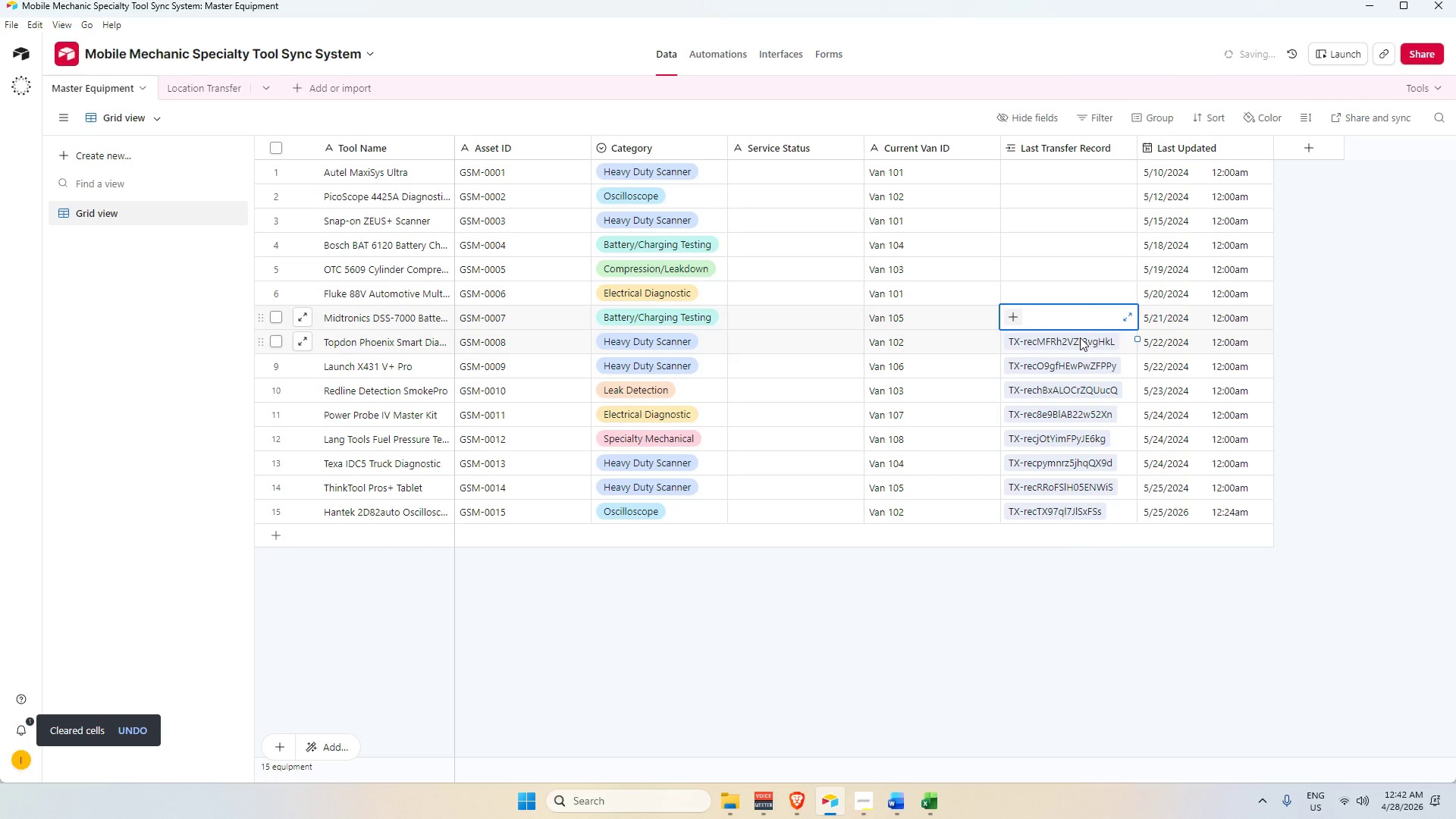 
key(Backspace)
 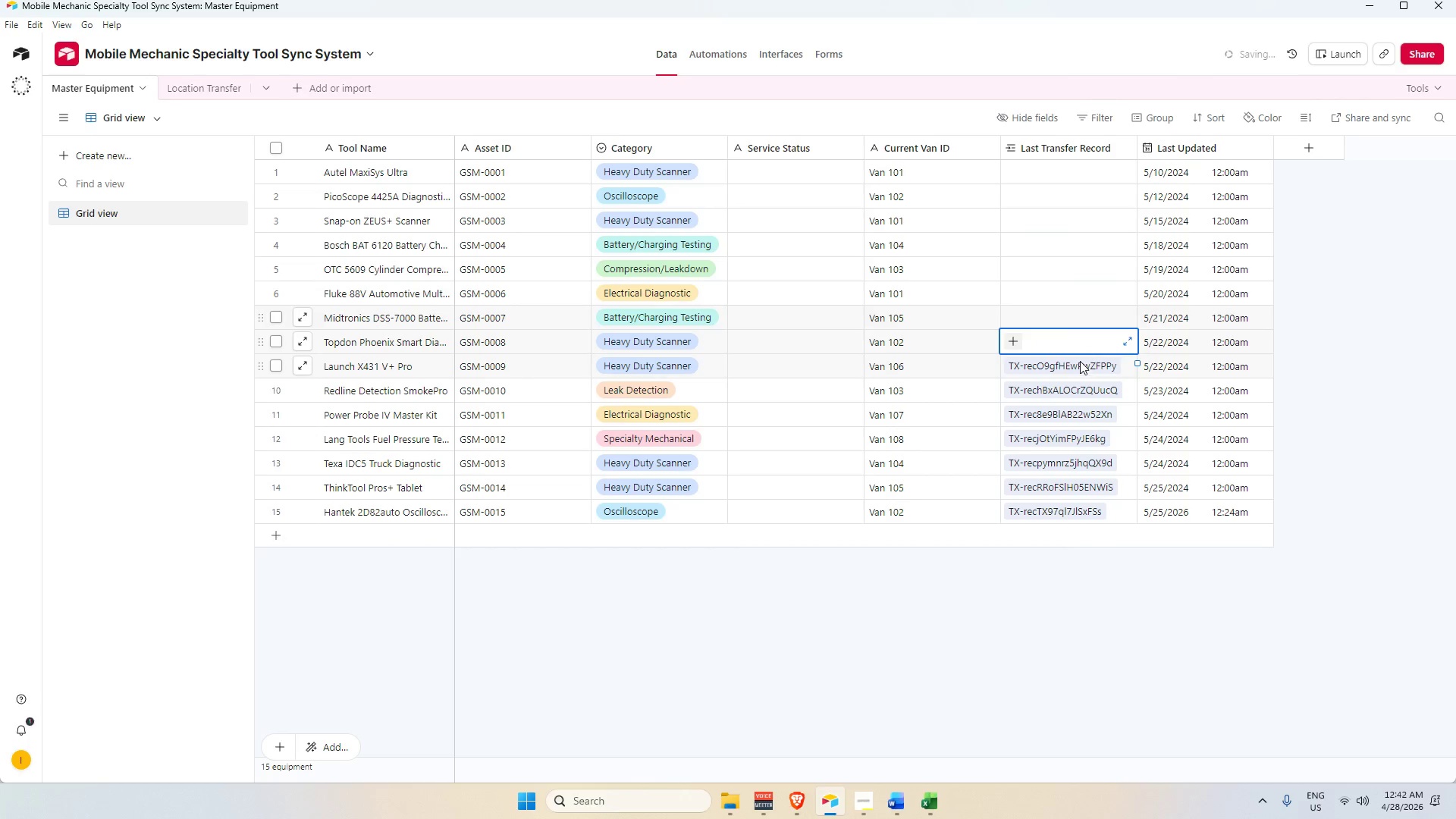 
key(Backspace)
 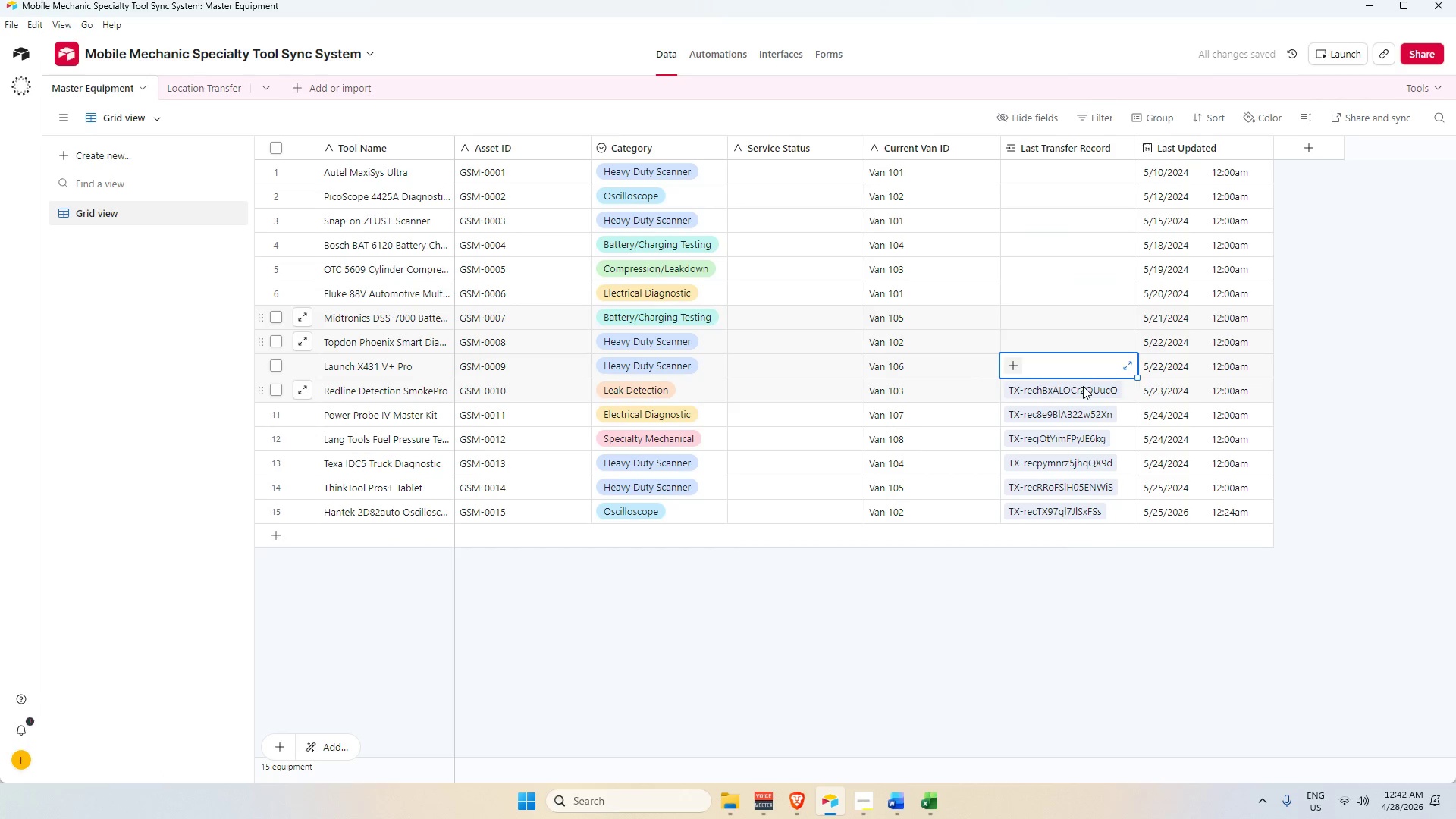 
key(Backspace)
 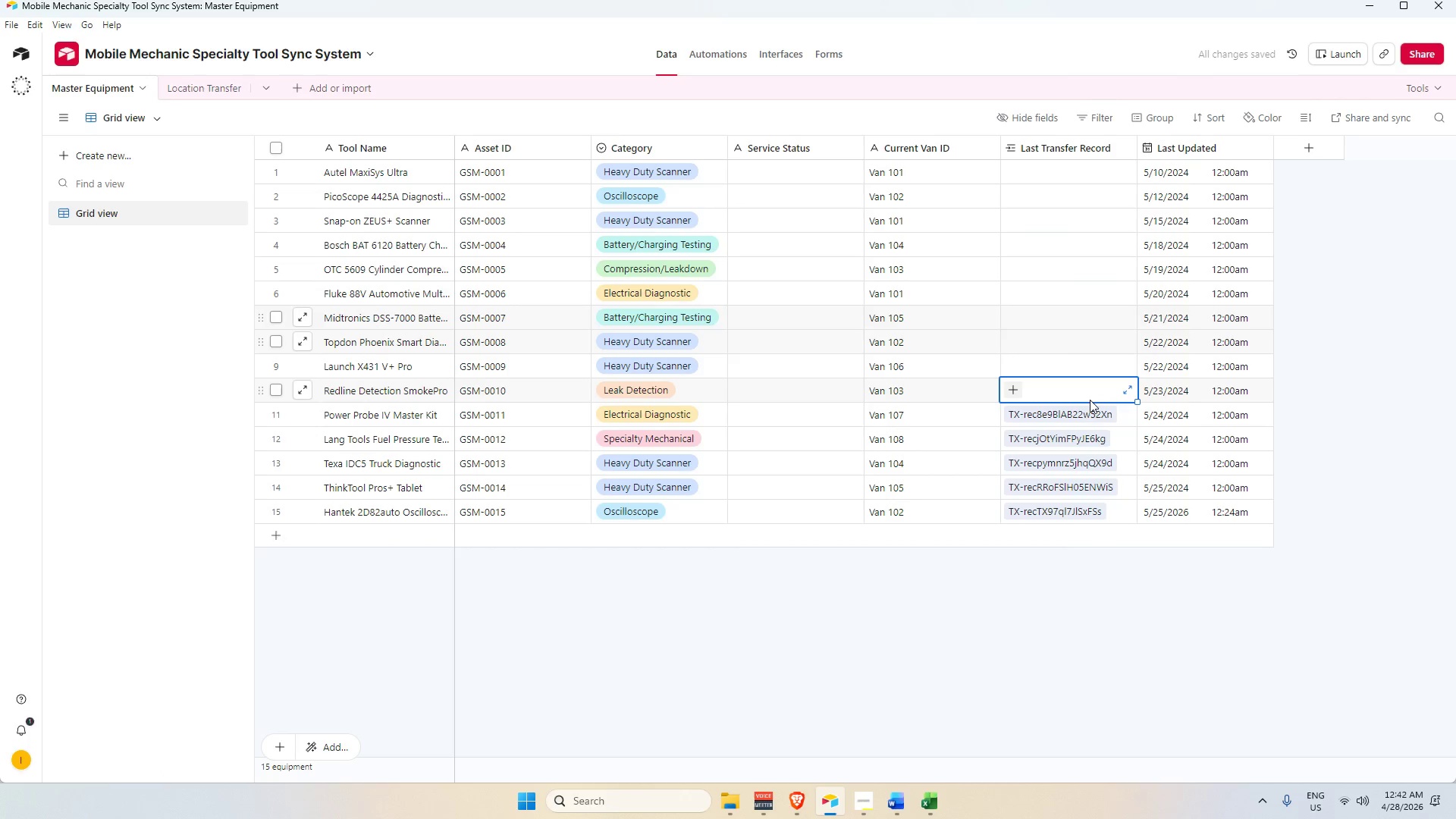 
left_click_drag(start_coordinate=[1090, 402], to_coordinate=[1090, 406])
 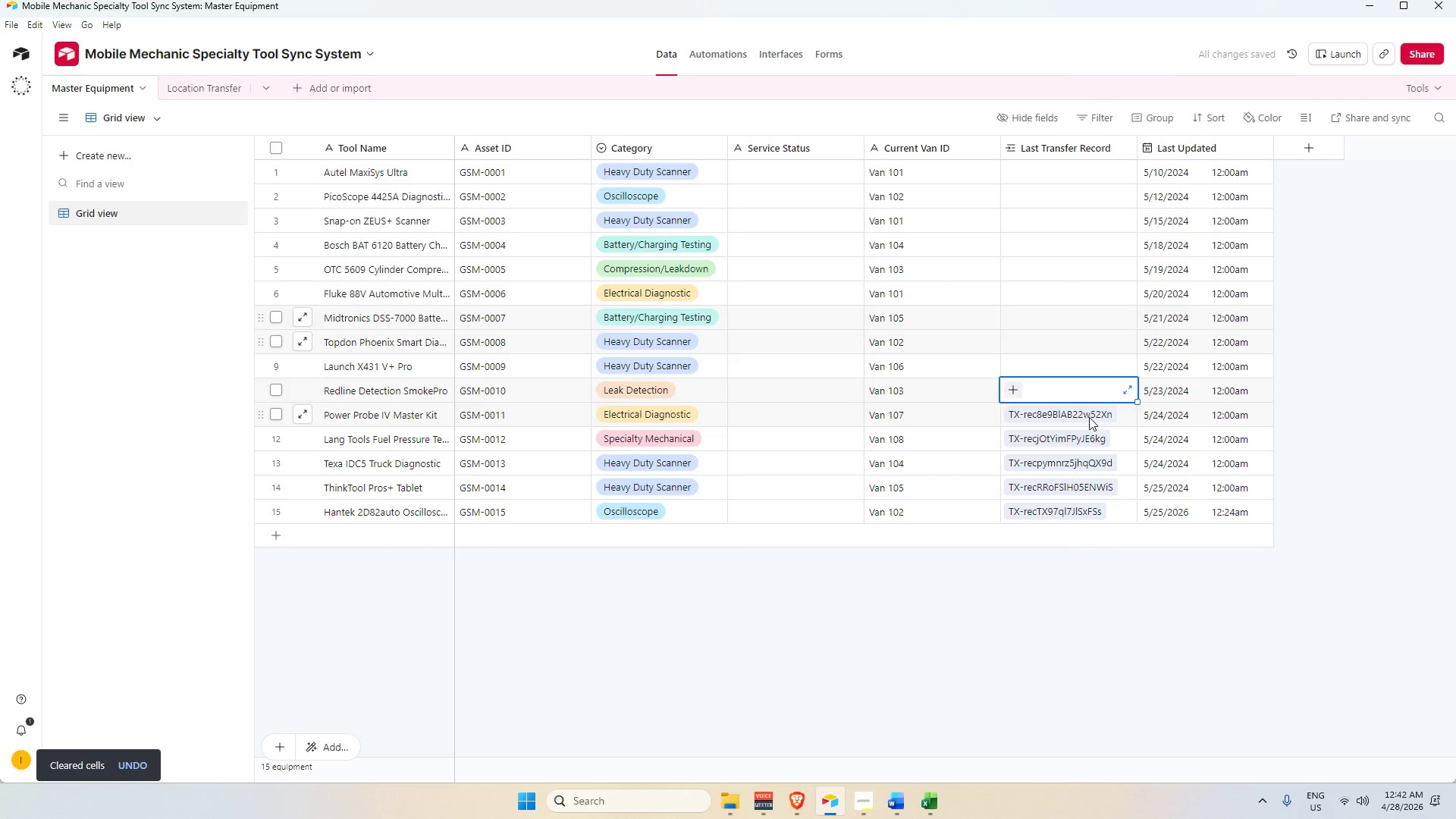 
key(Backspace)
 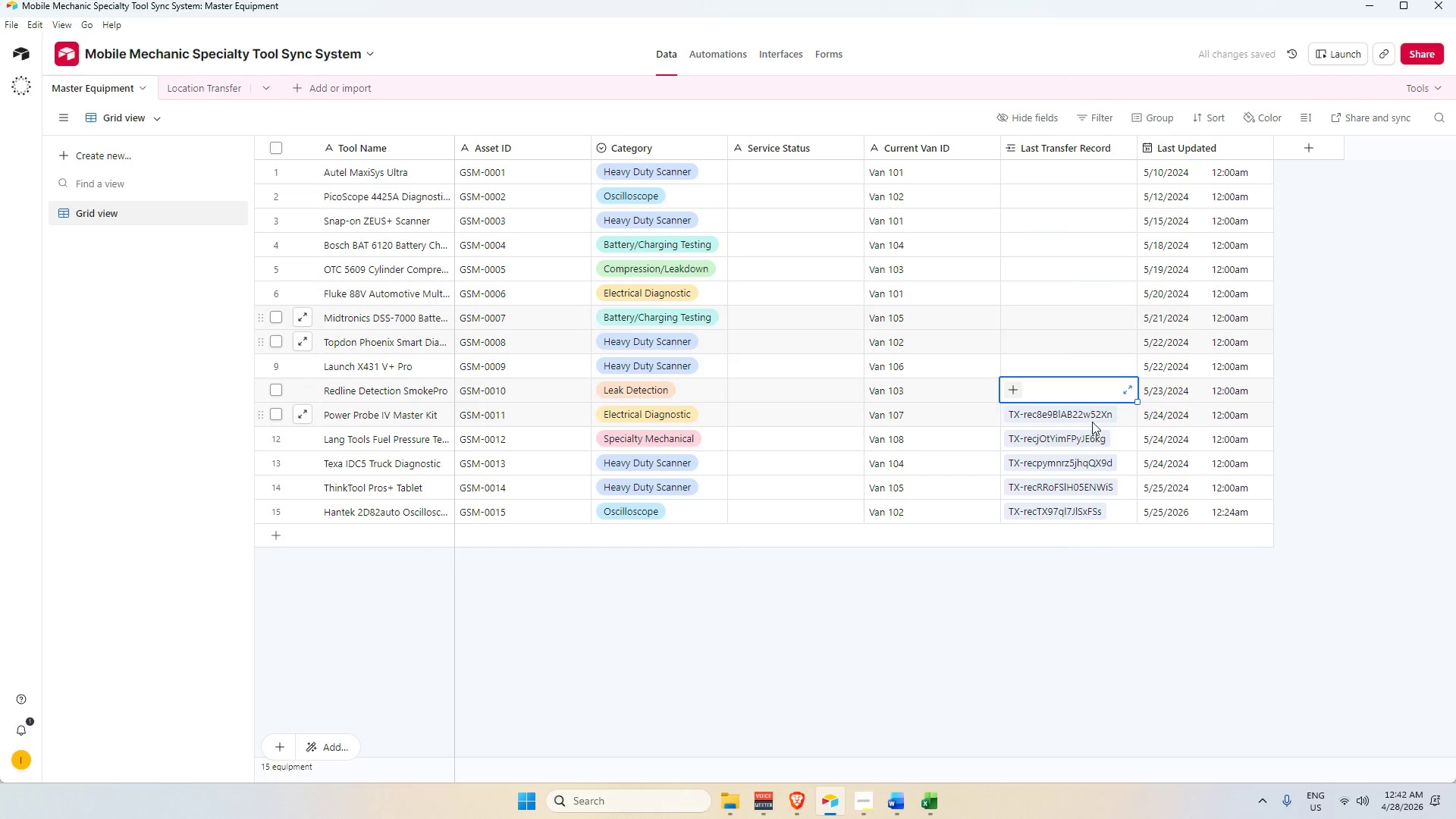 
triple_click([1089, 417])
 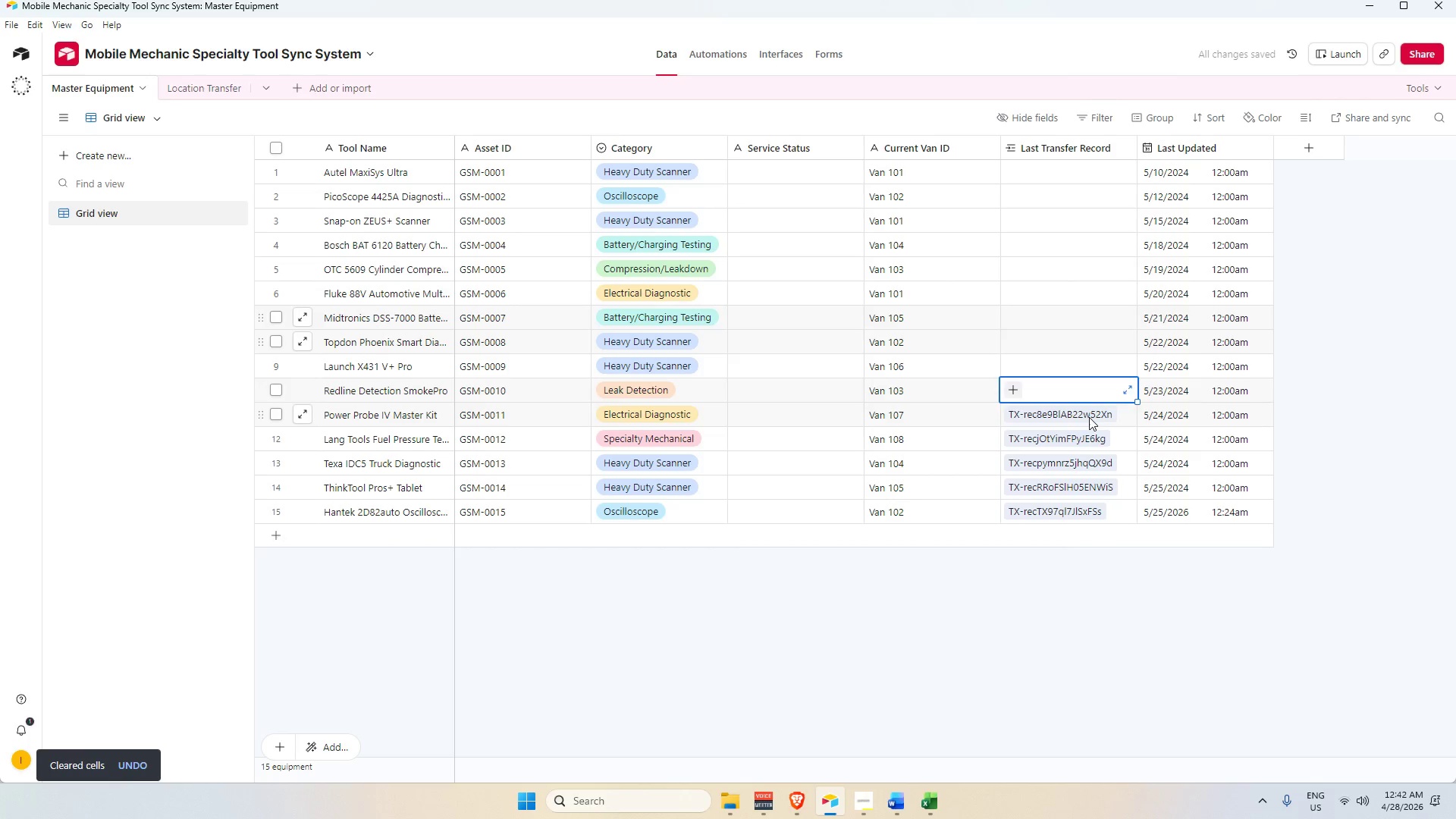 
key(Backspace)
 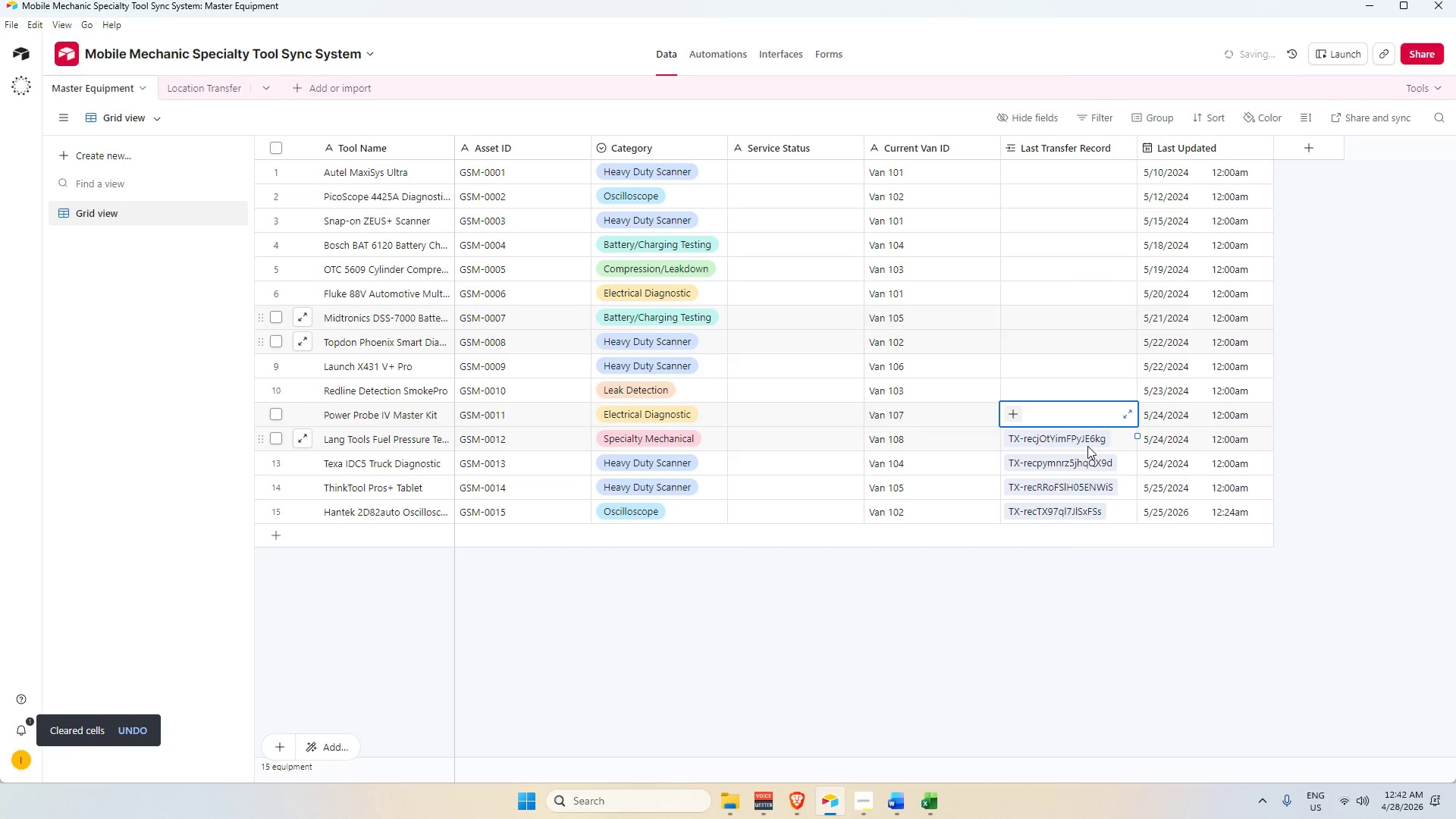 
triple_click([1087, 446])
 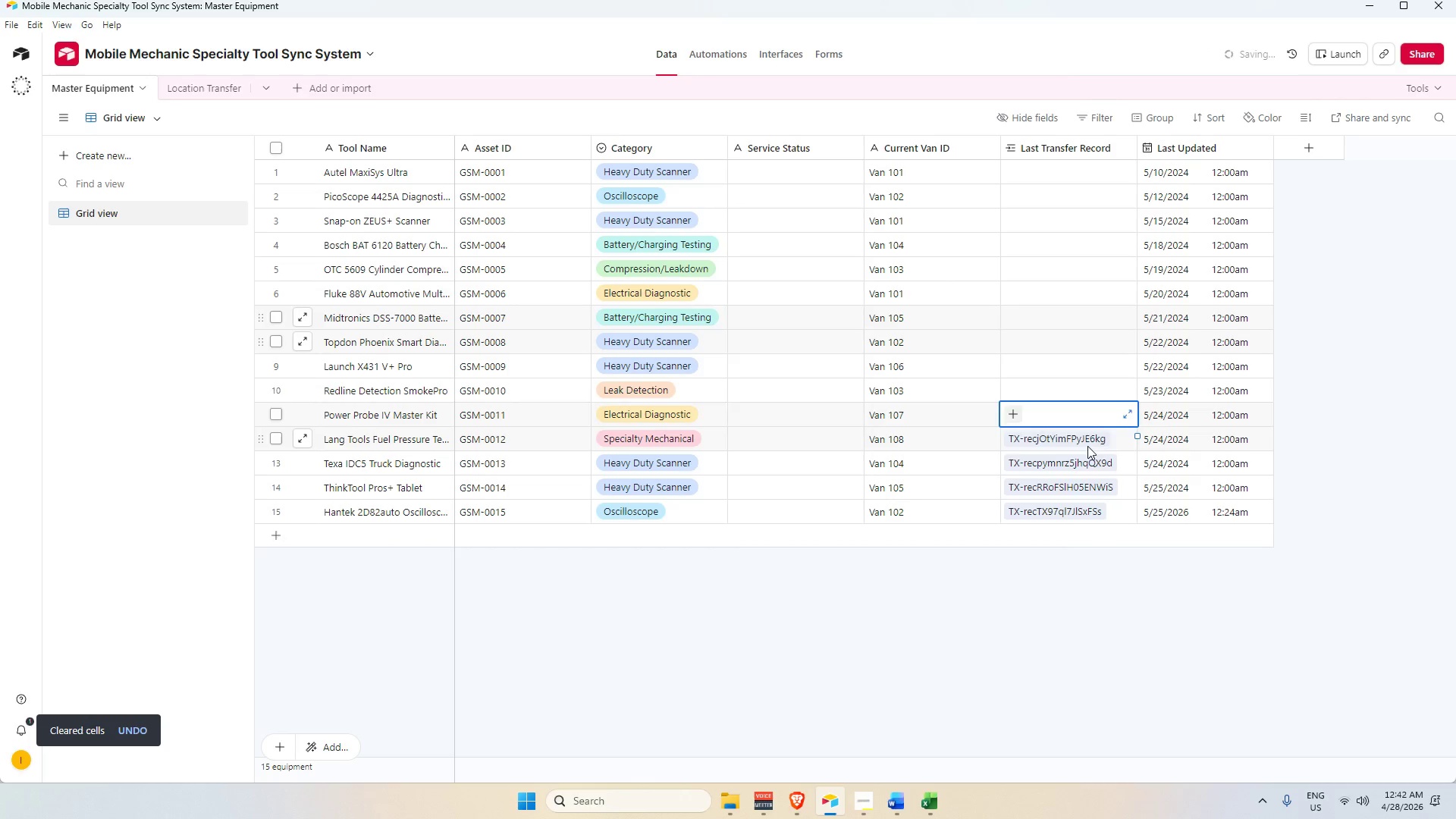 
key(Backspace)
 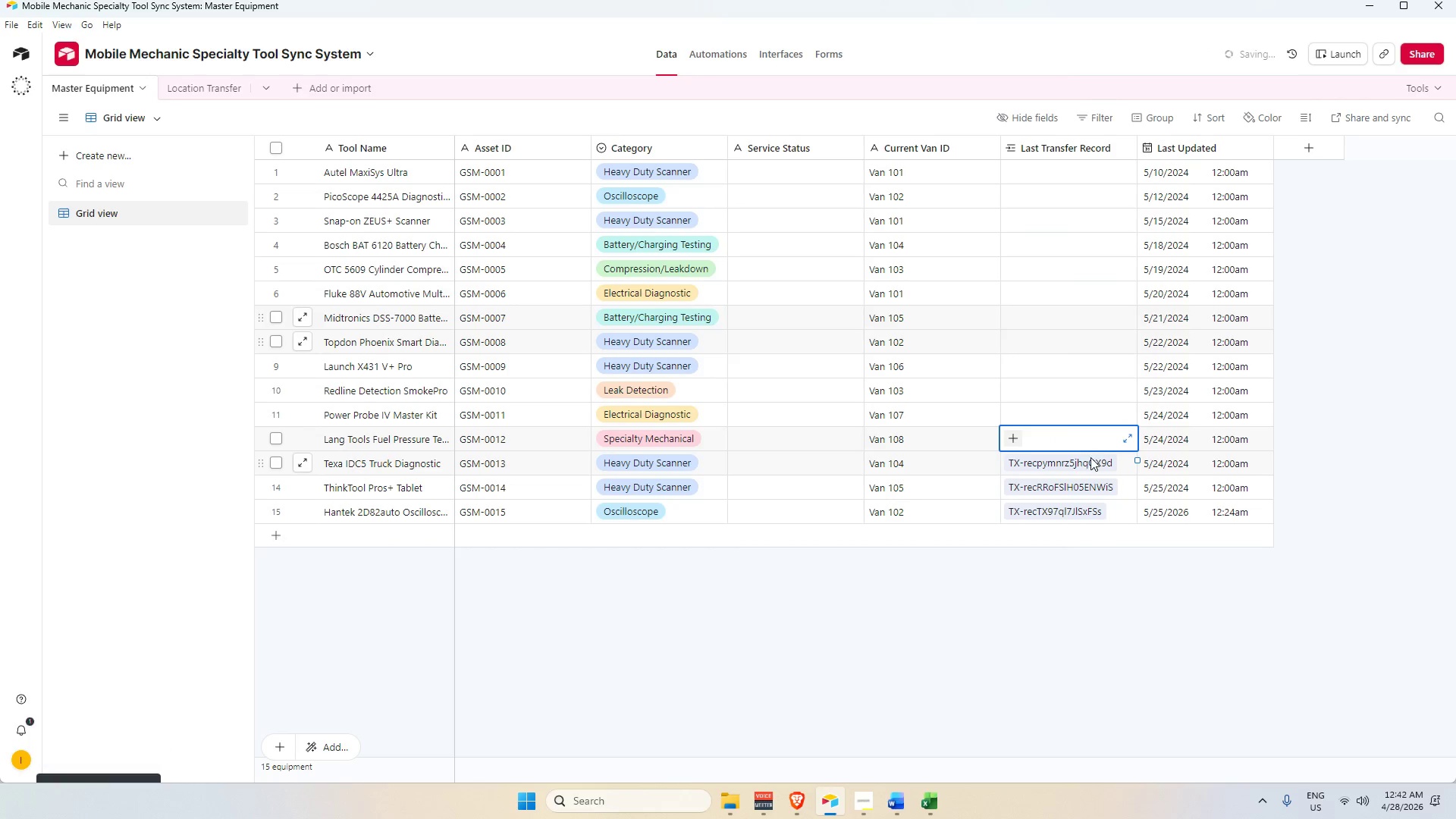 
triple_click([1089, 459])
 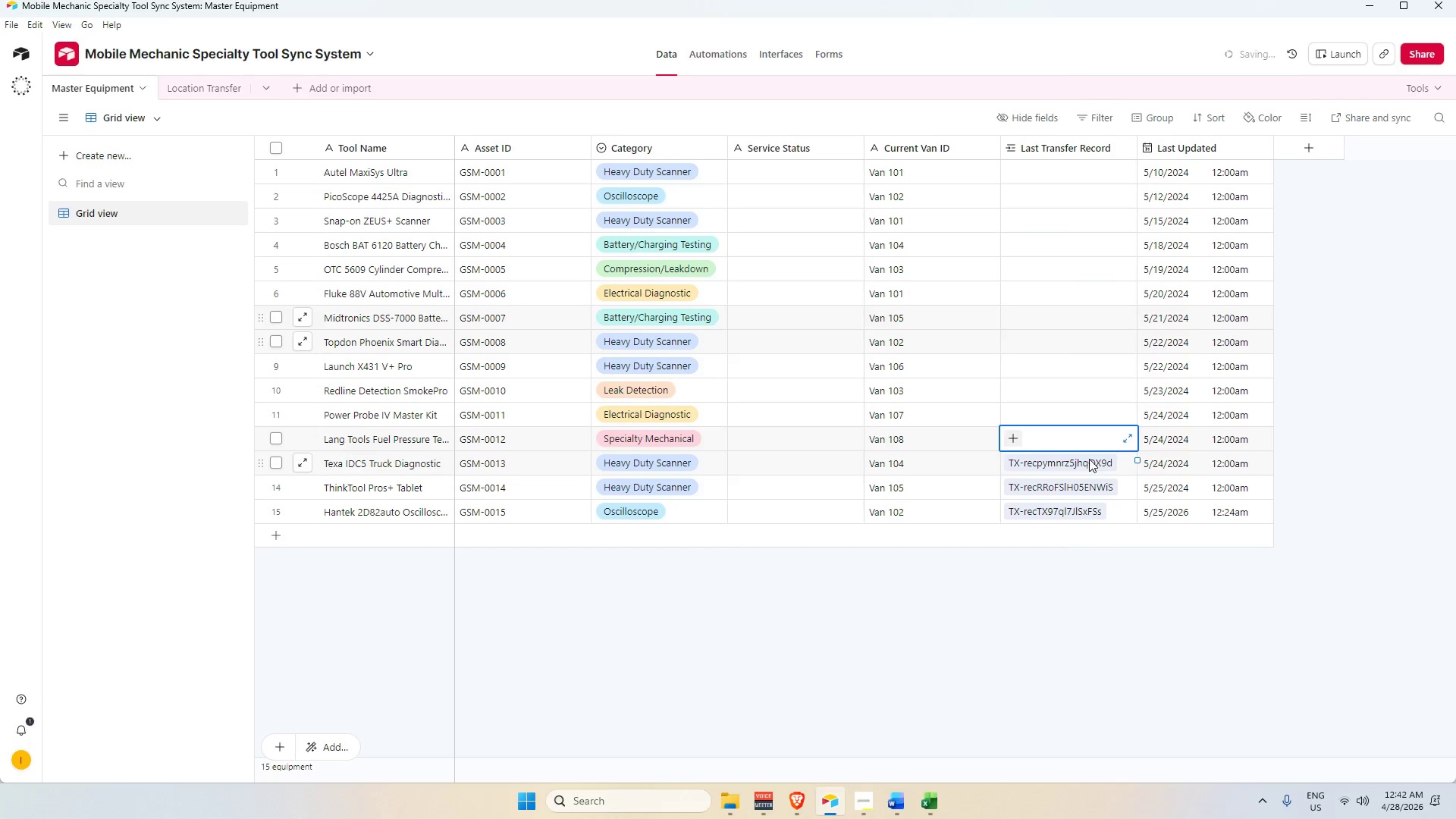 
key(Backspace)
 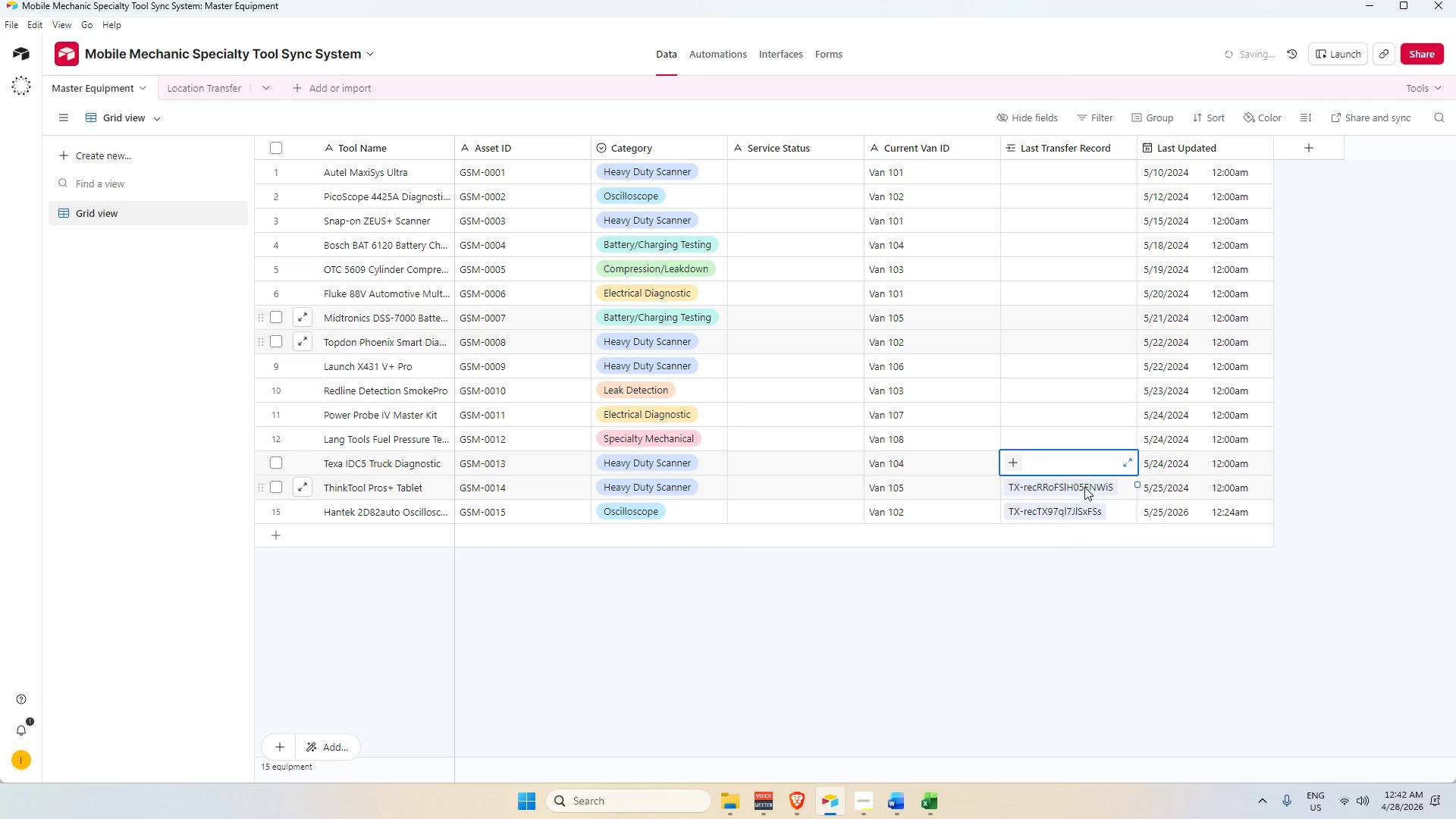 
key(Backspace)
 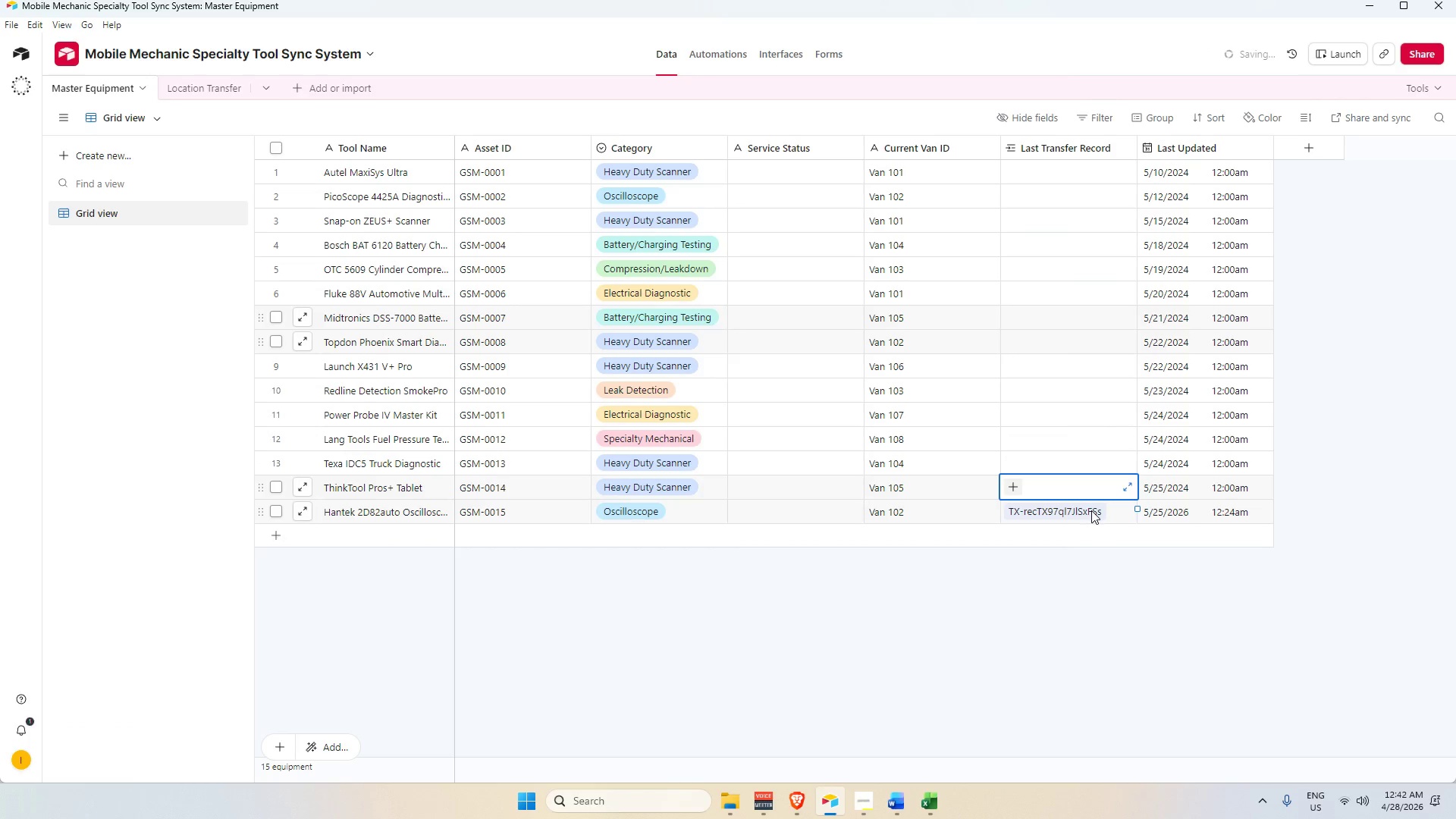 
key(Backspace)
 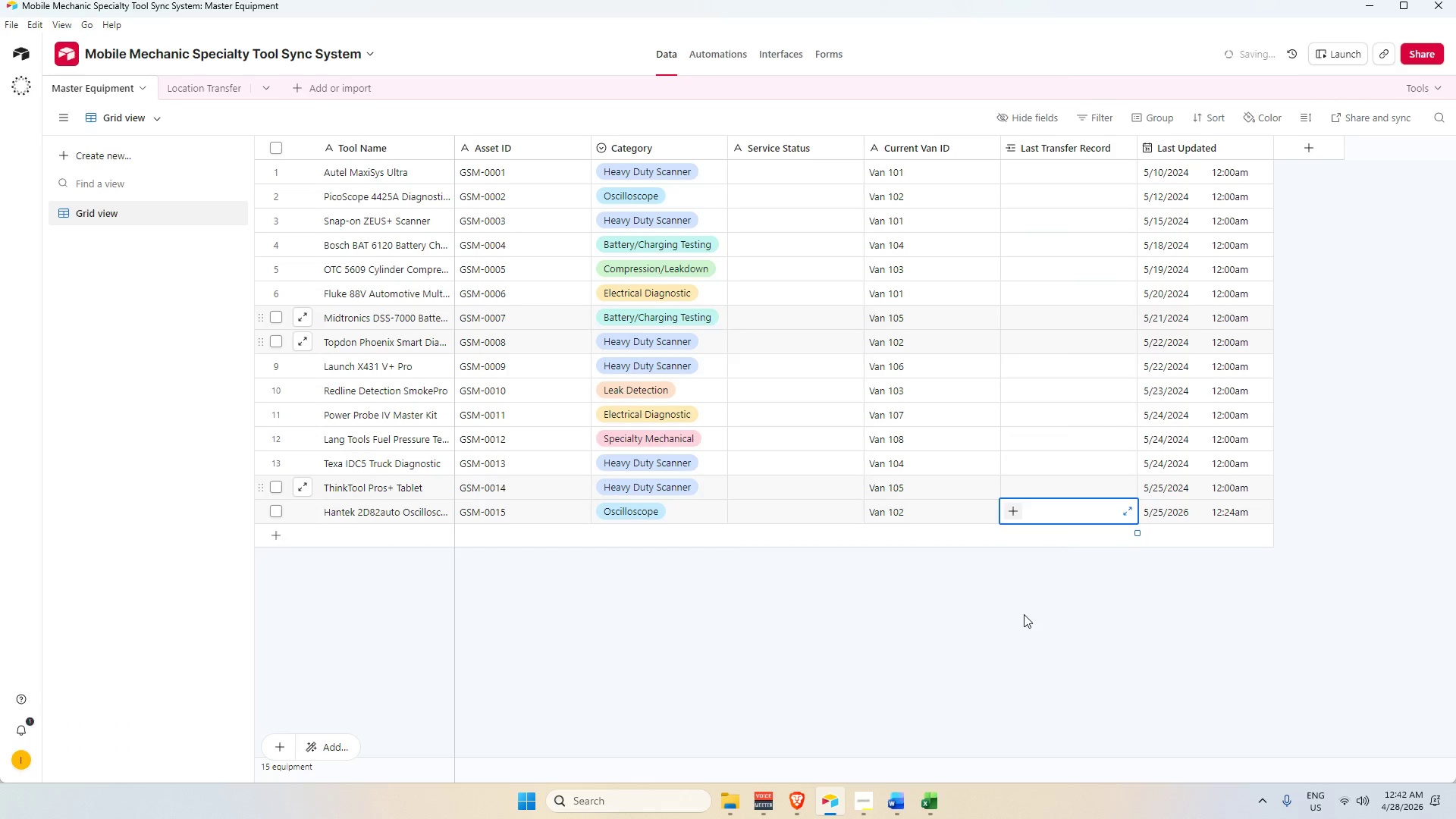 
triple_click([1022, 617])
 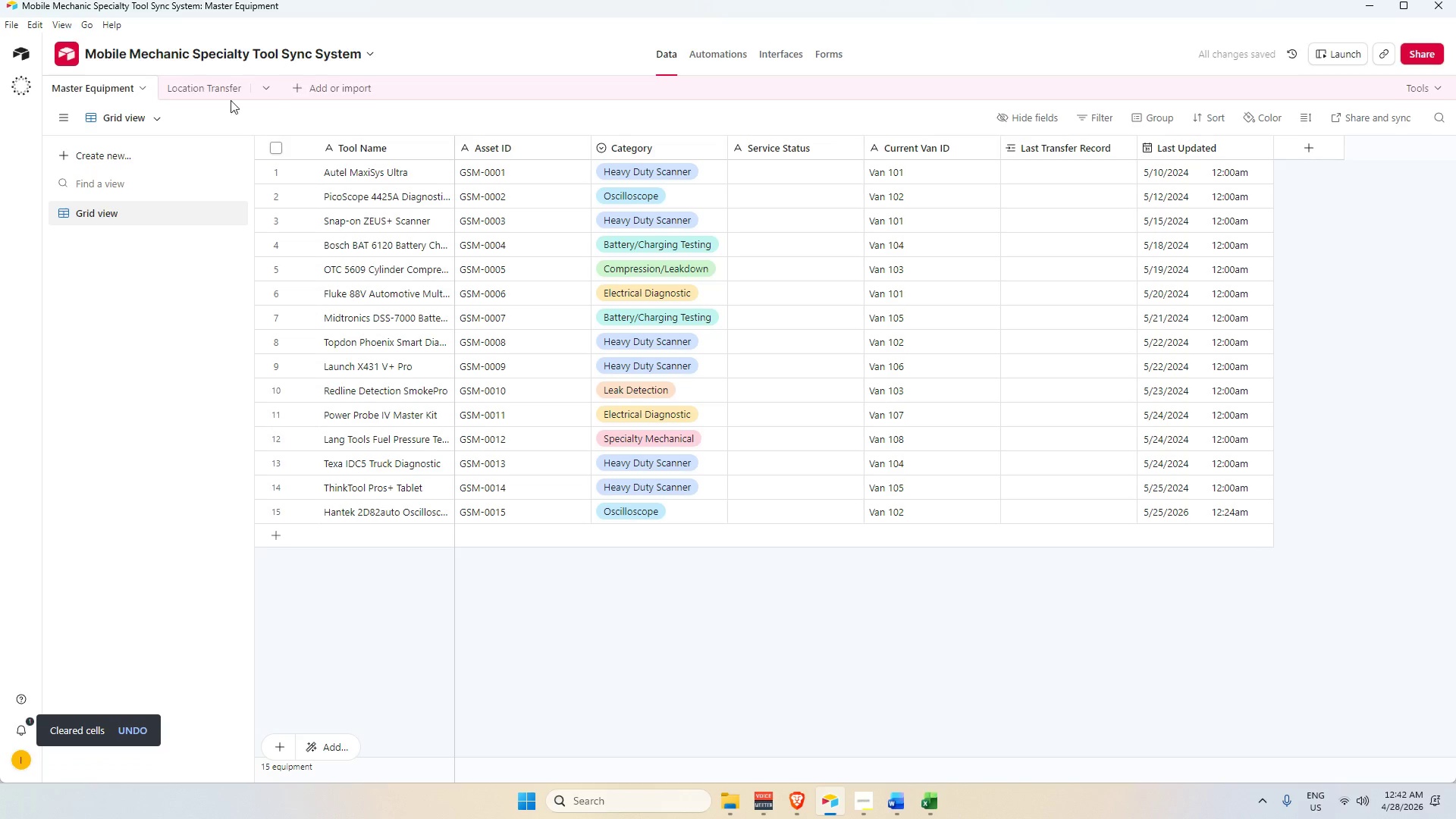 
left_click([215, 93])
 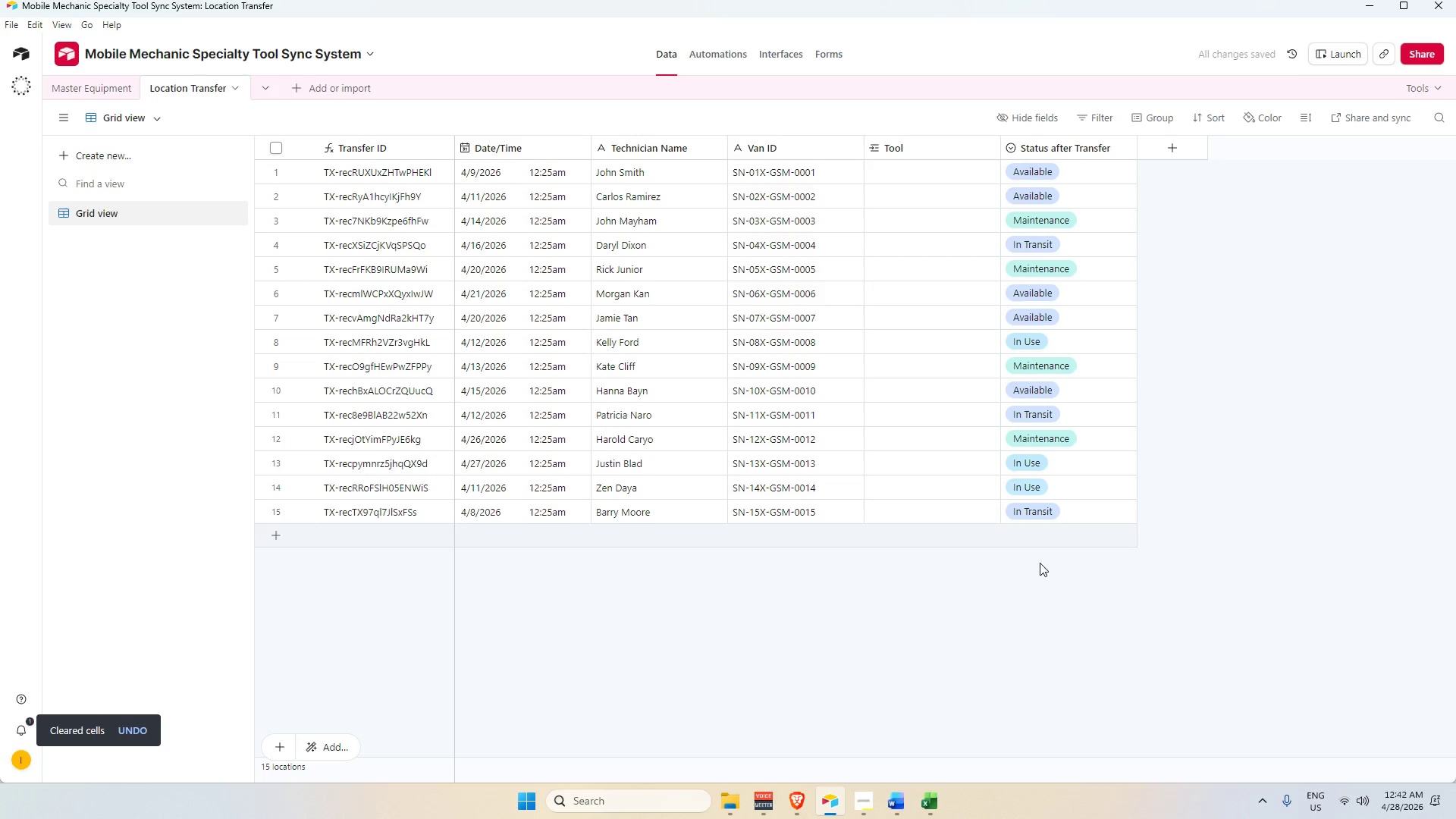 
left_click_drag(start_coordinate=[1055, 580], to_coordinate=[1059, 581])
 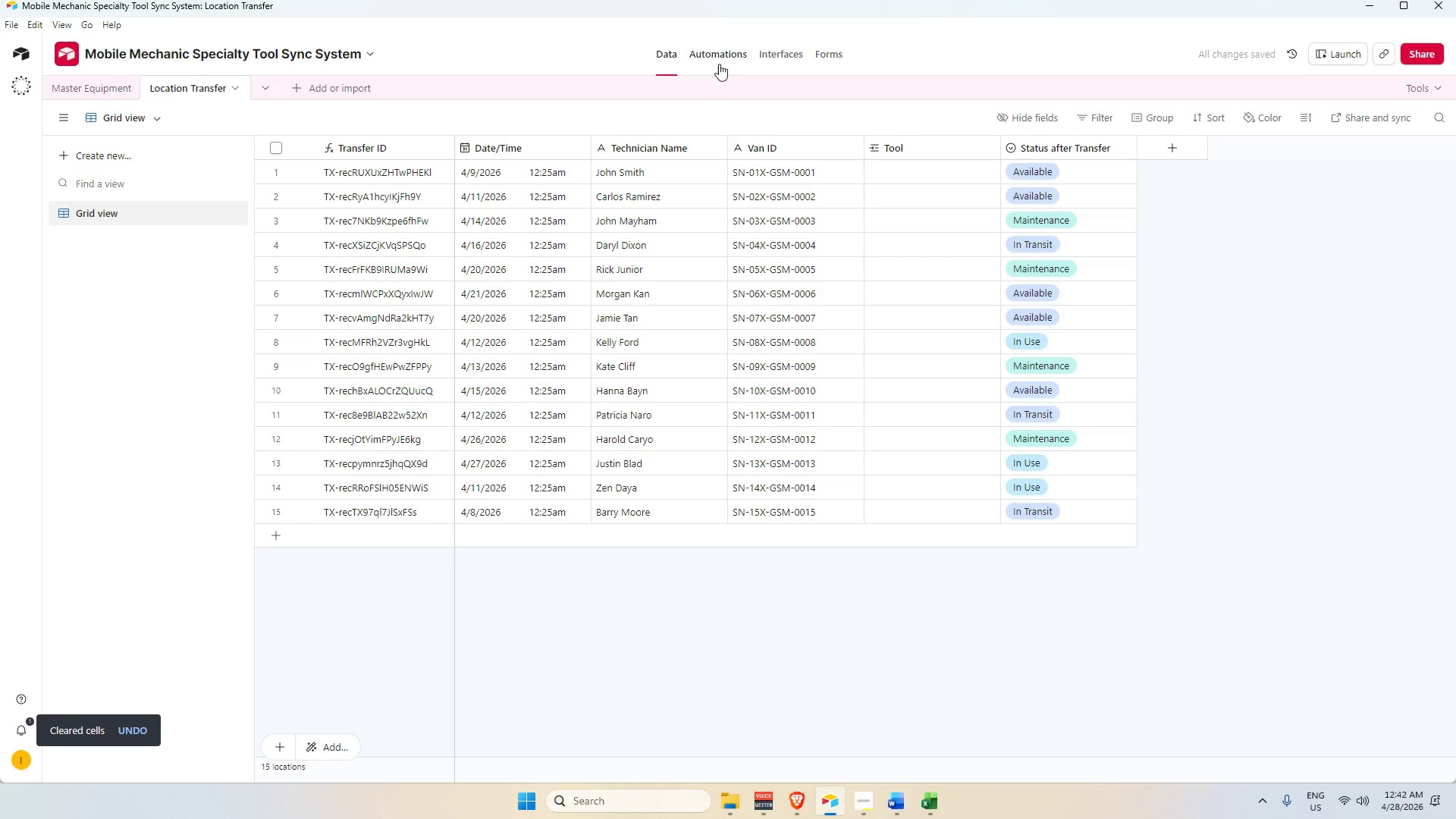 
left_click([720, 61])
 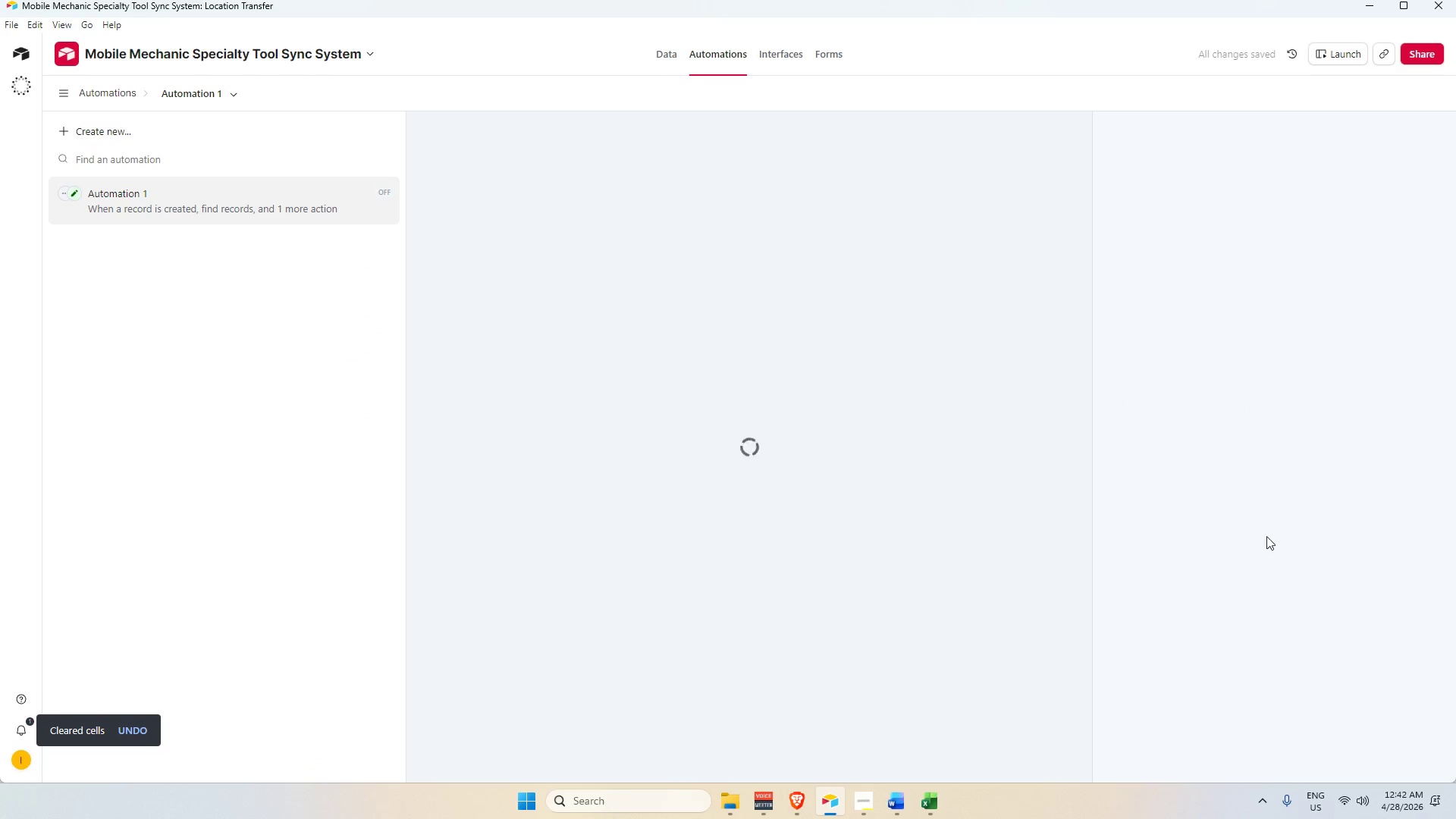 
scroll: coordinate [1216, 648], scroll_direction: down, amount: 15.0
 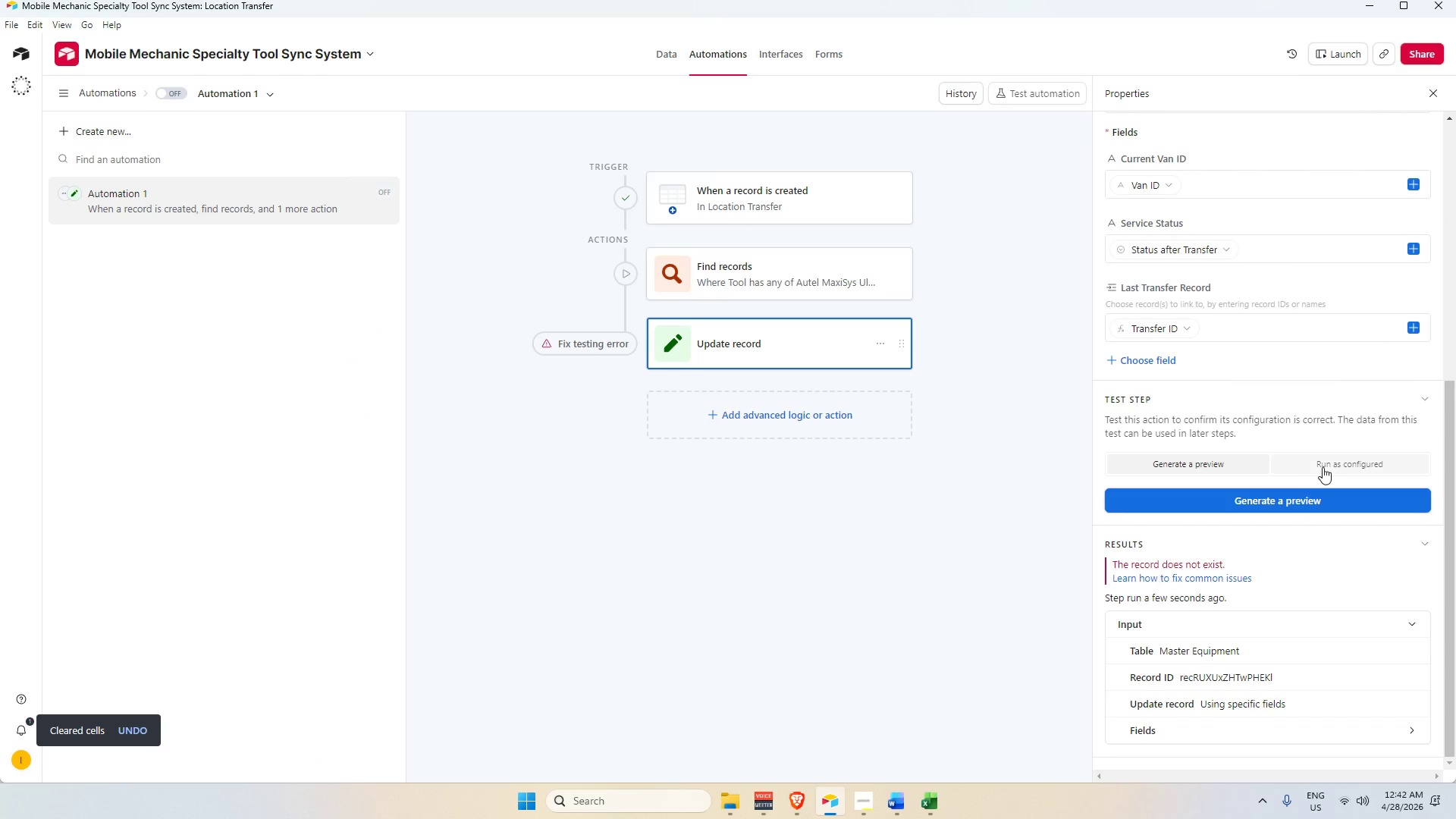 
left_click([1326, 465])
 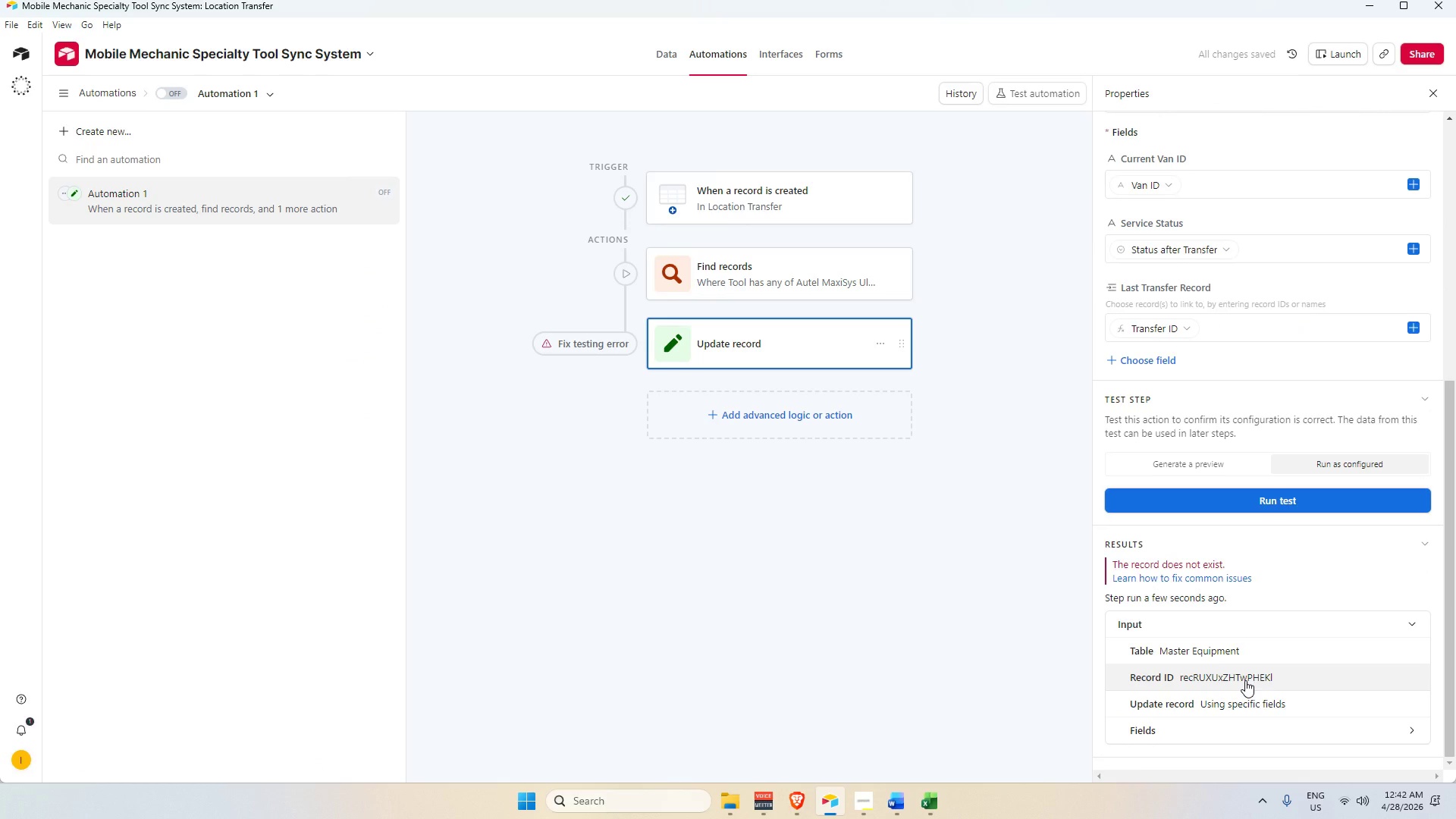 
scroll: coordinate [1213, 687], scroll_direction: down, amount: 4.0
 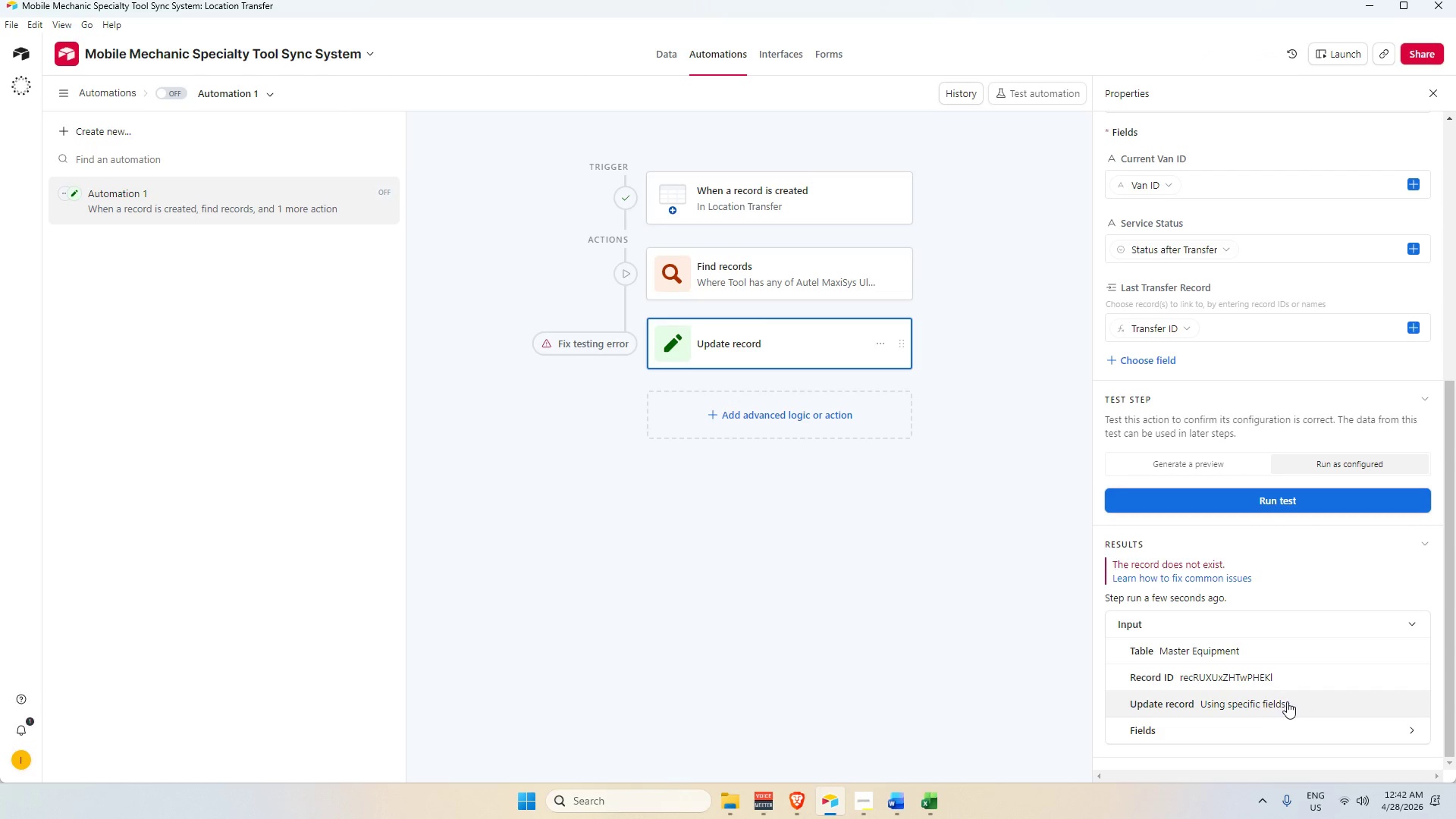 
left_click([1296, 702])
 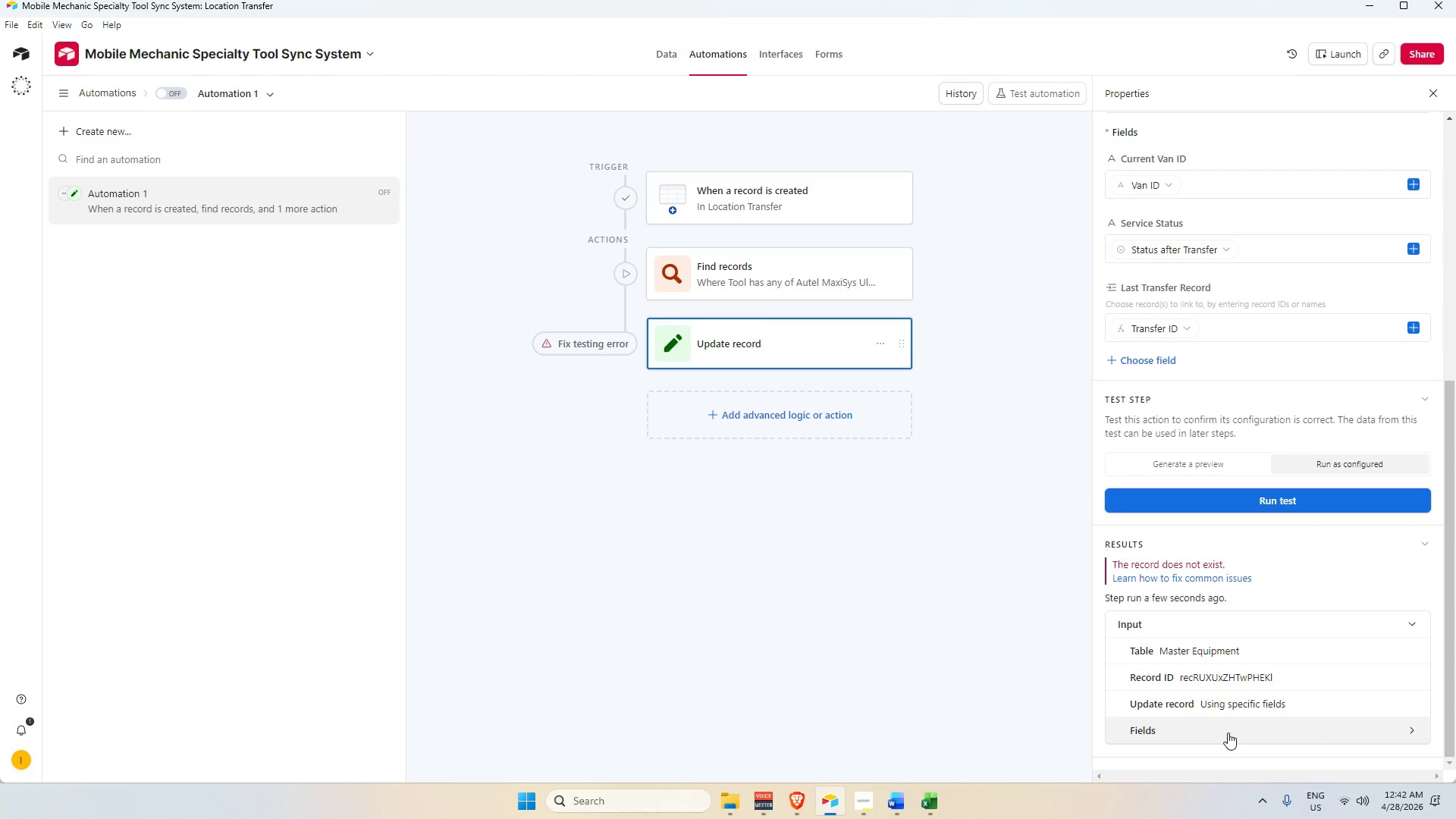 
left_click([1228, 733])
 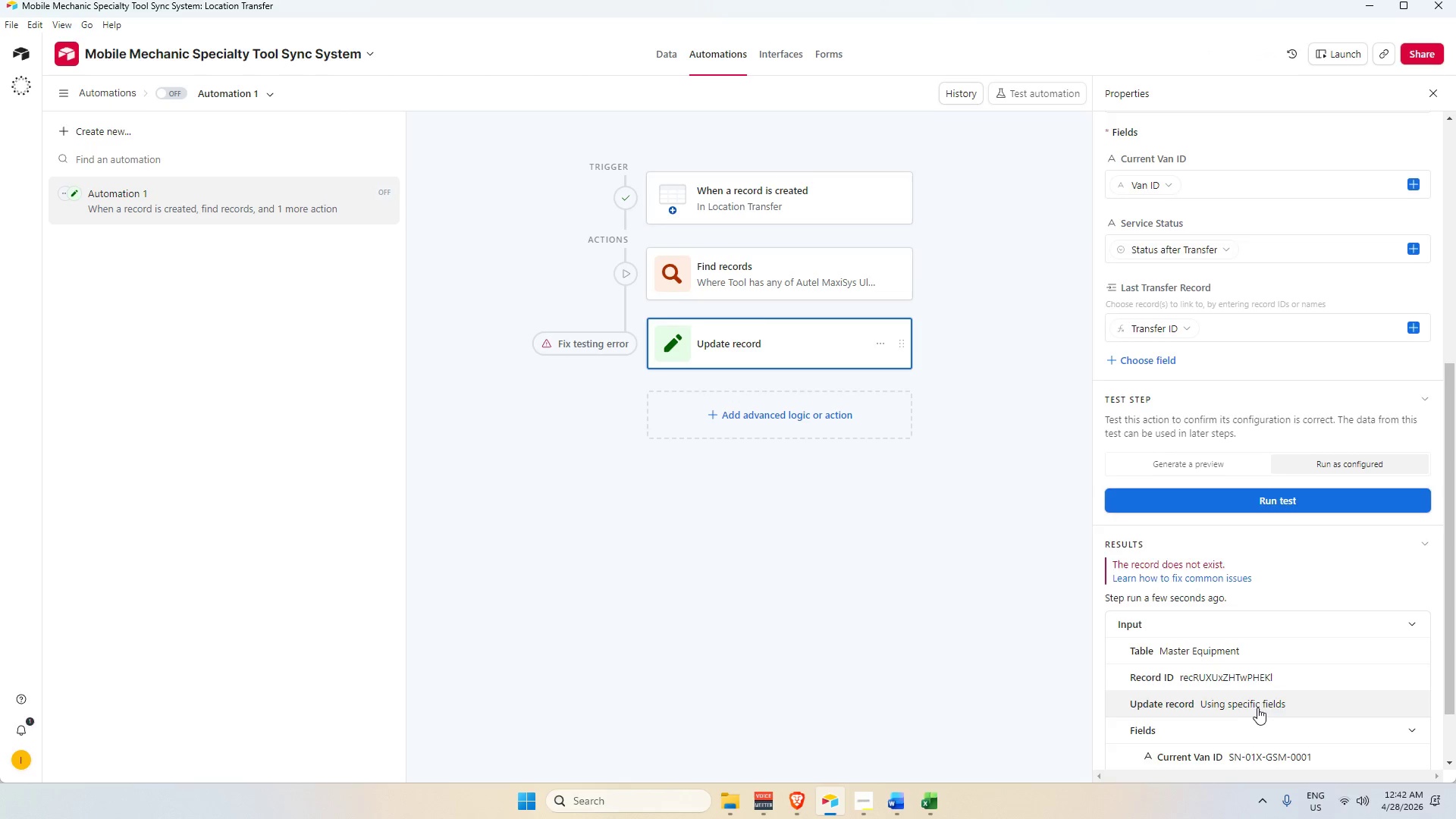 
scroll: coordinate [1261, 701], scroll_direction: down, amount: 8.0
 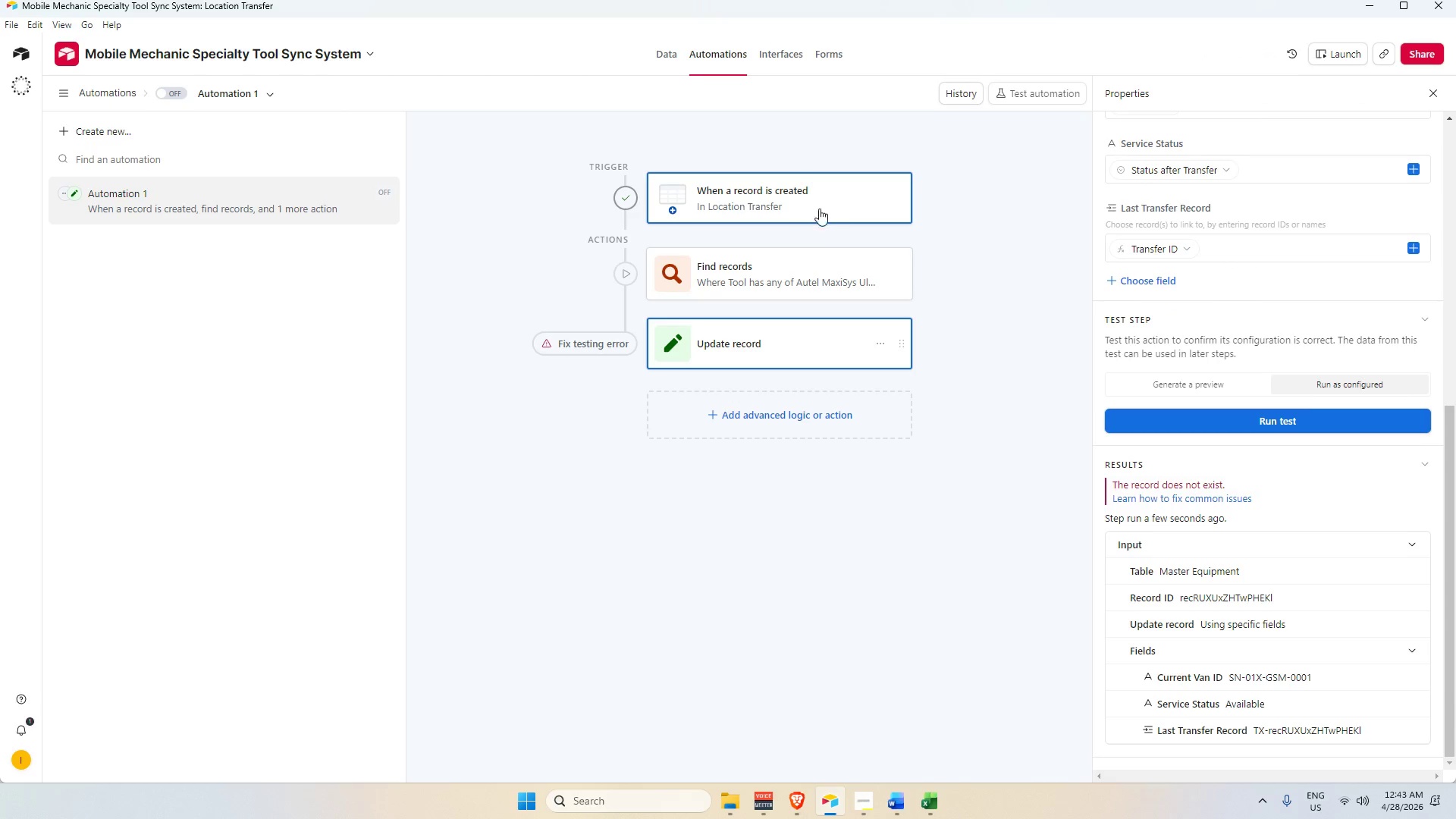 
left_click([798, 262])
 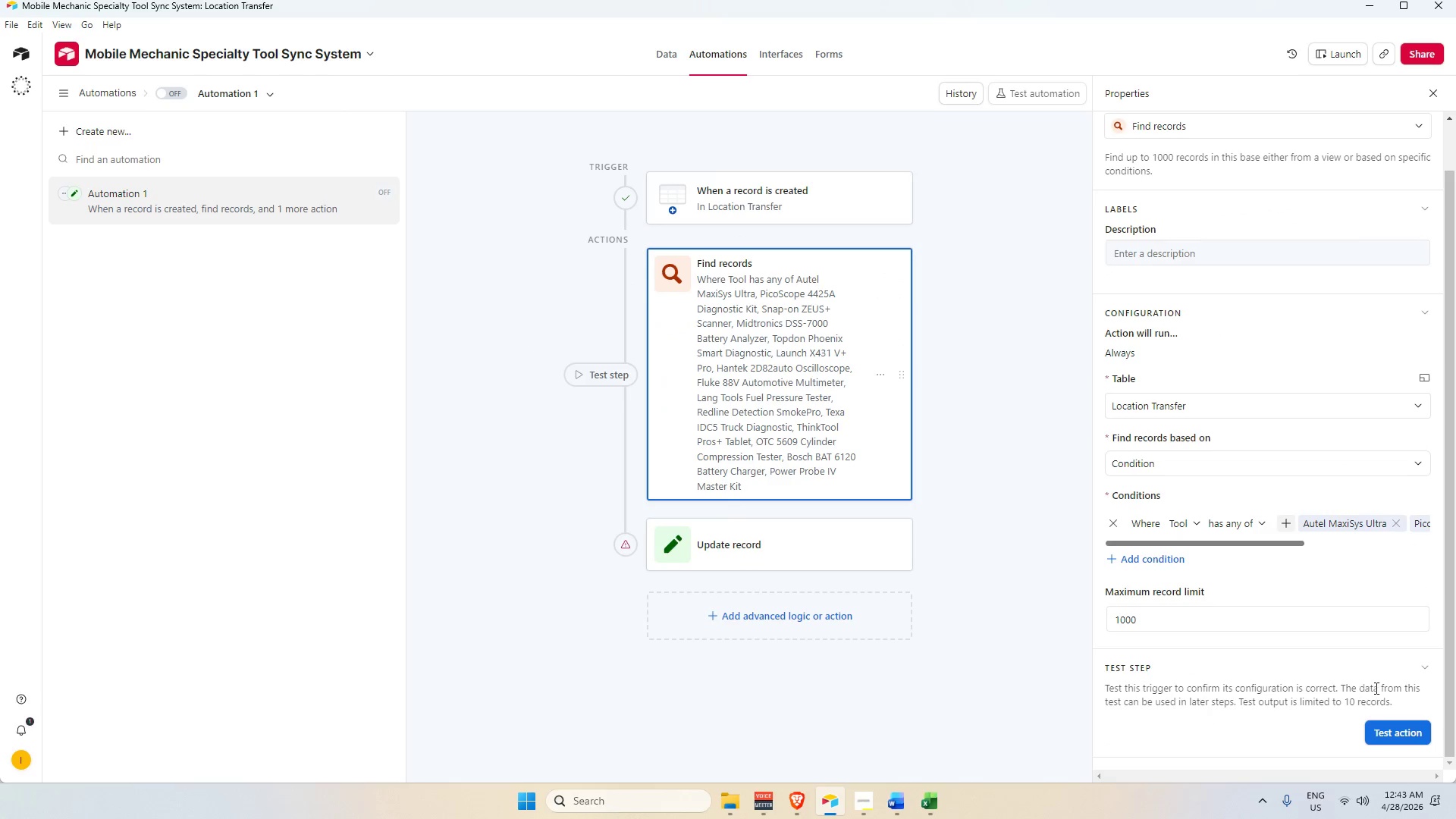 
left_click([1394, 728])
 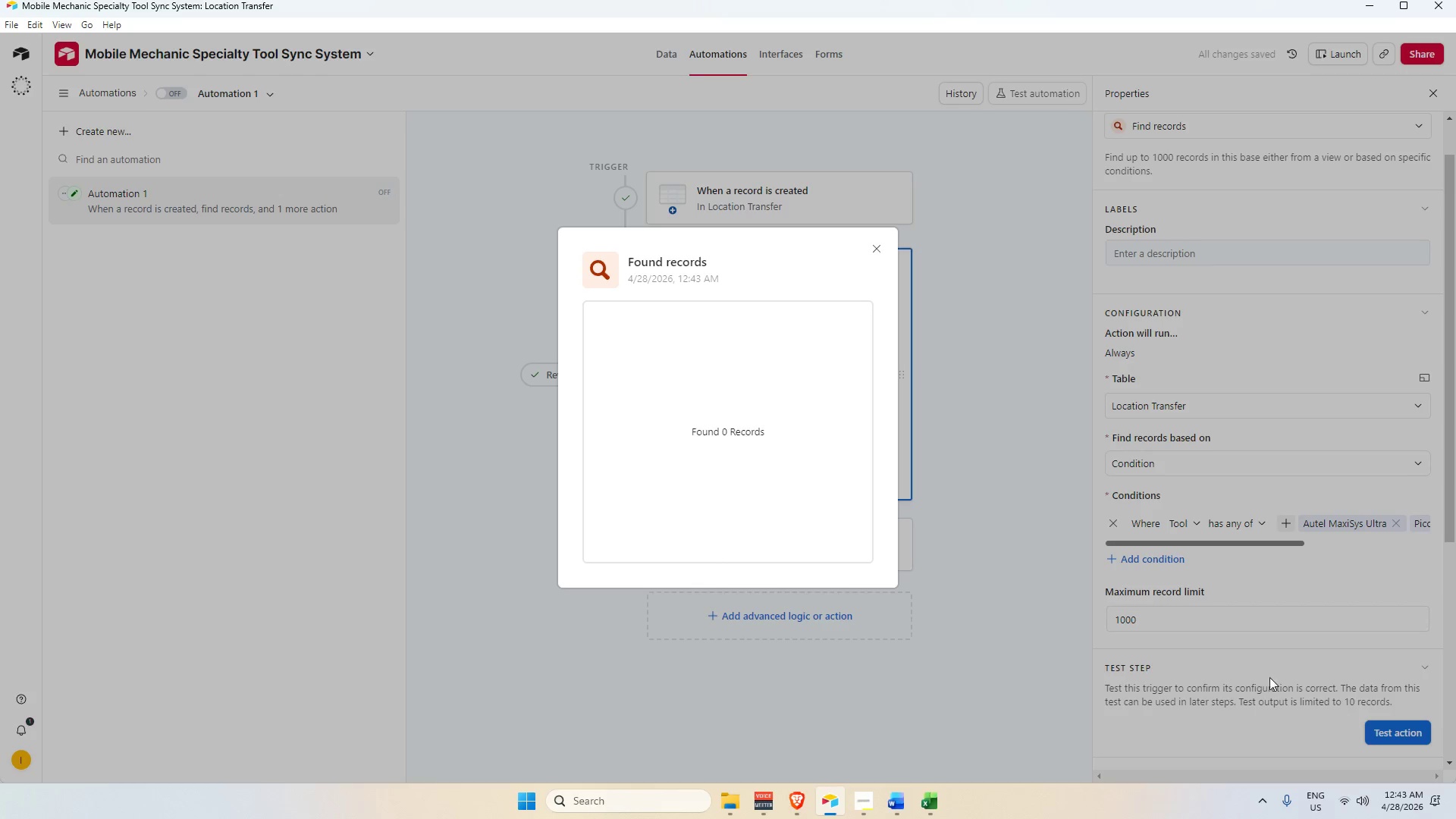 
left_click([876, 248])
 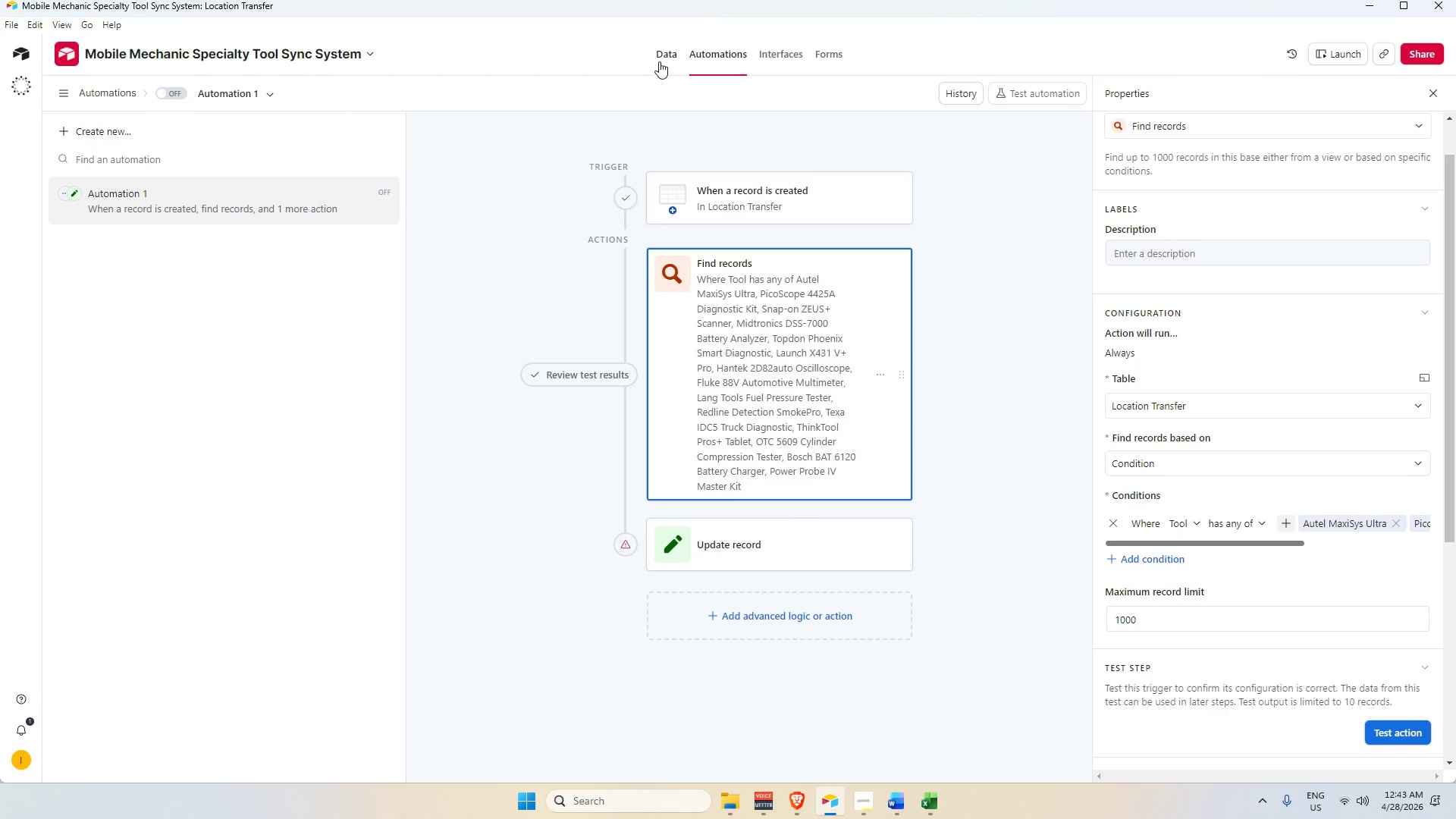 
wait(12.66)
 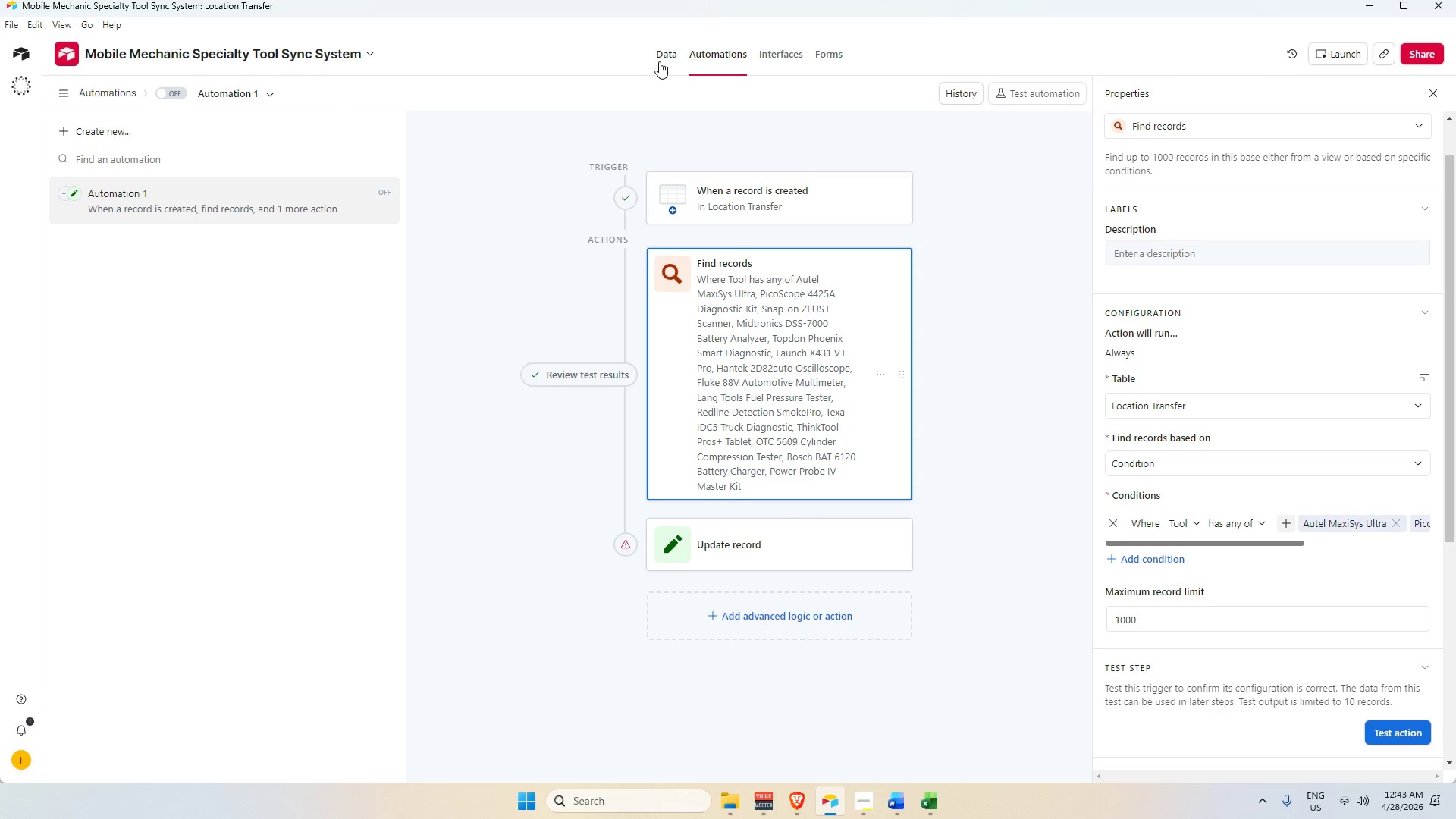 
left_click([664, 58])
 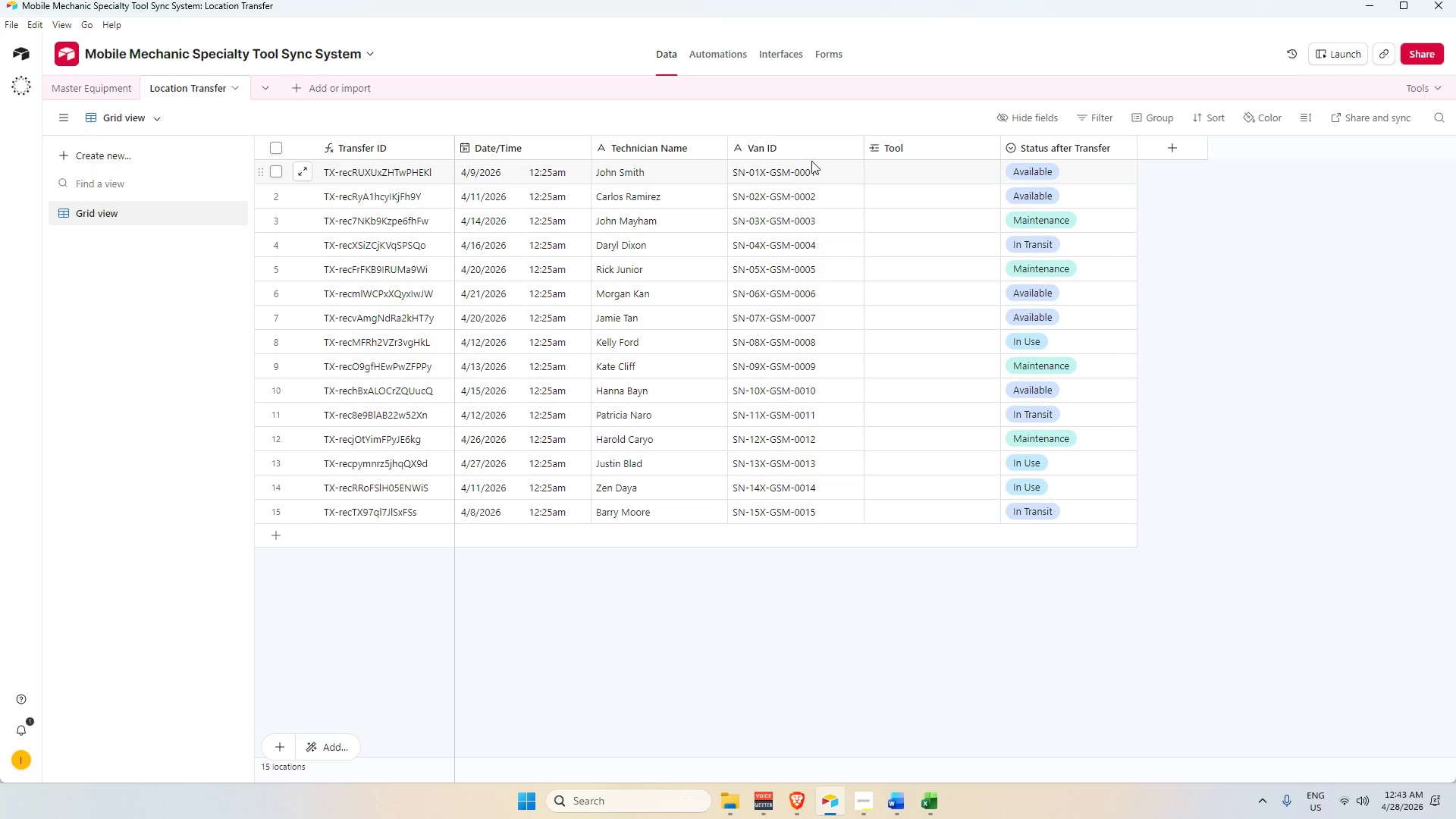 
wait(8.48)
 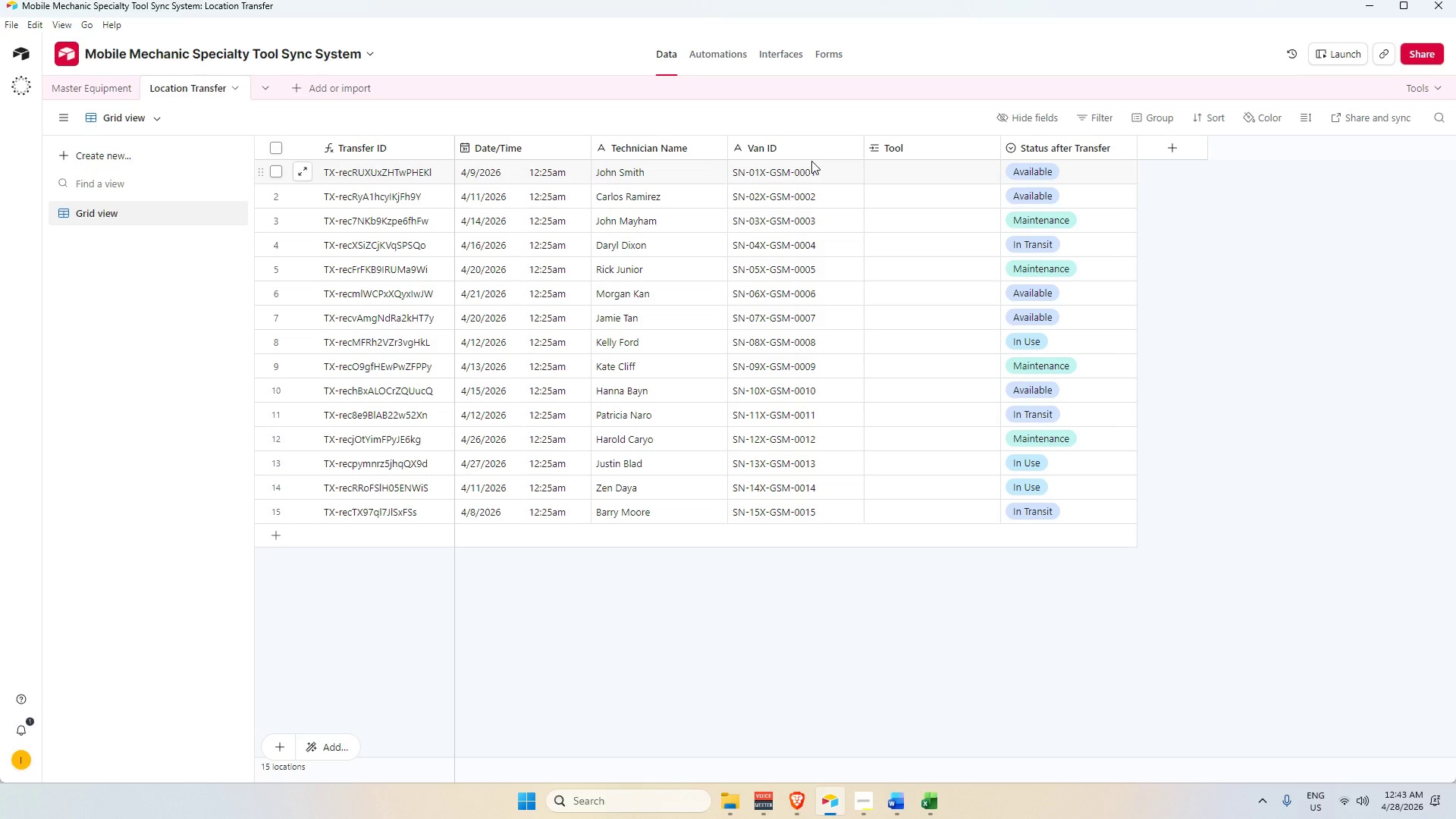 
left_click([395, 153])
 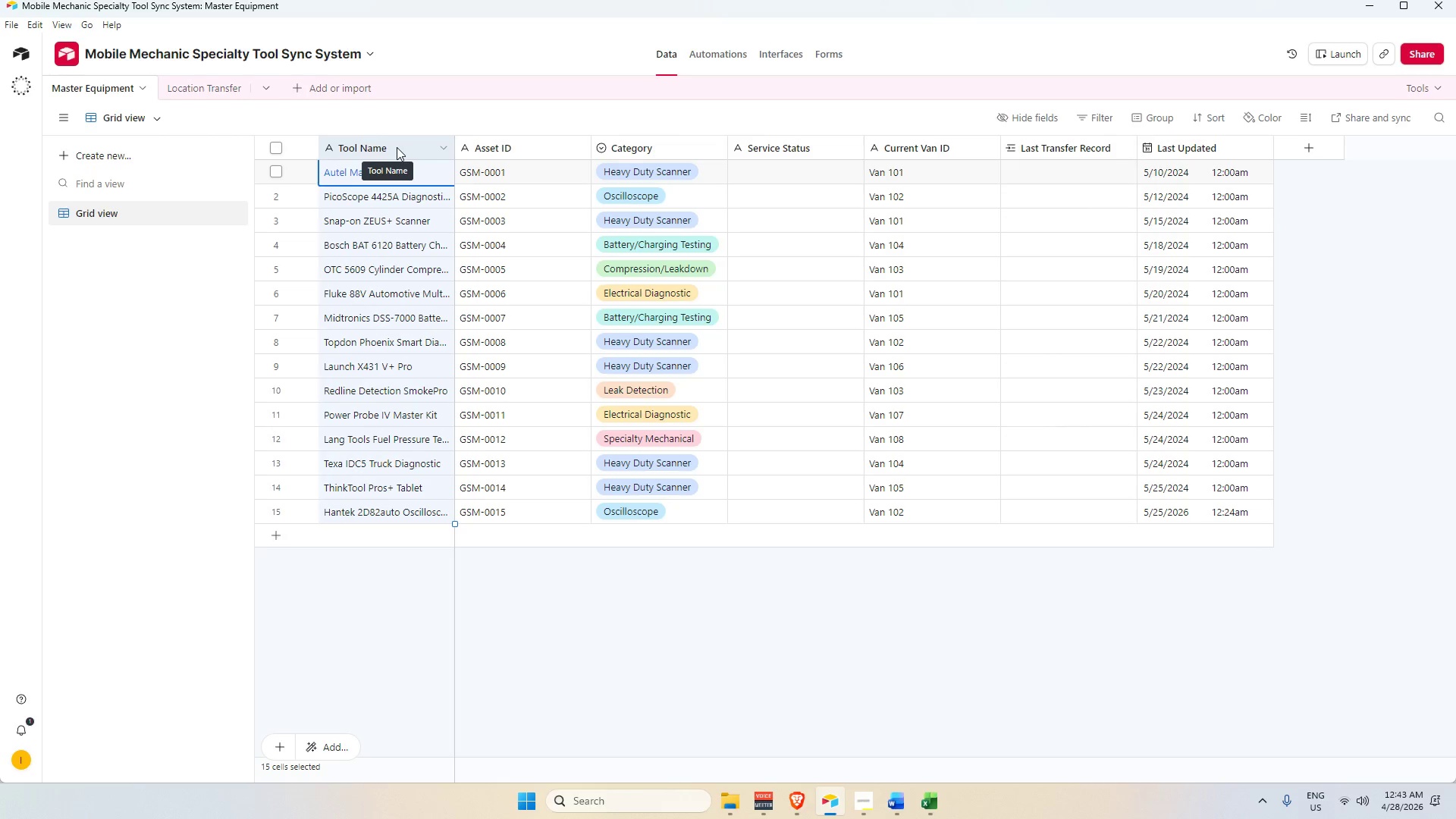 
key(Control+C)
 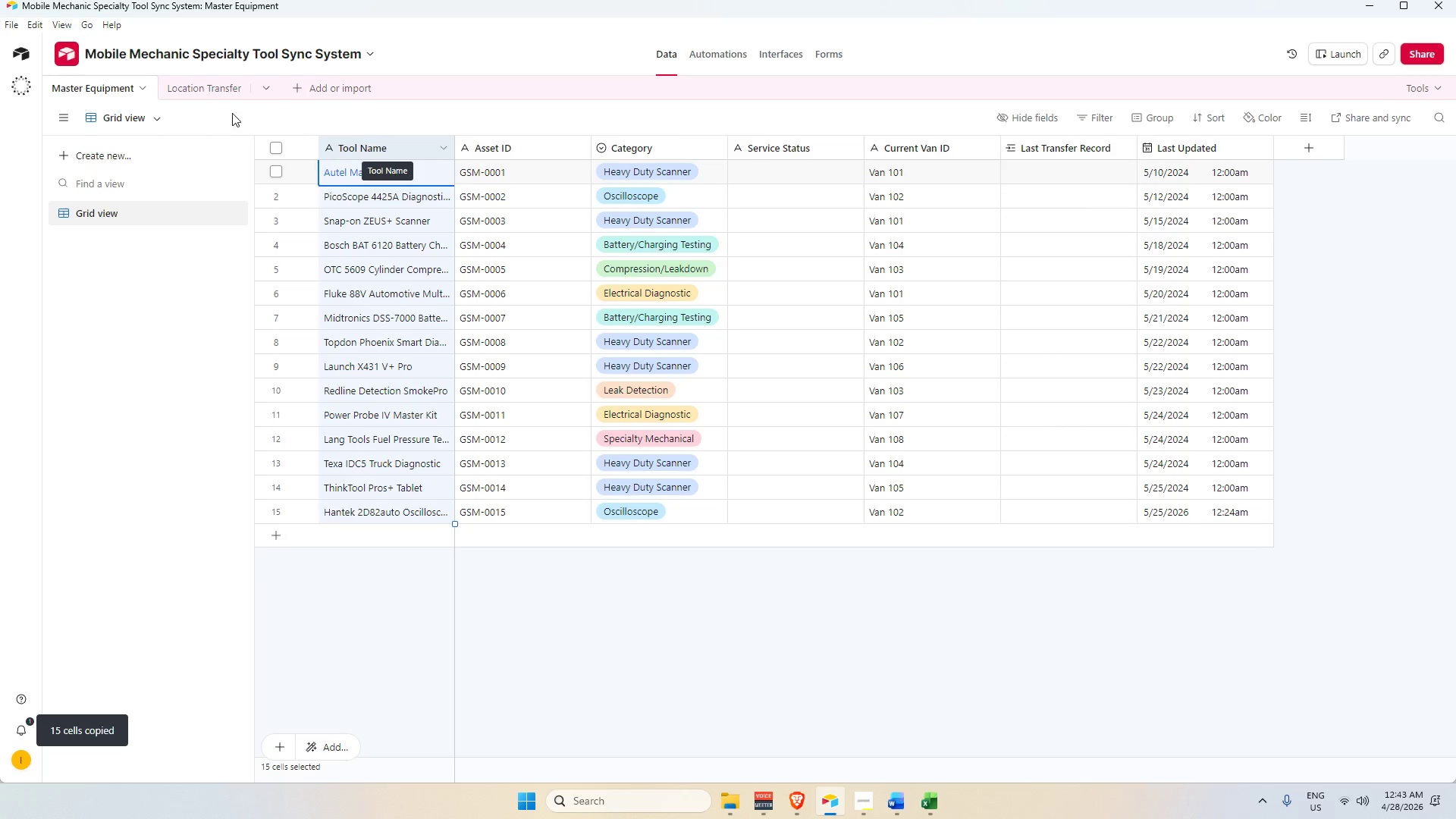 
left_click([189, 87])
 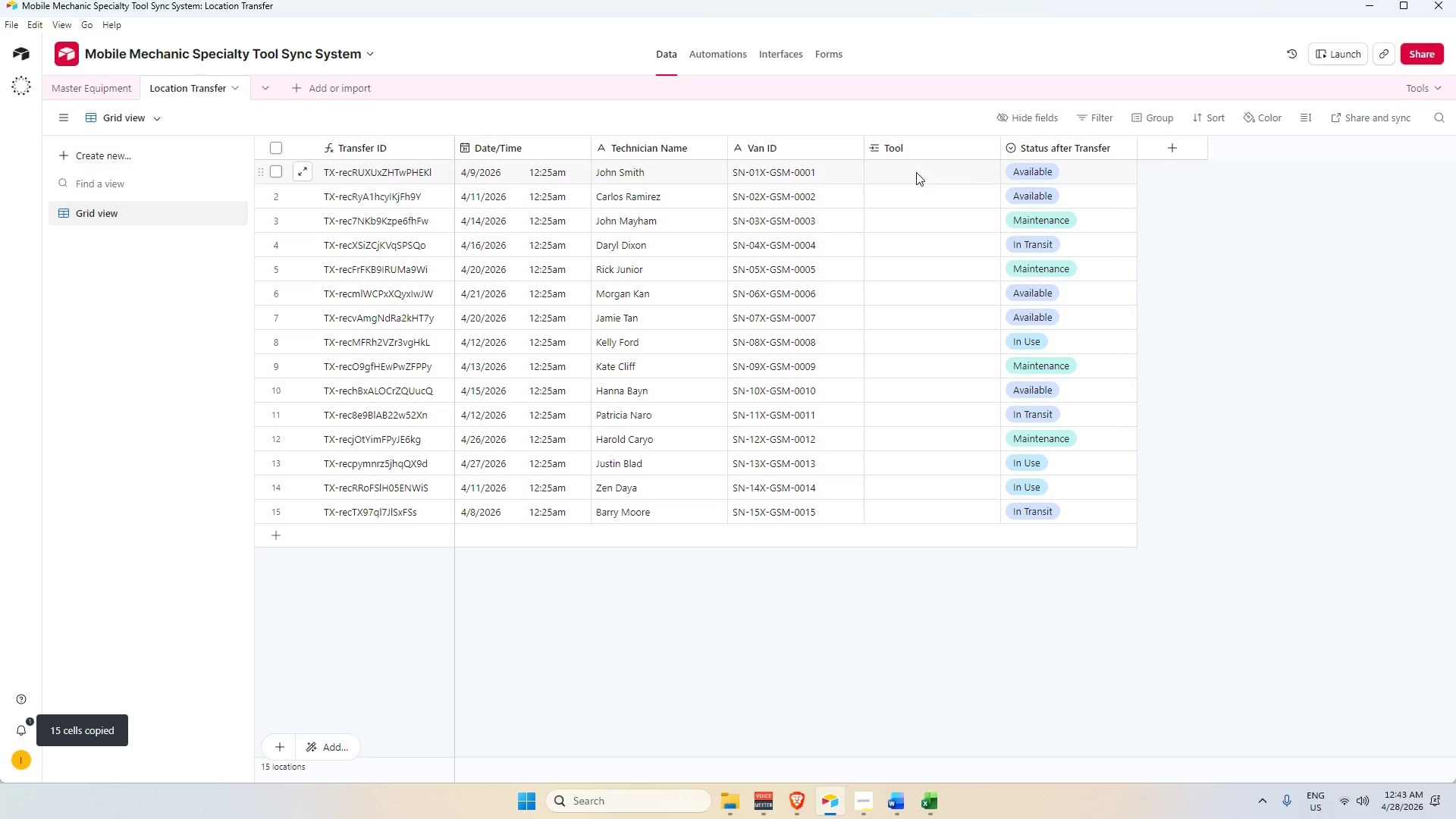 
left_click([908, 141])
 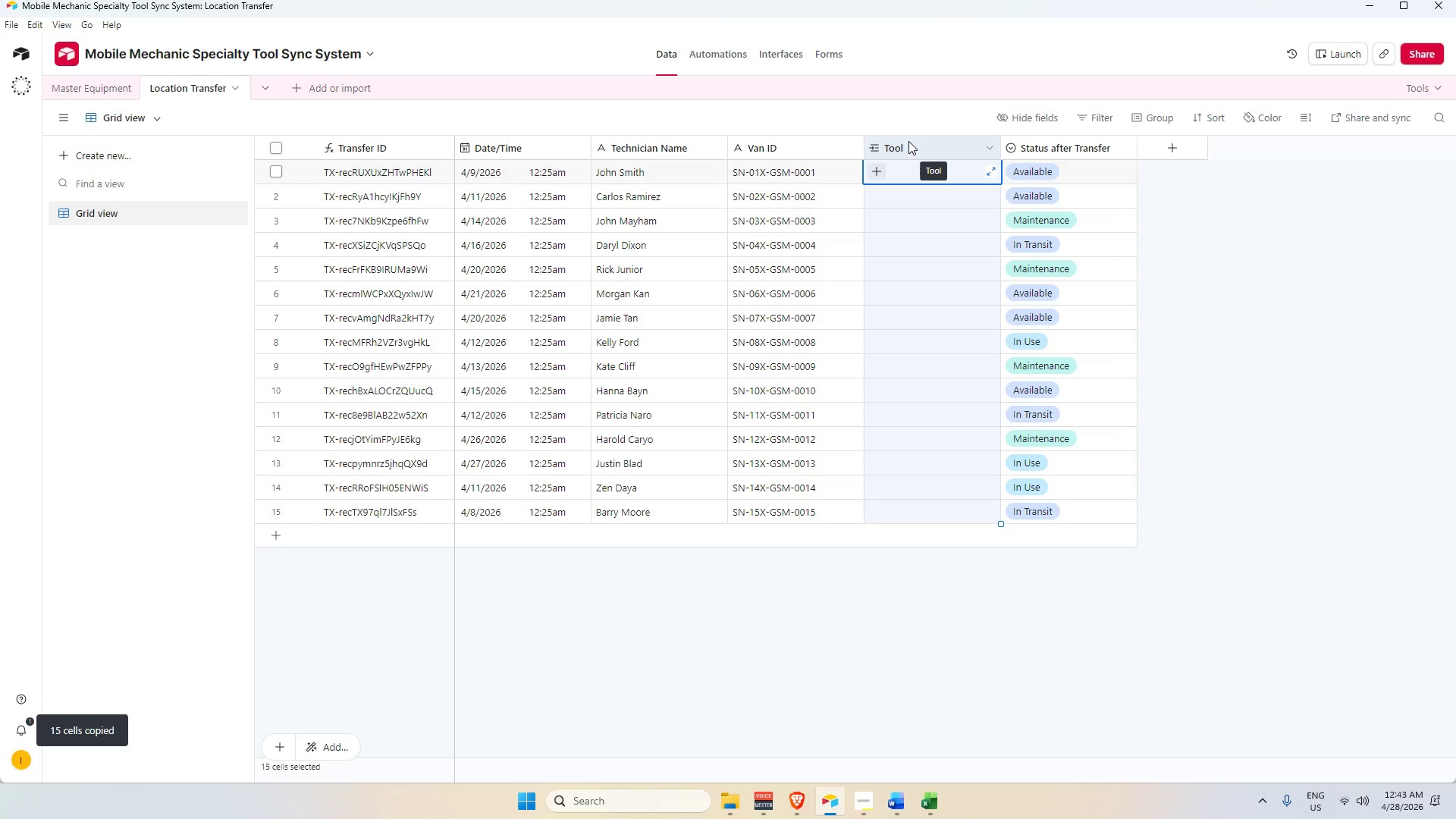 
key(Control+V)
 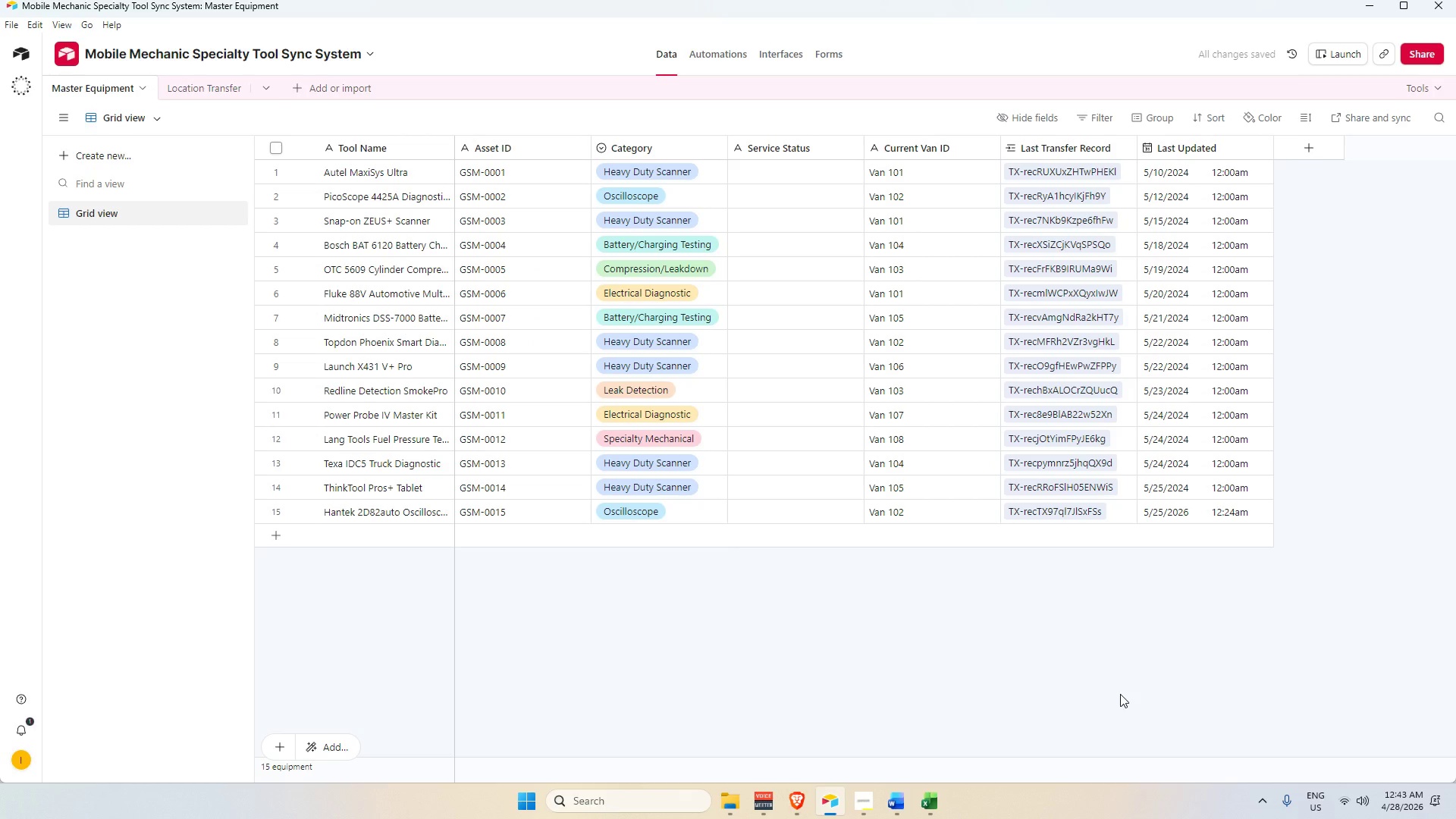 
left_click([730, 55])
 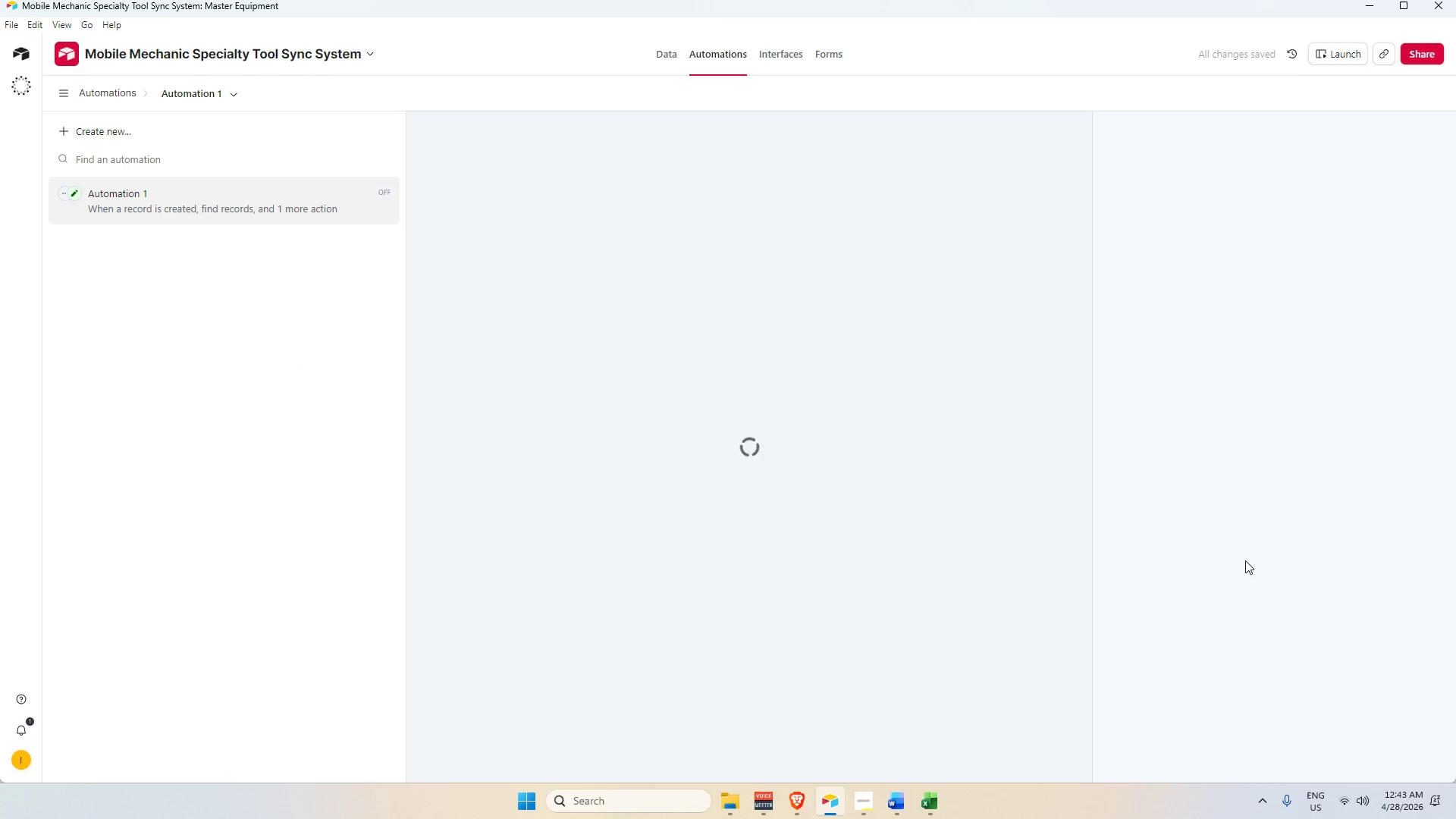 
scroll: coordinate [1266, 641], scroll_direction: down, amount: 27.0
 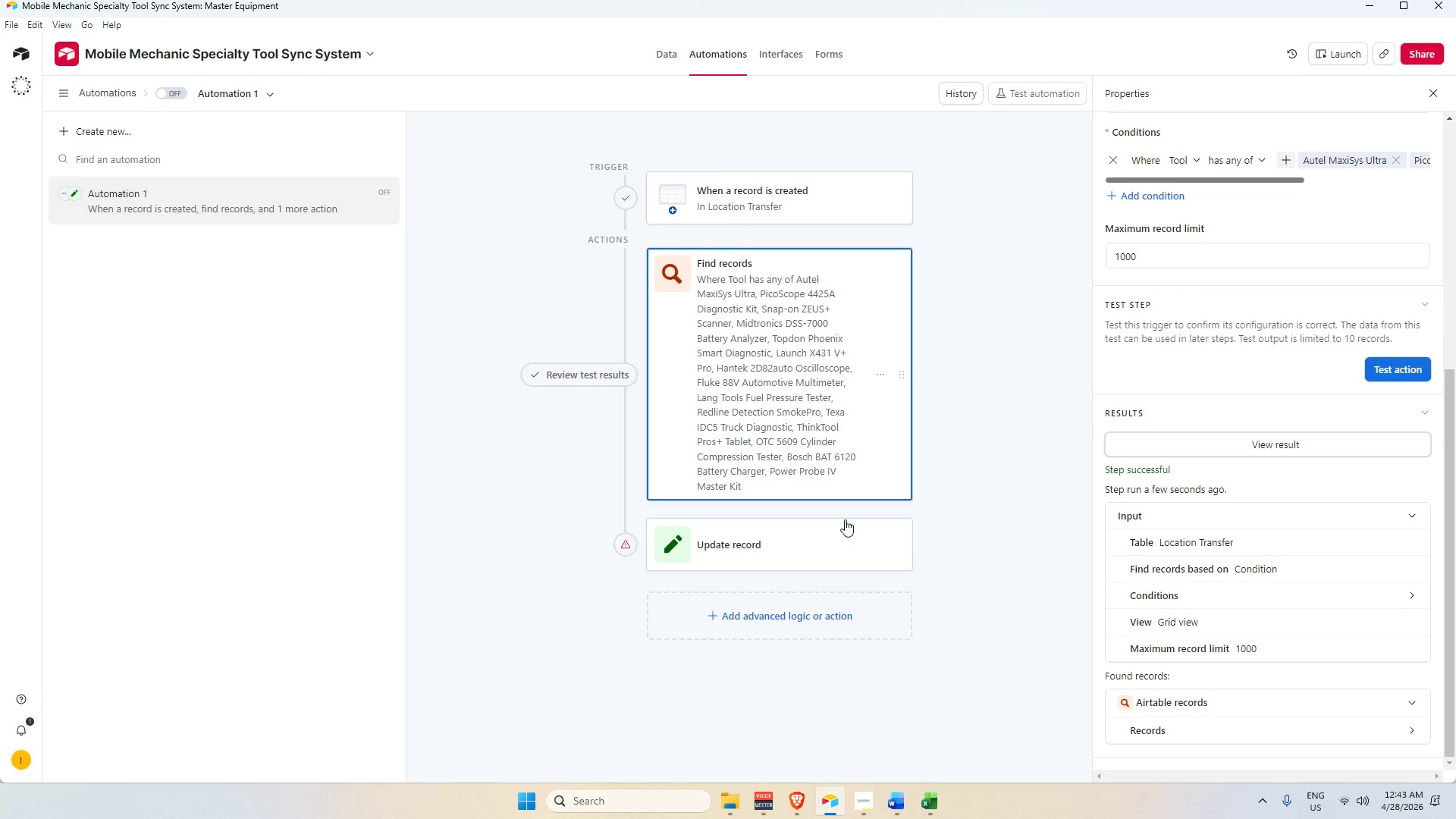 
left_click([807, 556])
 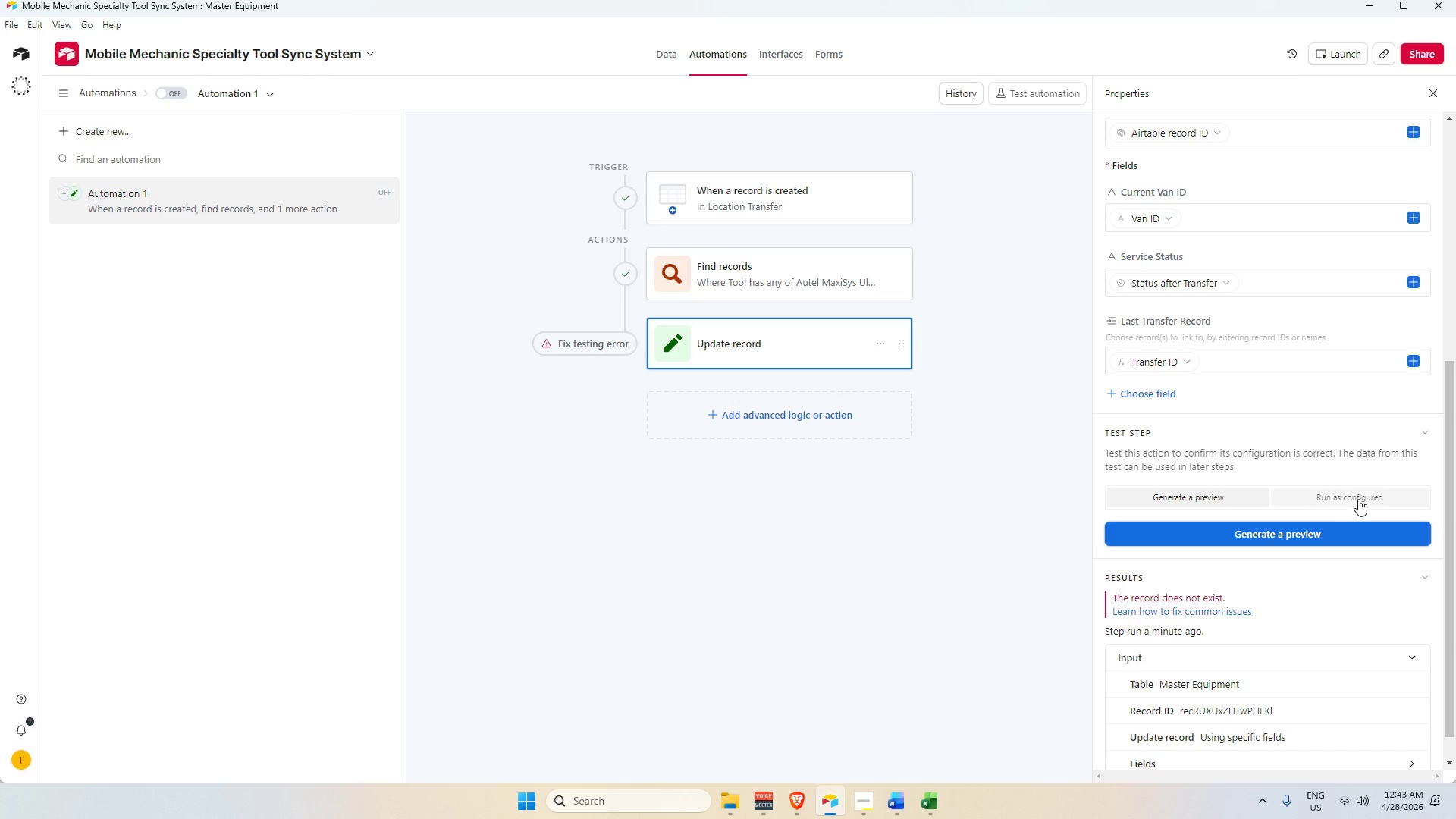 
left_click([1360, 496])
 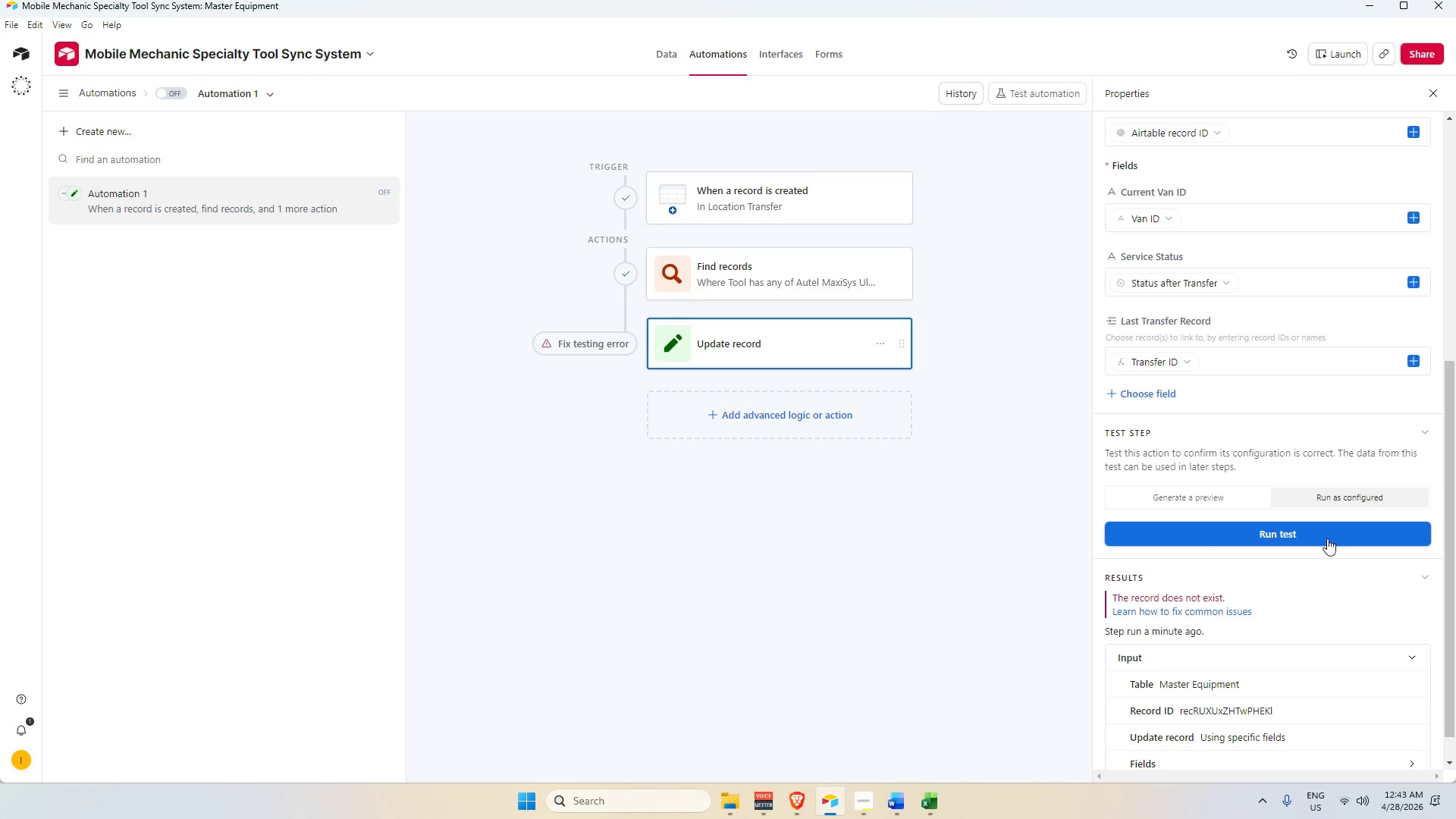 
left_click([1327, 538])
 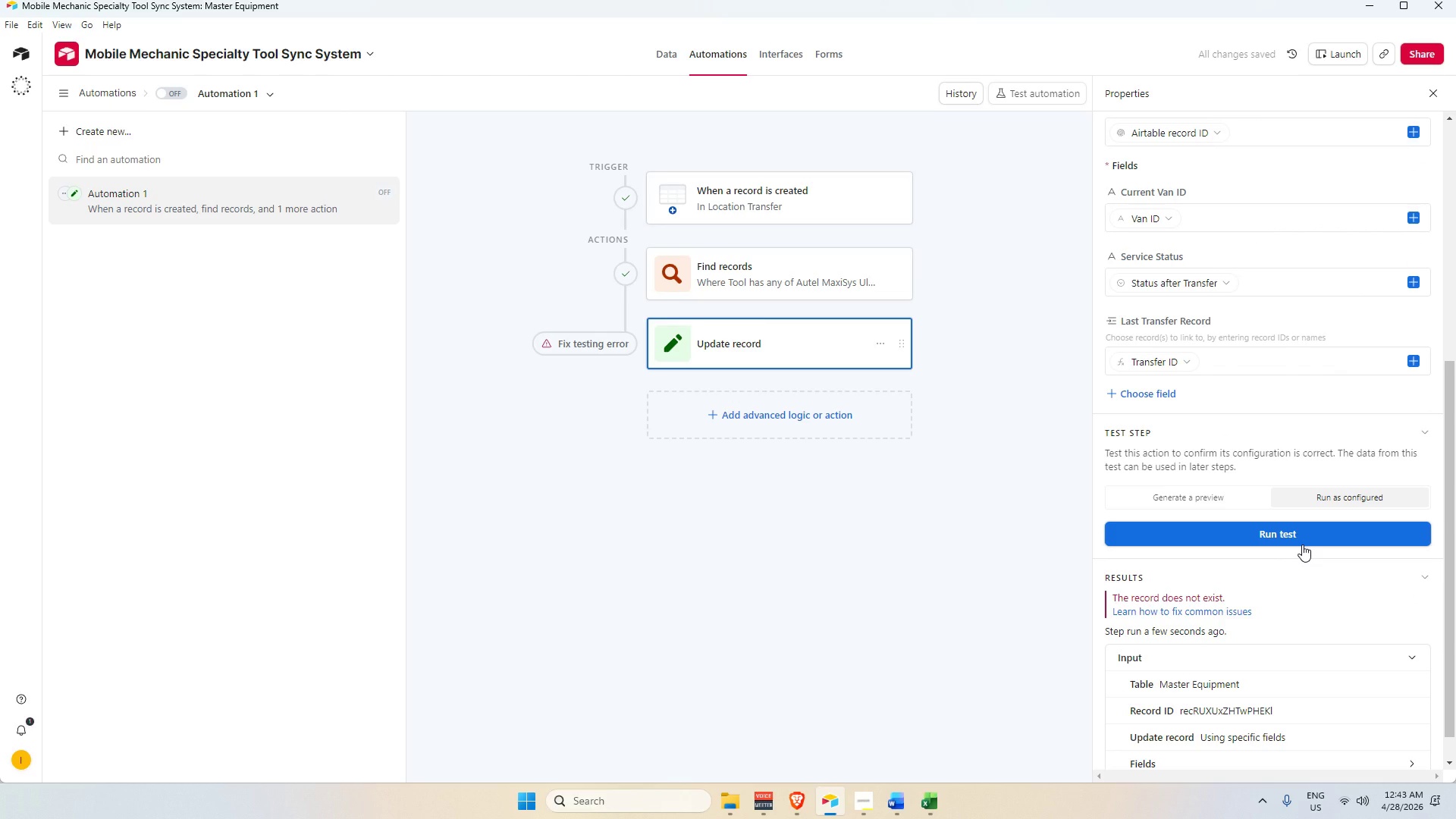 
left_click([793, 276])
 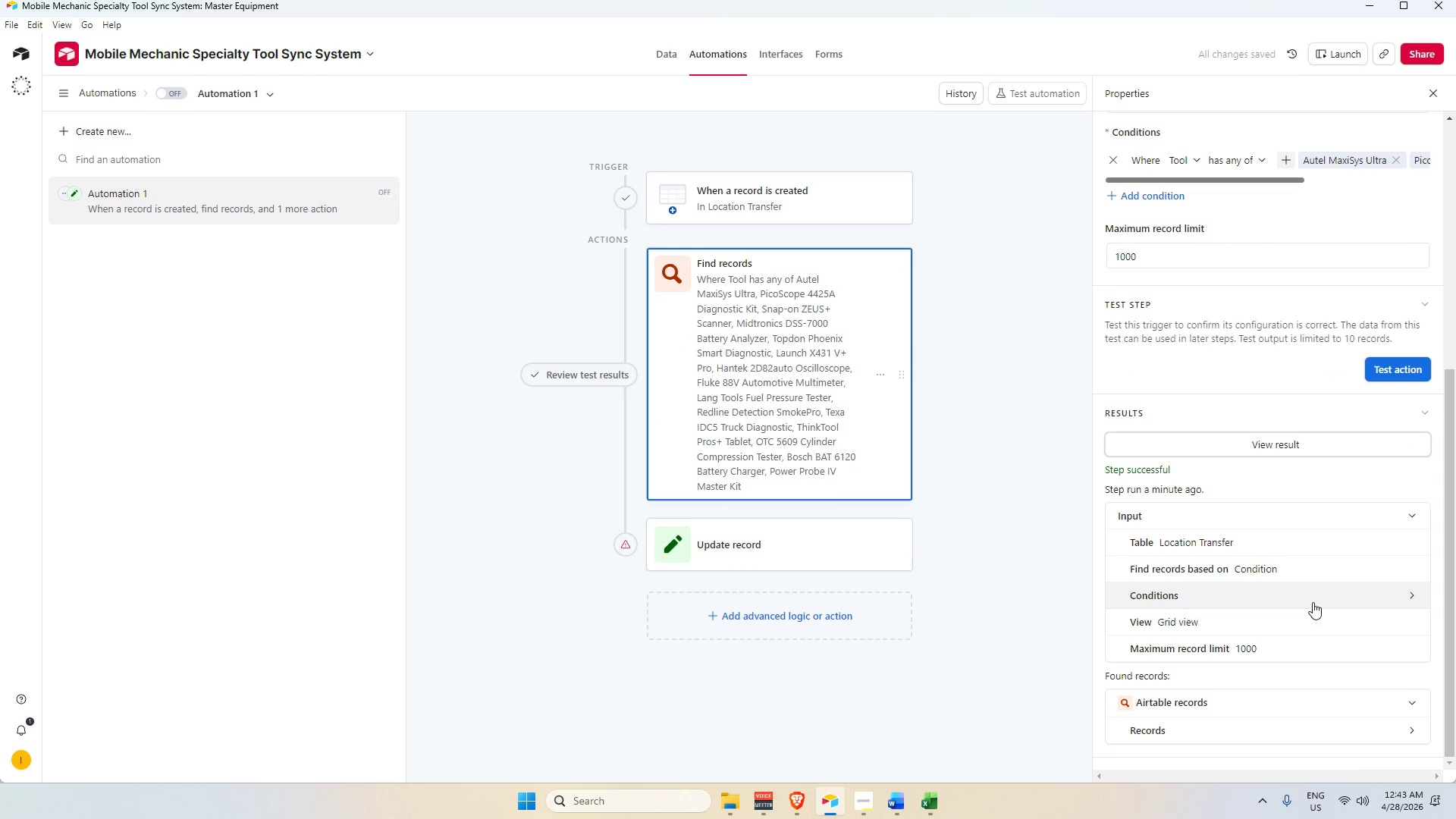 
scroll: coordinate [1299, 676], scroll_direction: down, amount: 8.0
 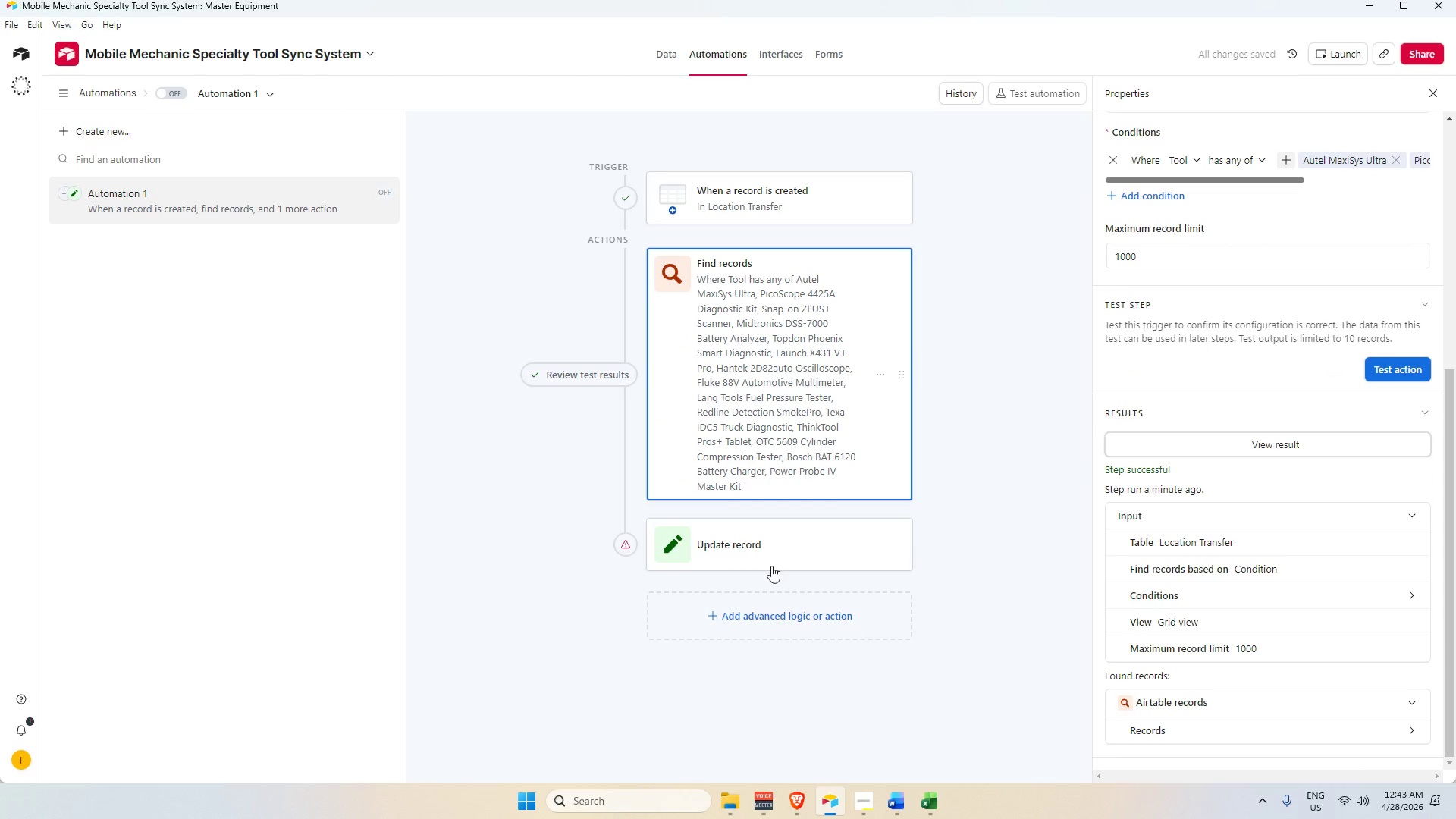 
left_click([767, 557])
 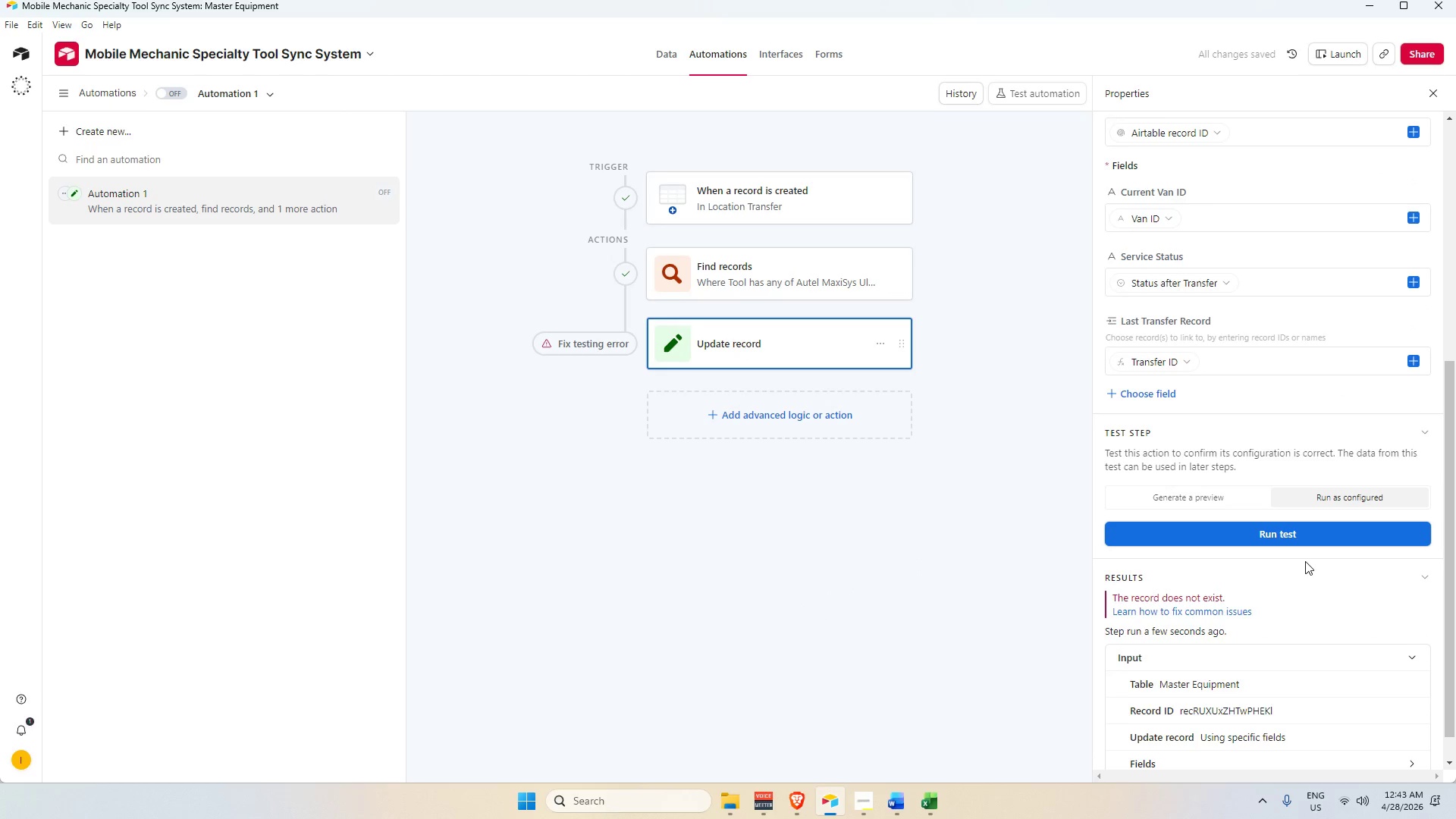 
scroll: coordinate [1305, 561], scroll_direction: down, amount: 4.0
 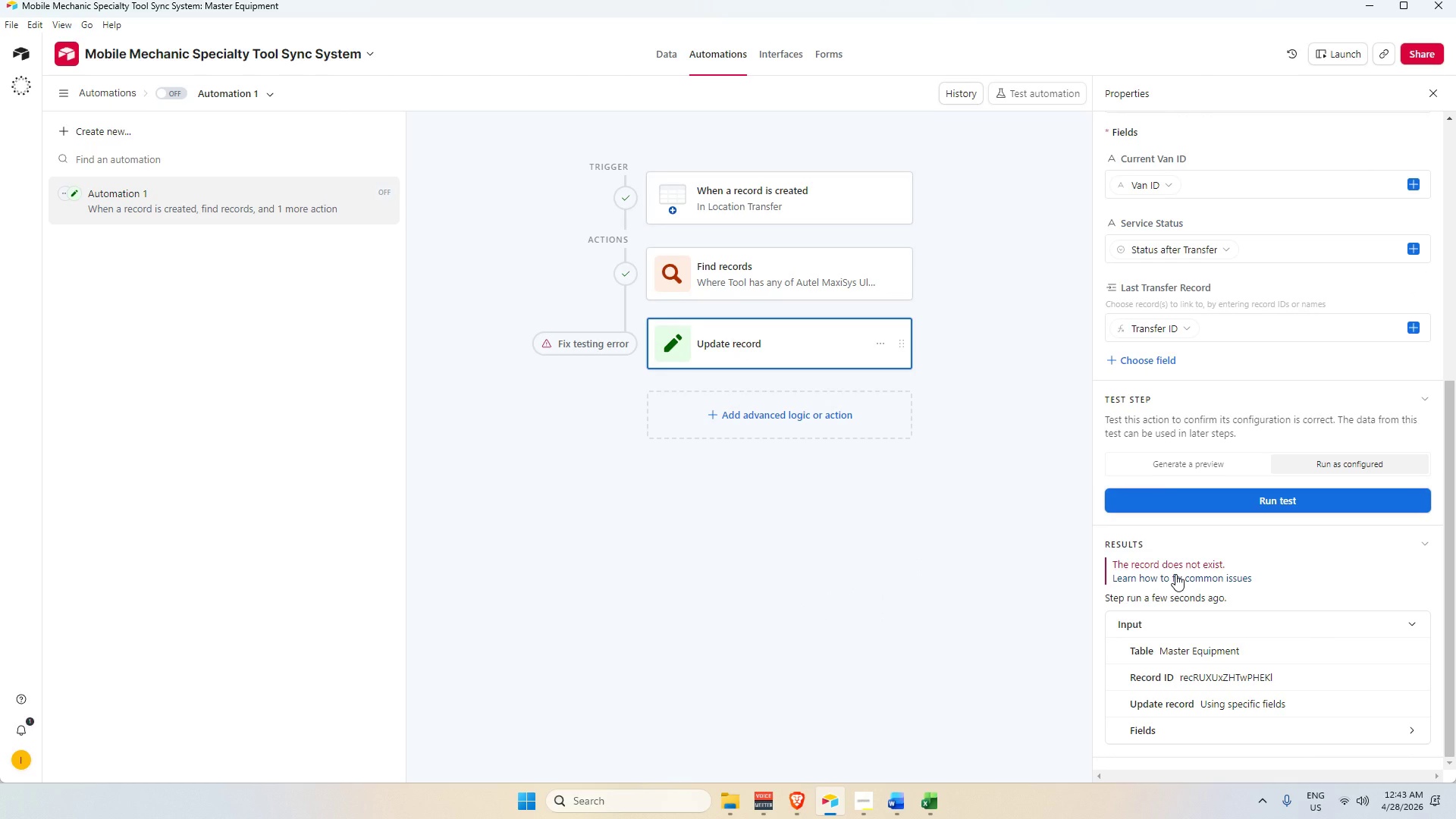 
wait(5.36)
 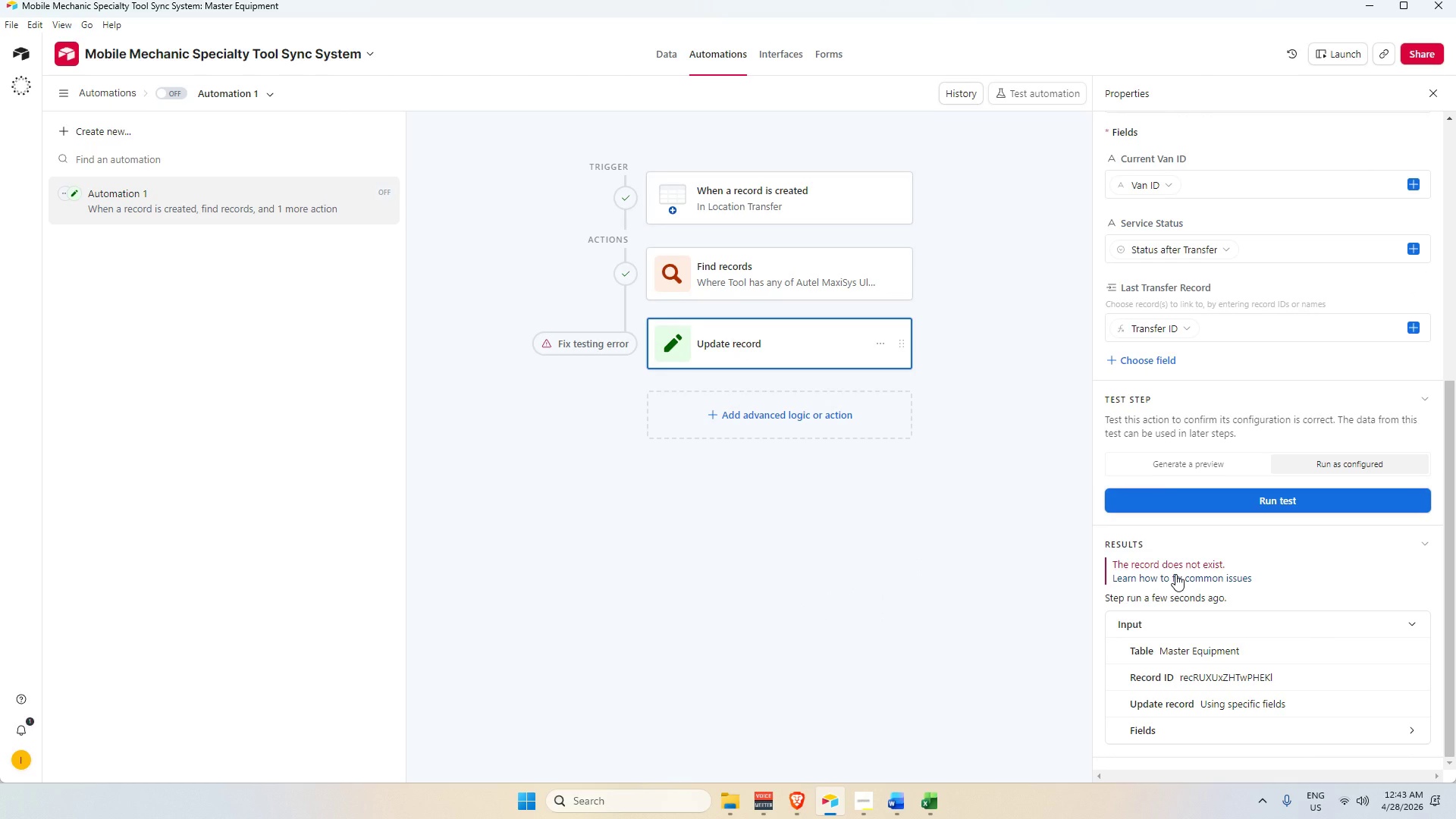 
left_click([1178, 574])
 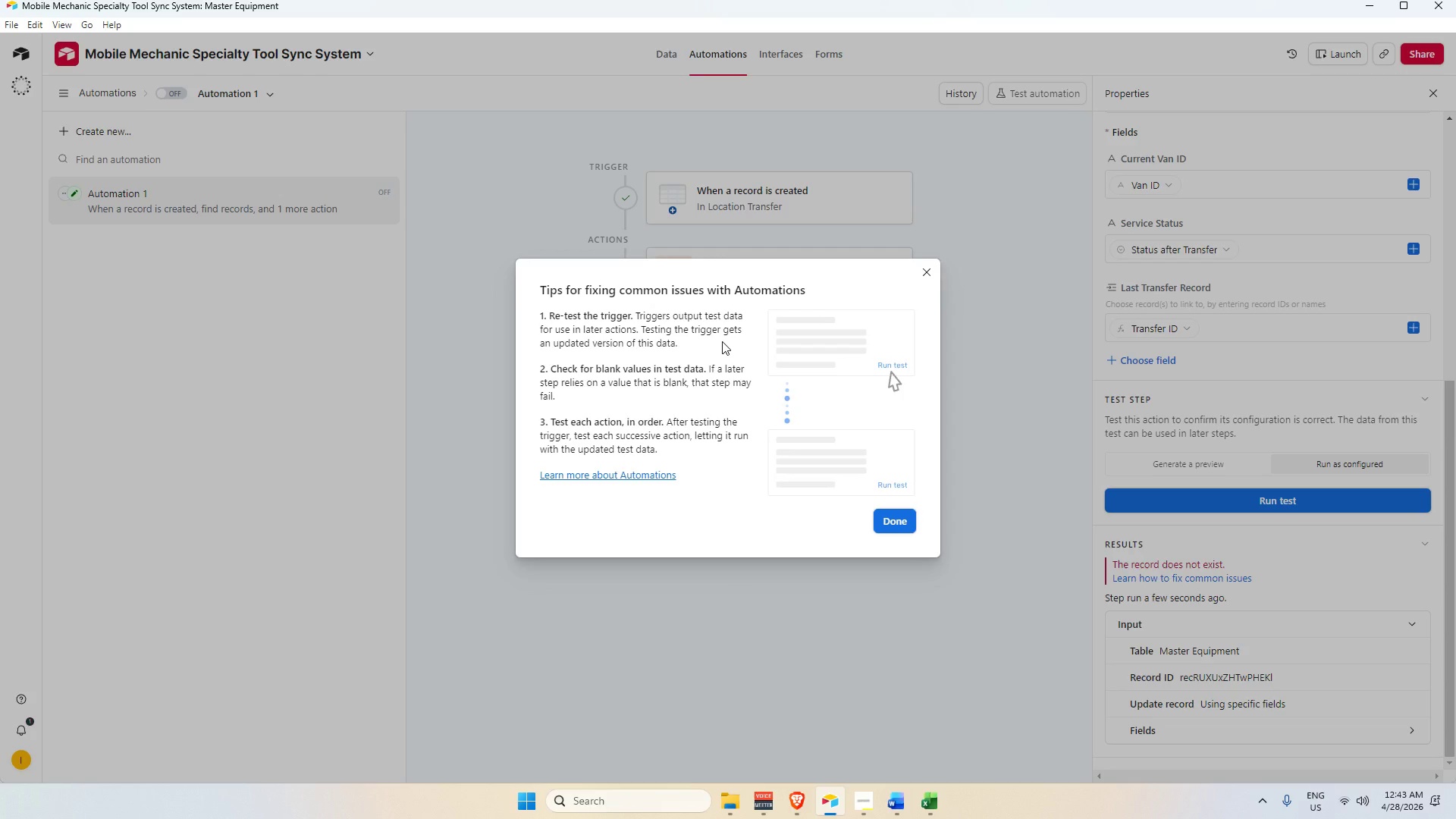 
scroll: coordinate [670, 340], scroll_direction: down, amount: 3.0
 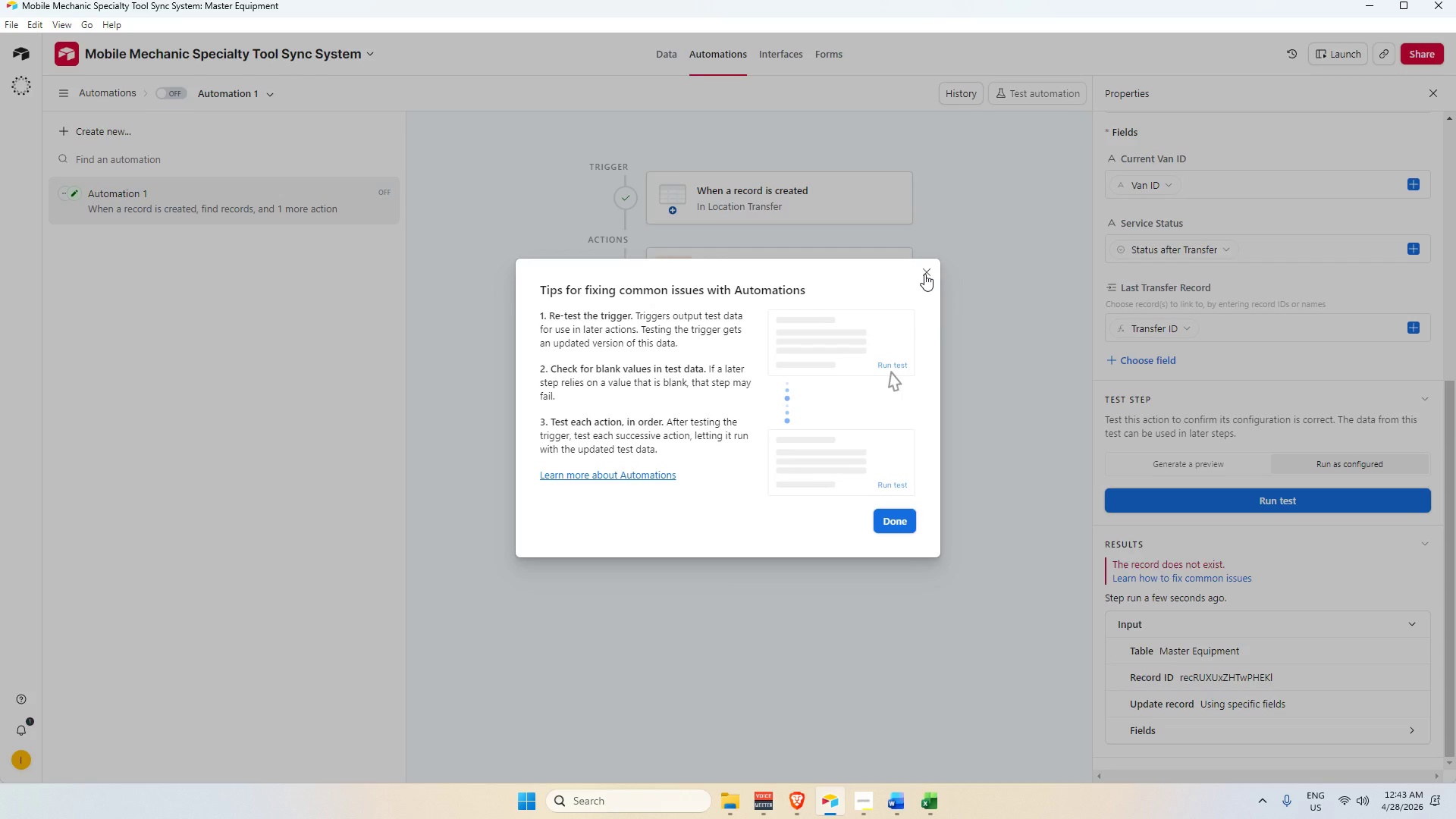 
left_click([924, 274])
 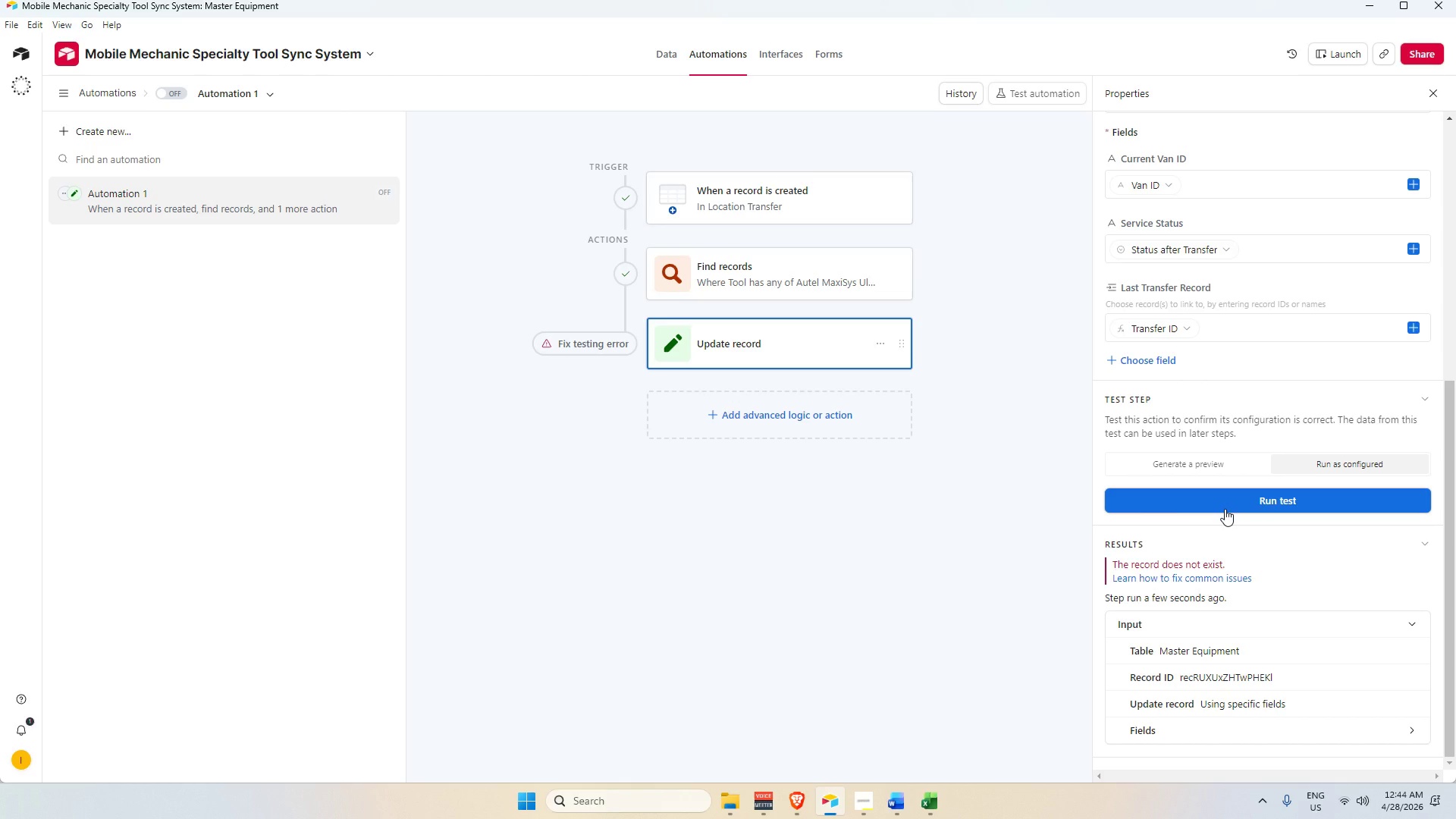 
wait(10.31)
 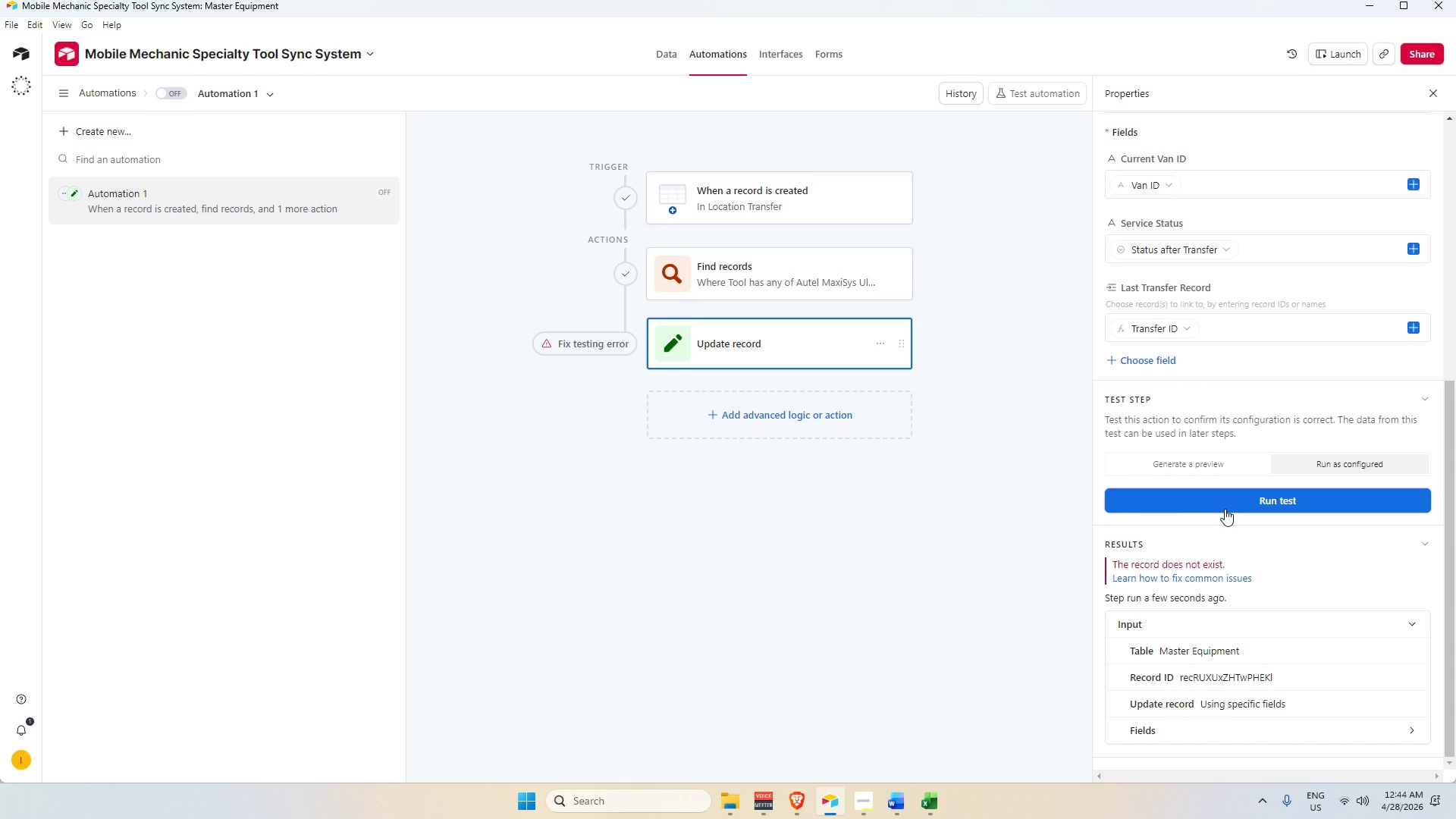 
left_click([664, 58])
 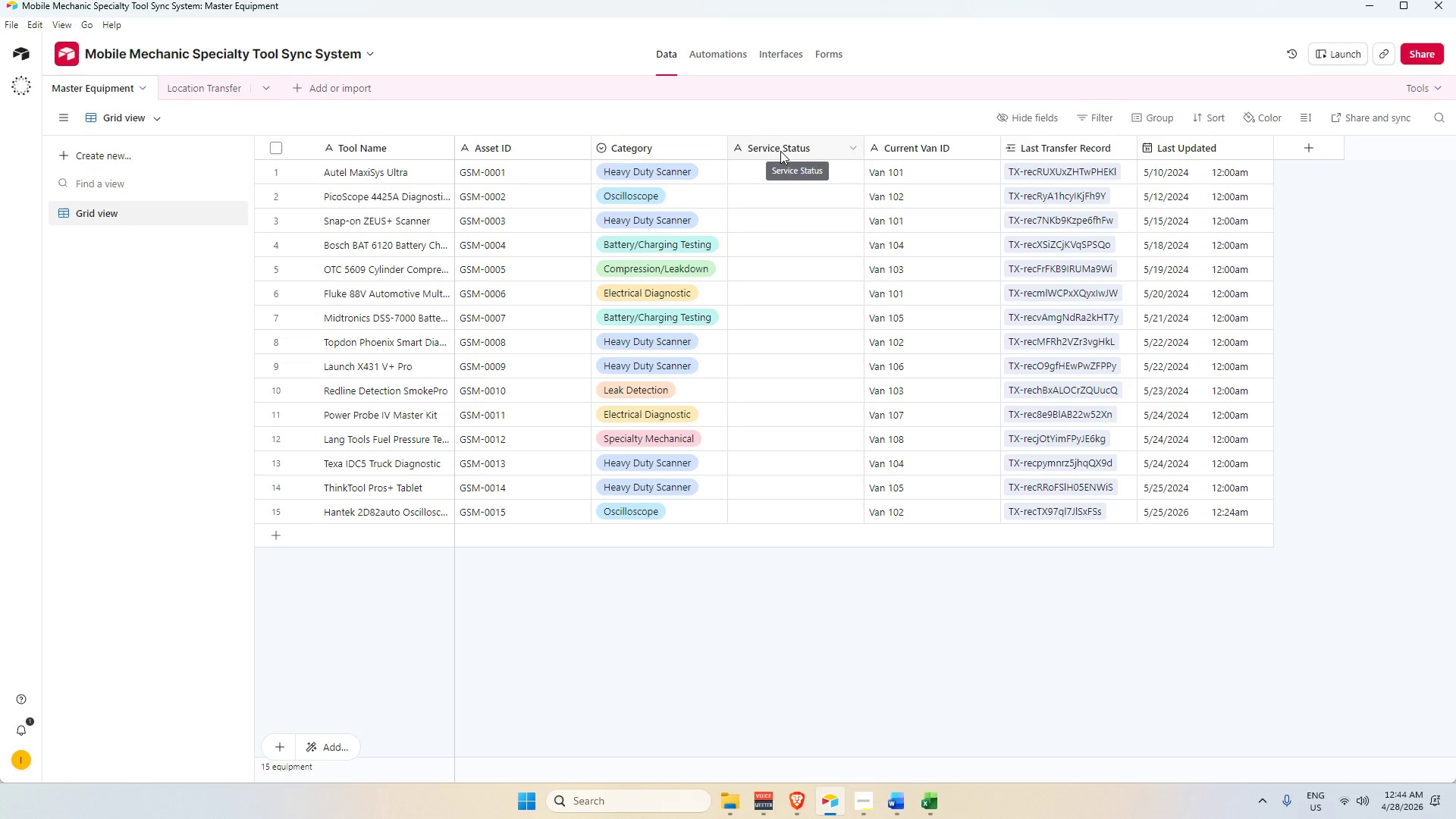 
double_click([780, 151])
 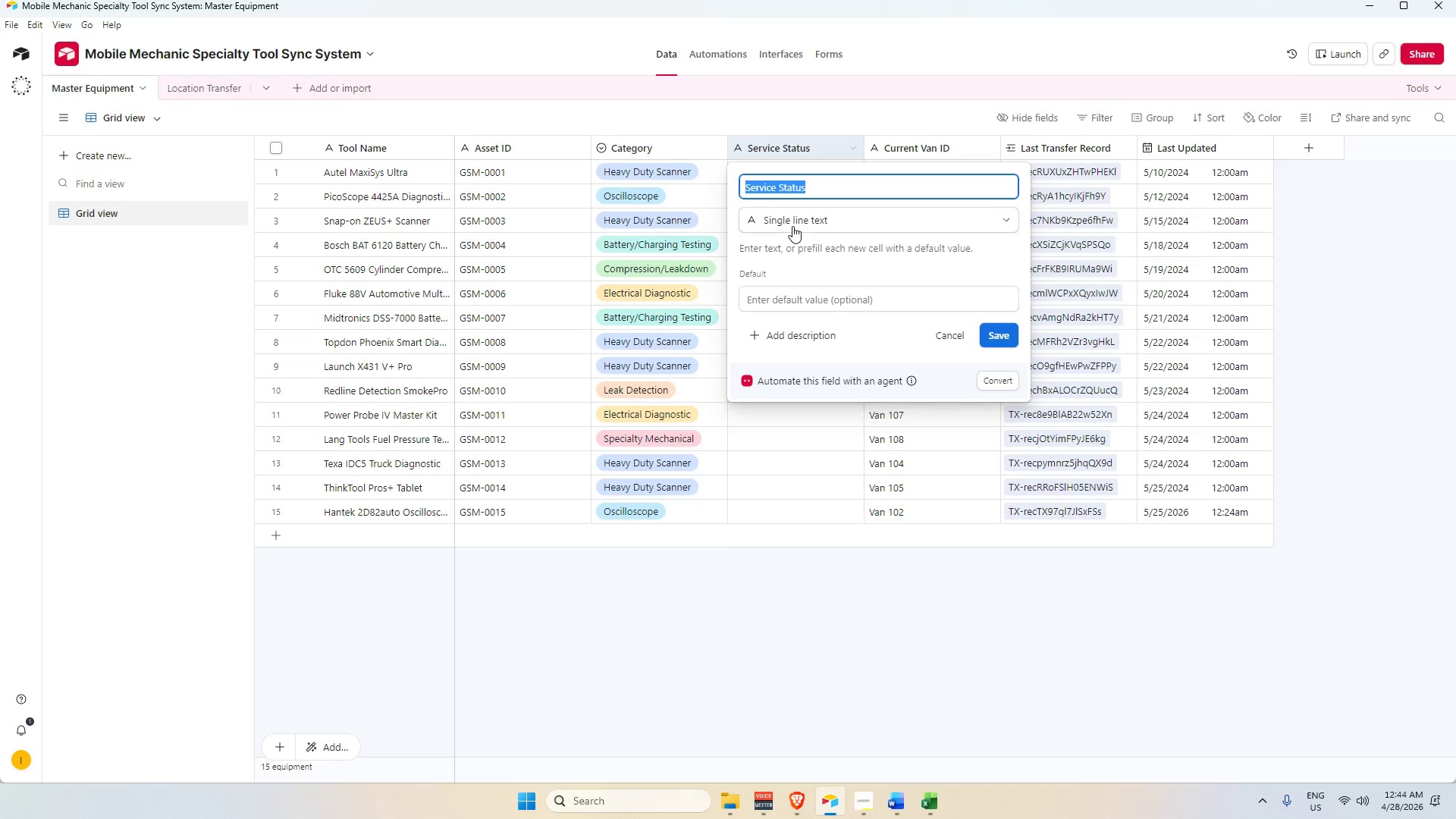 
left_click([789, 228])
 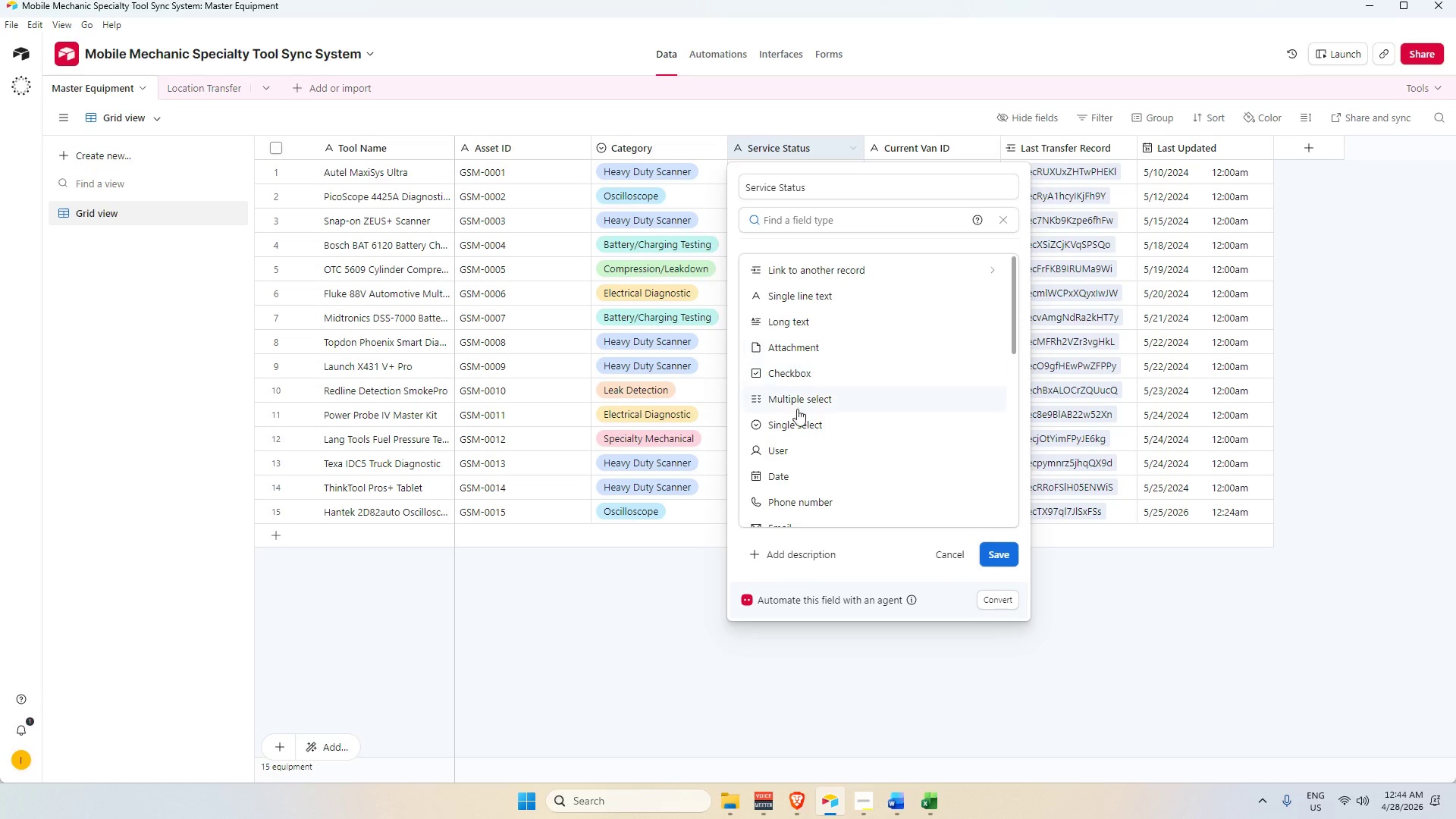 
left_click([799, 427])
 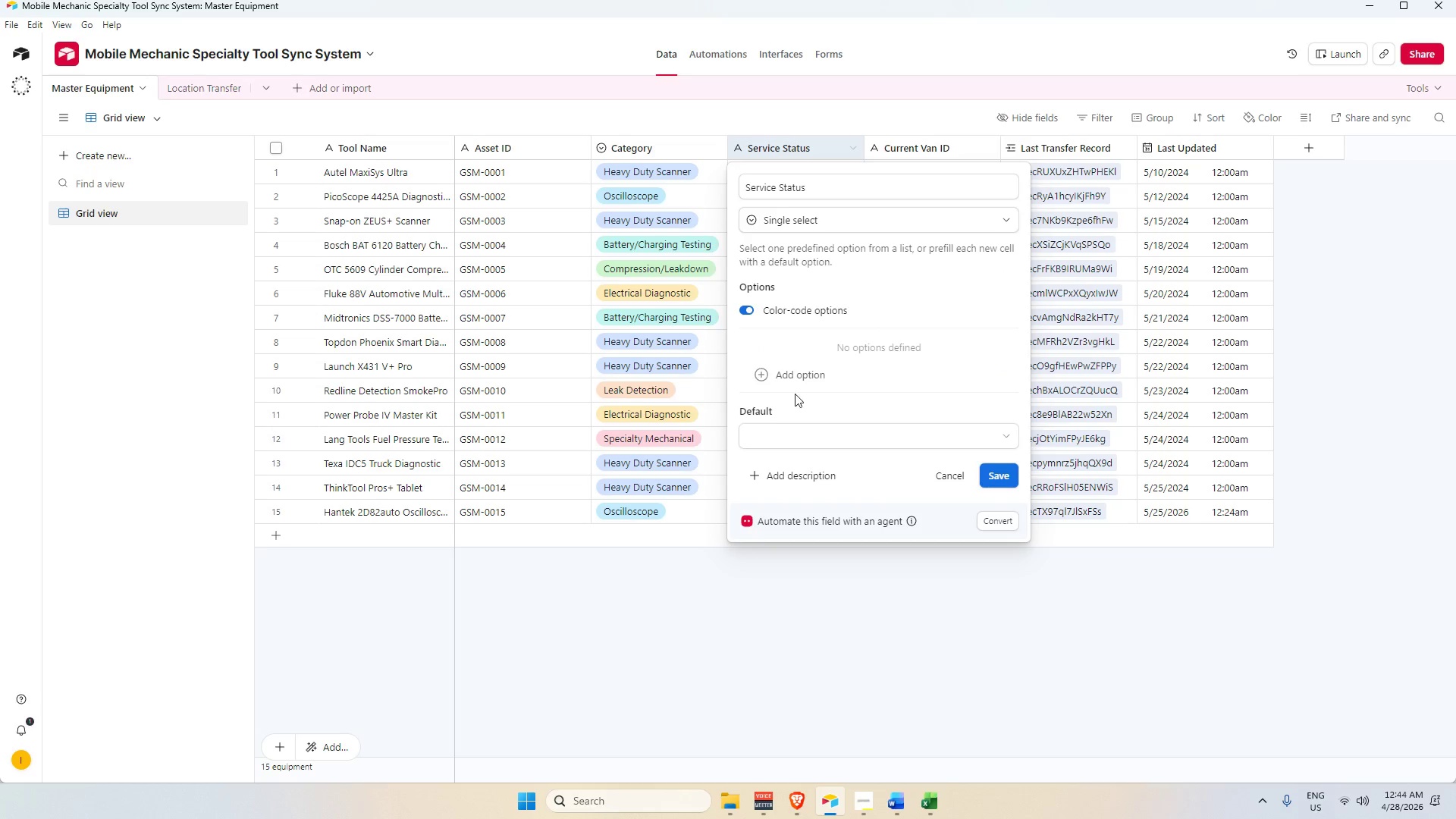 
left_click([799, 376])
 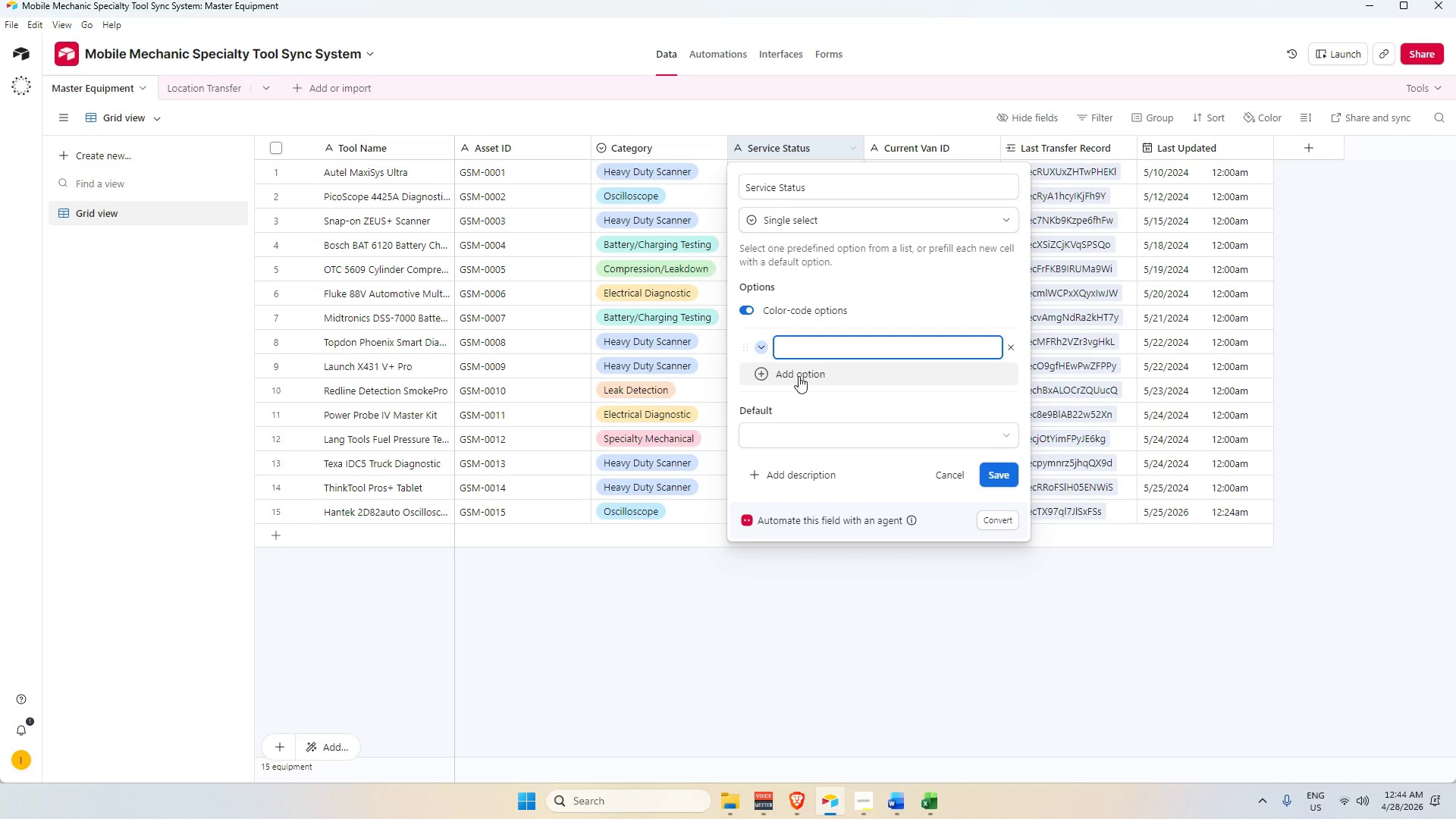 
type(In )
key(Backspace)
key(Backspace)
key(Backspace)
key(Backspace)
 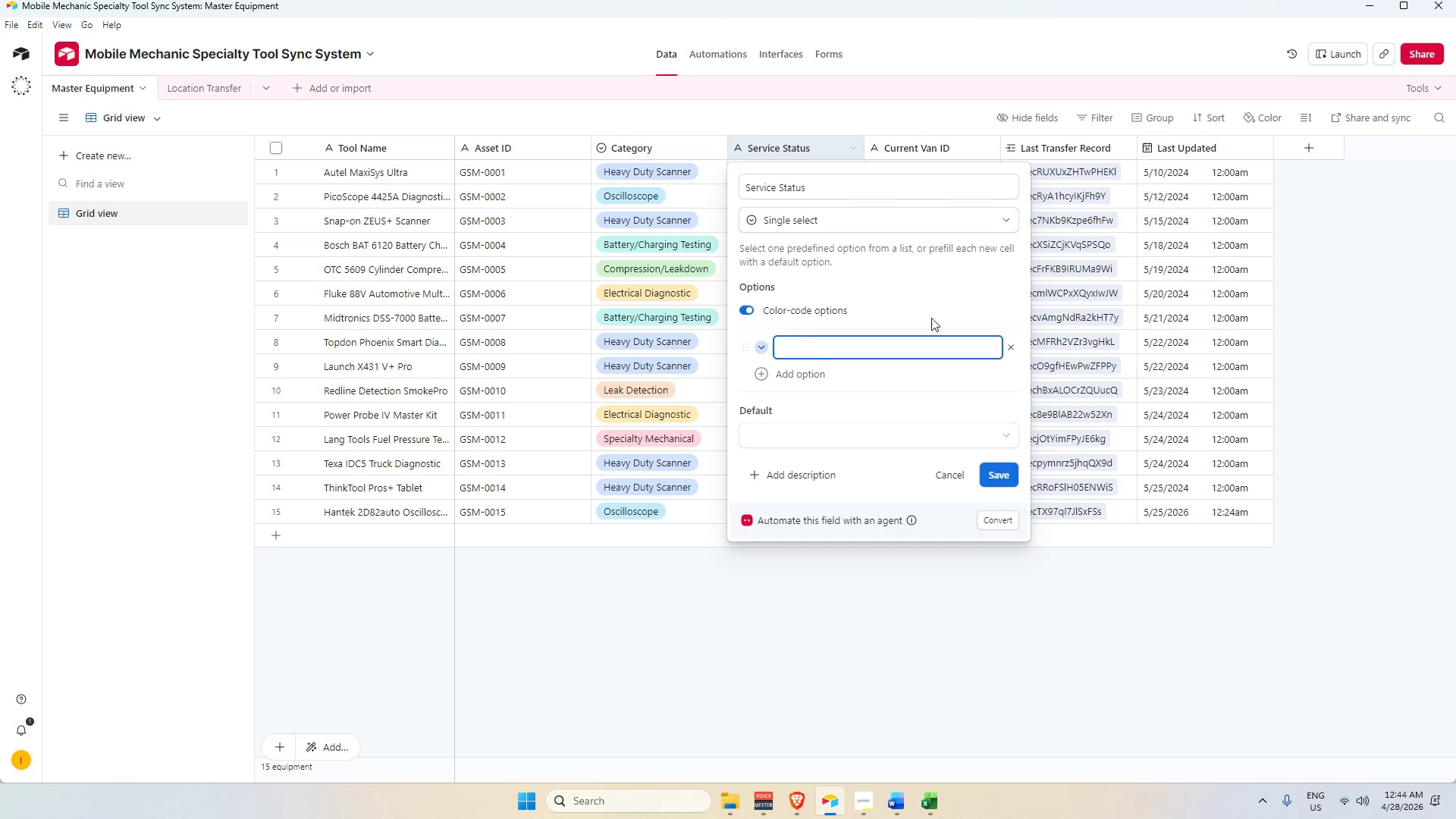 
left_click([1016, 343])
 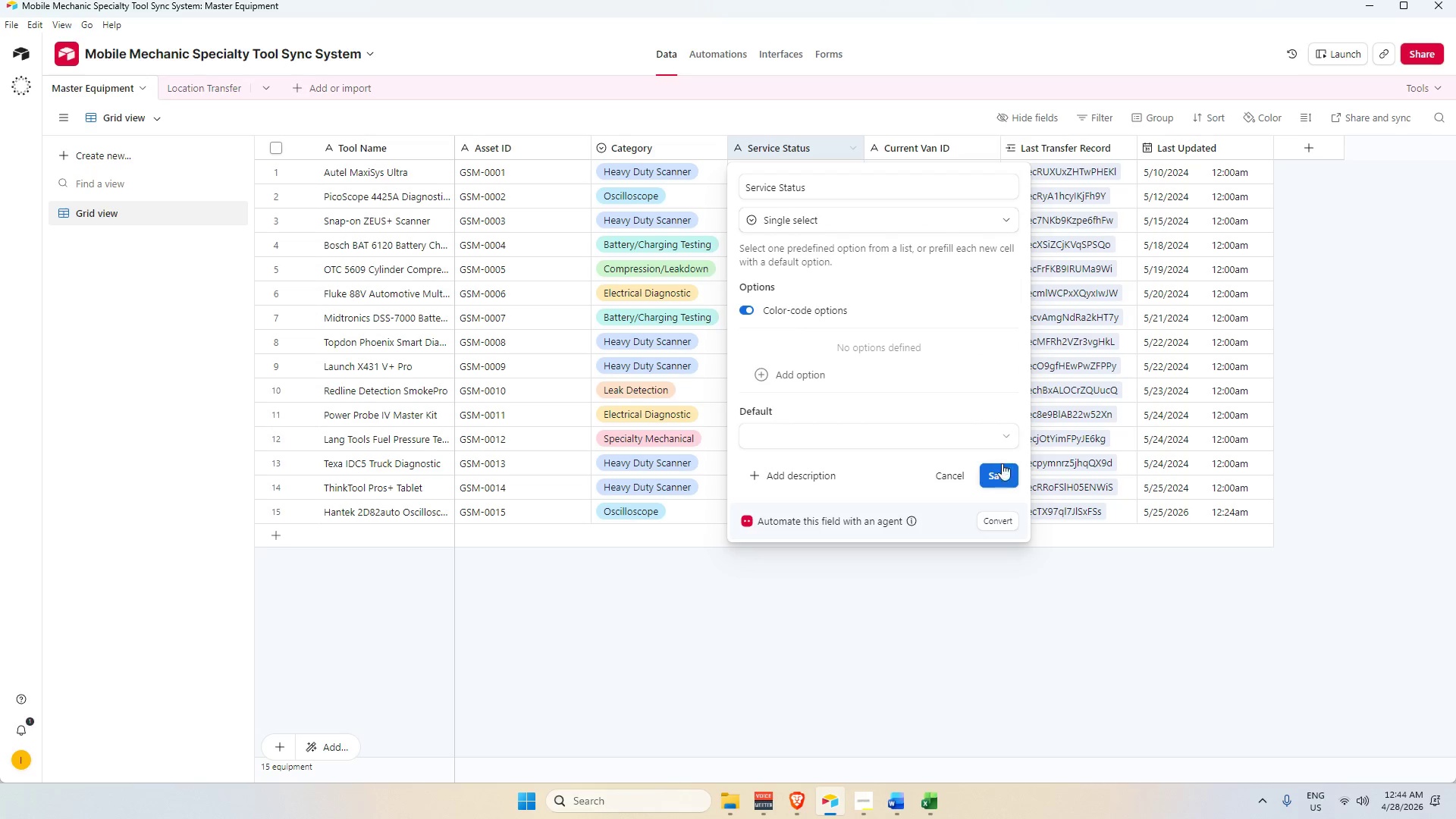 
left_click([1010, 479])
 